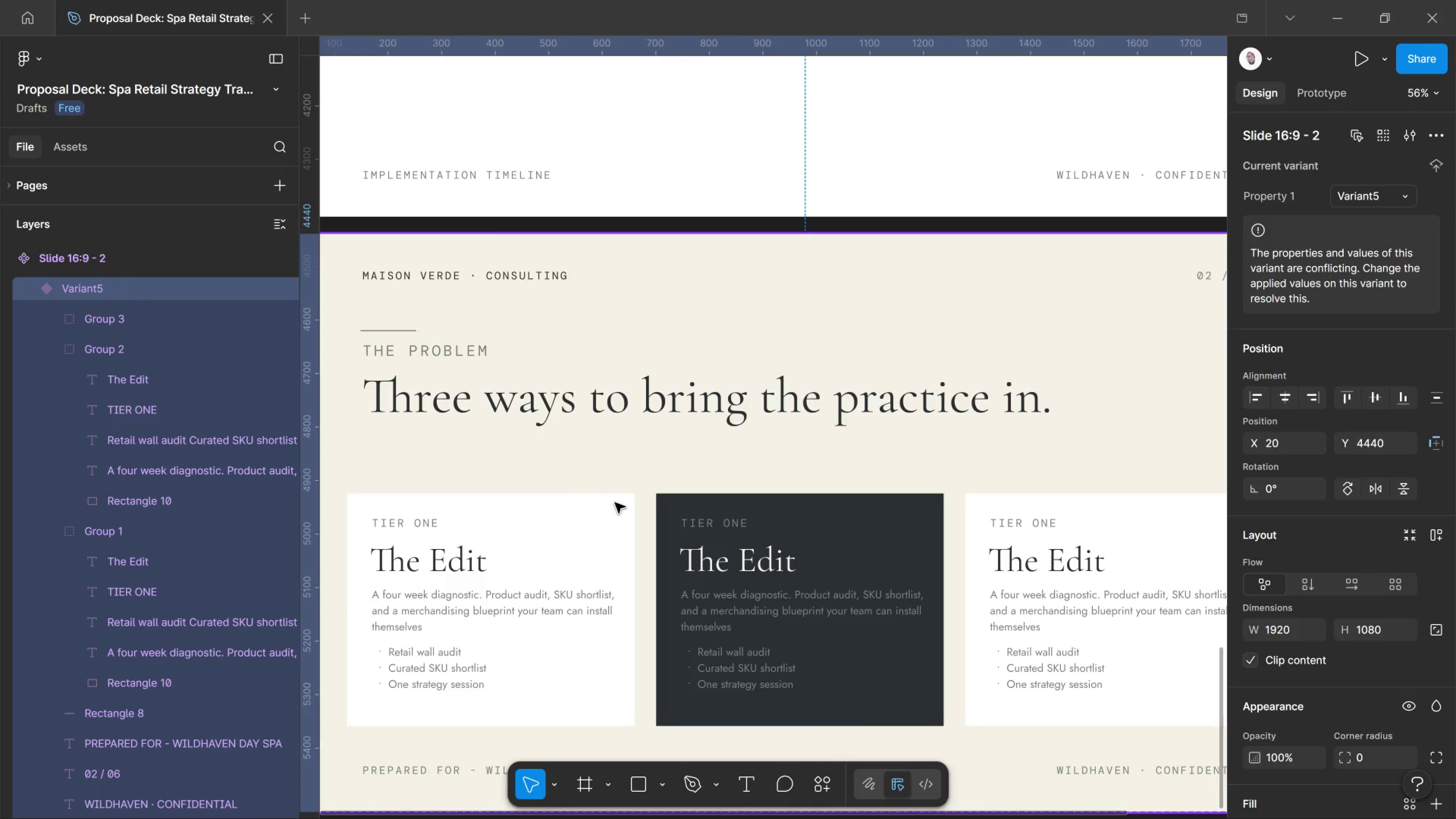 
left_click([615, 503])
 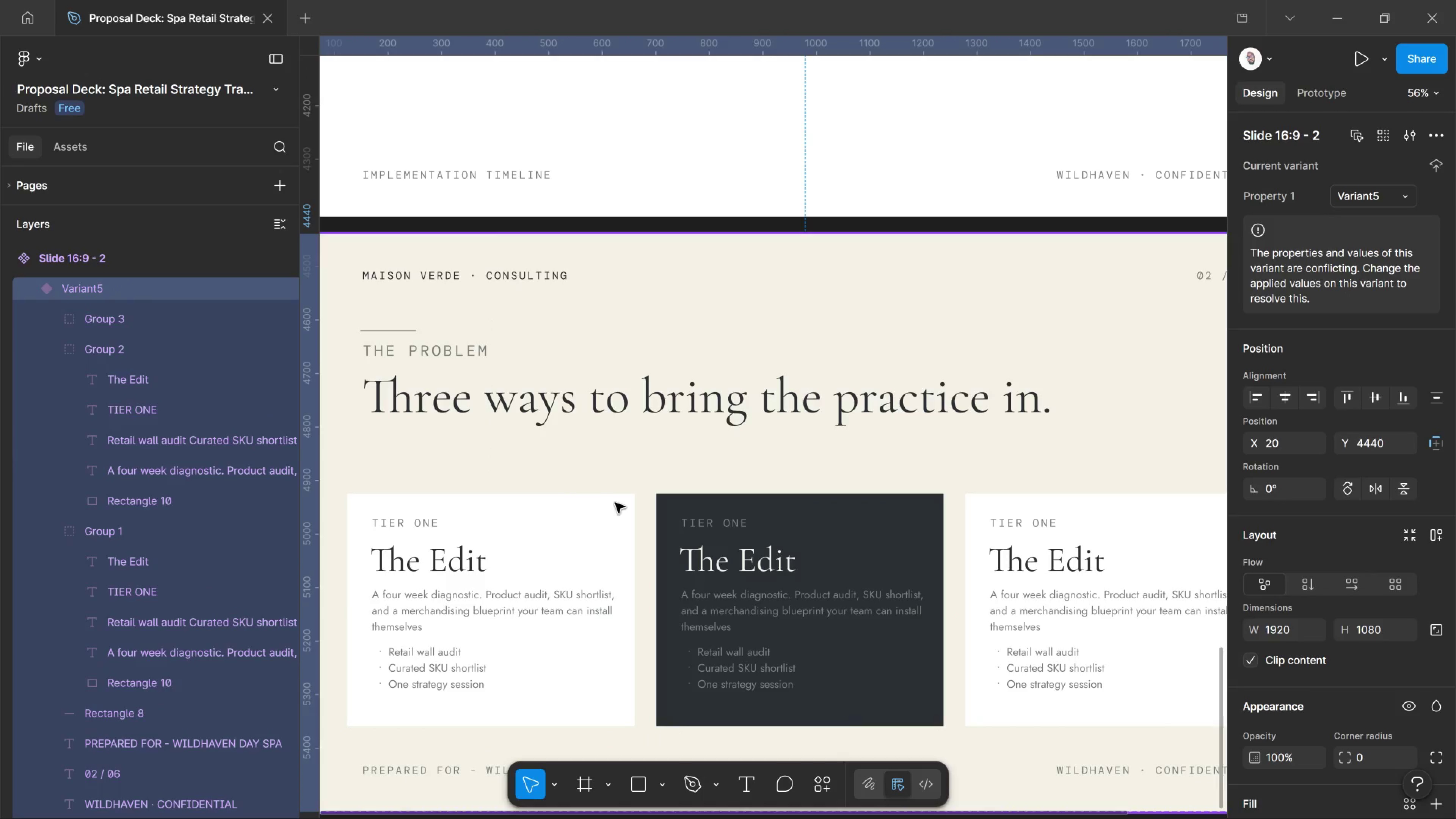 
hold_key(key=ShiftLeft, duration=0.52)
left_click([615, 503])
 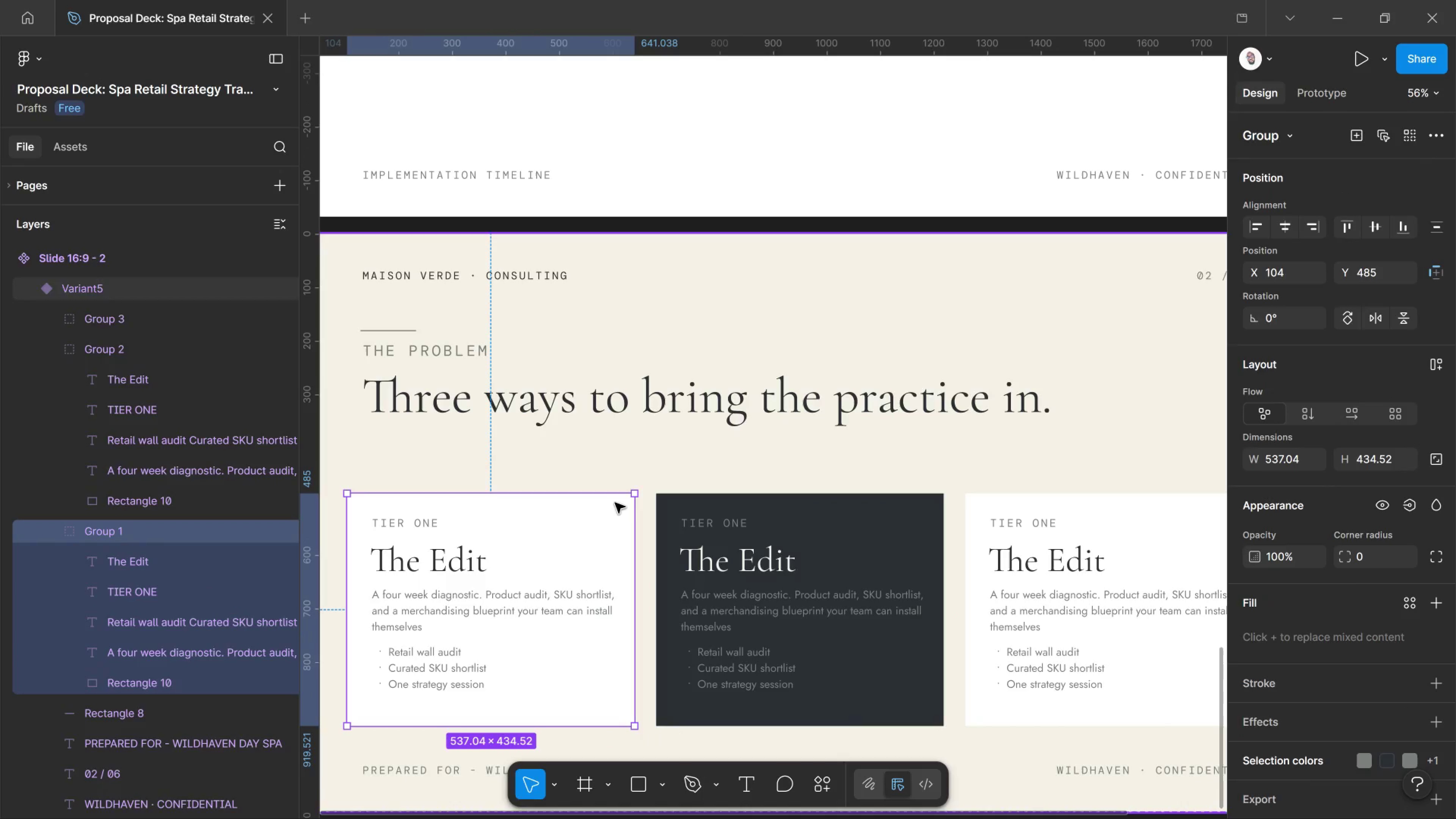 
double_click([615, 503])
 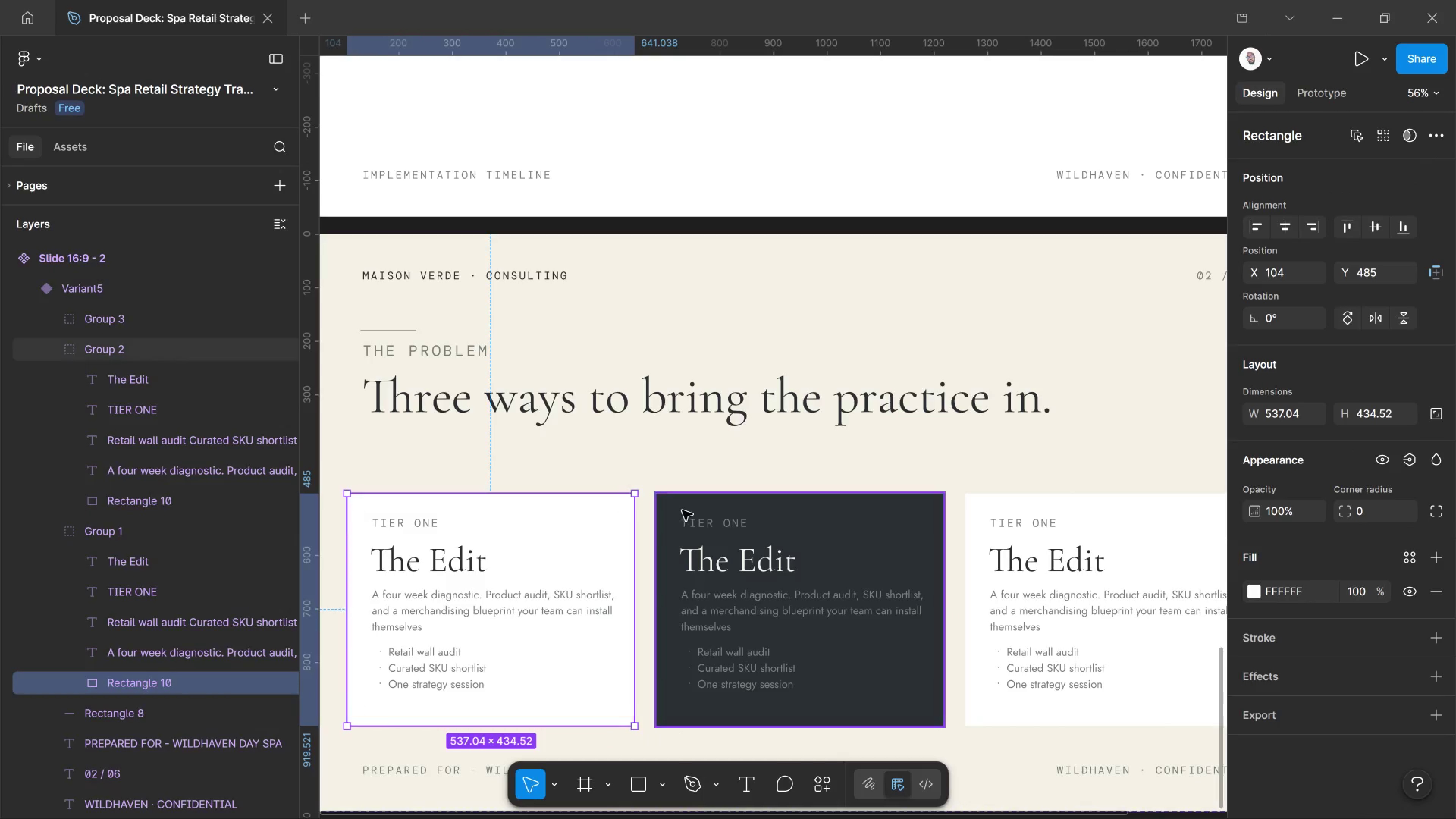 
hold_key(key=ShiftLeft, duration=2.11)
left_click([798, 504])
 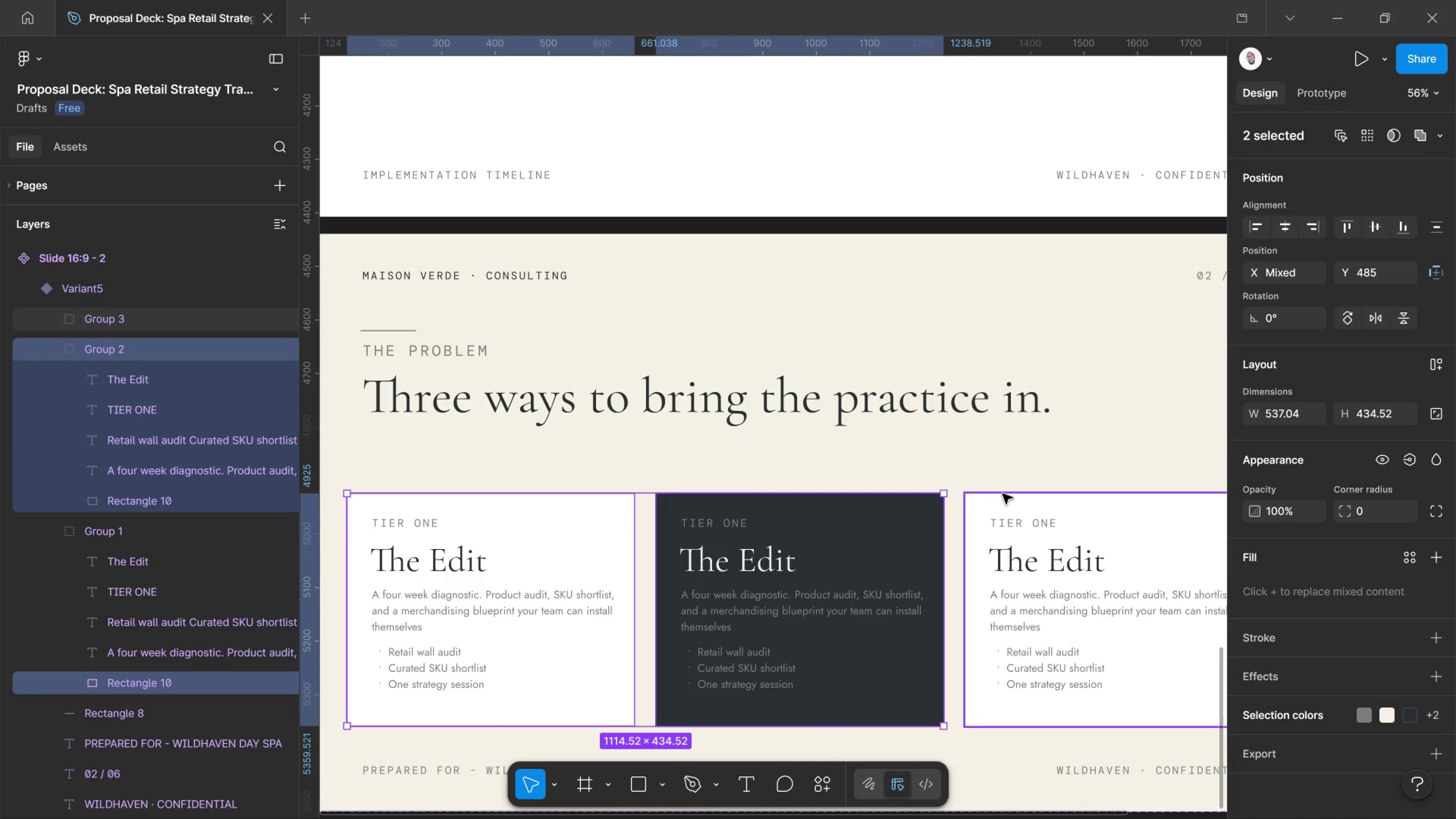 
left_click([1003, 494])
 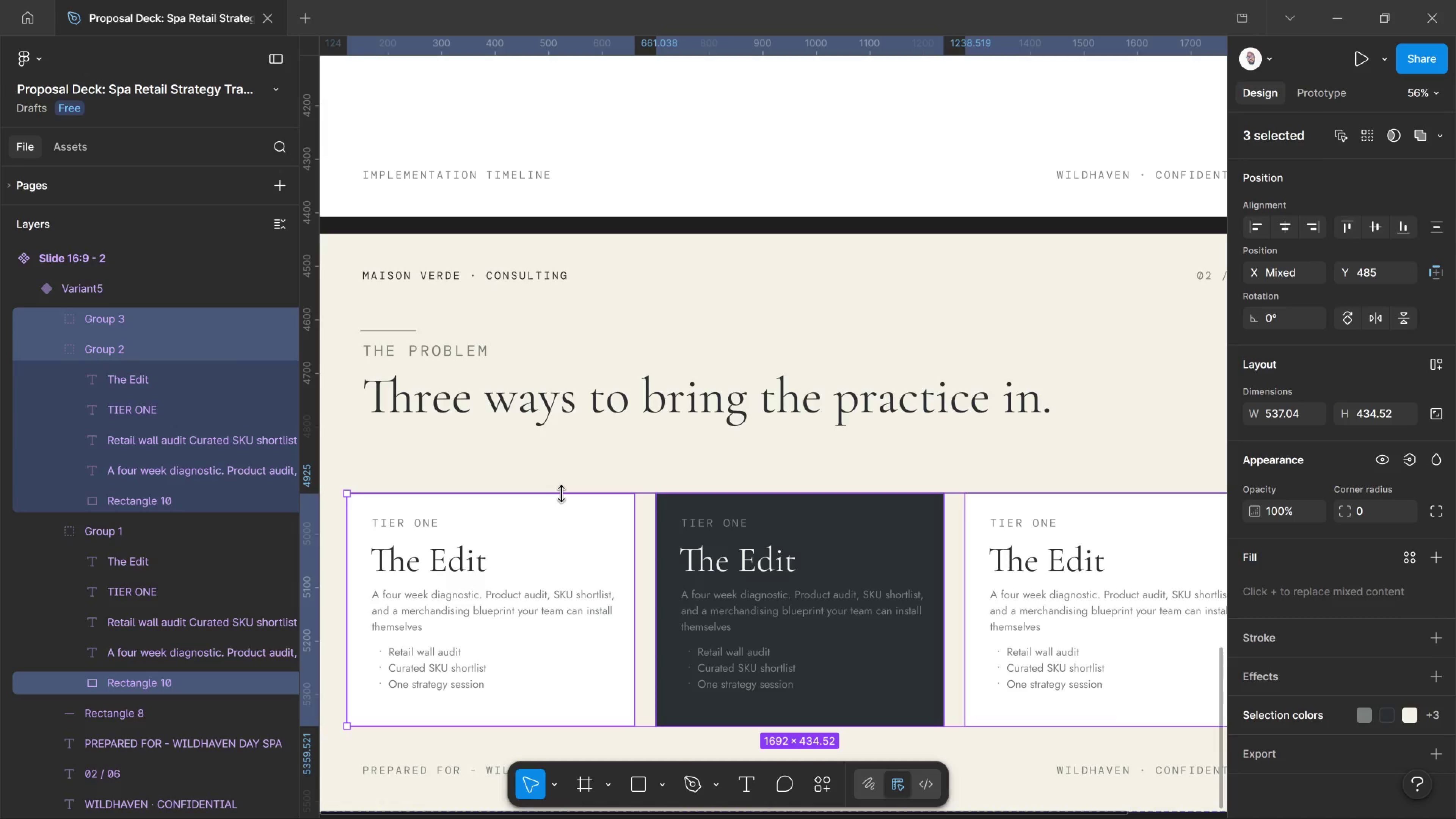 
left_click_drag(start_coordinate=[562, 494], to_coordinate=[563, 405])
 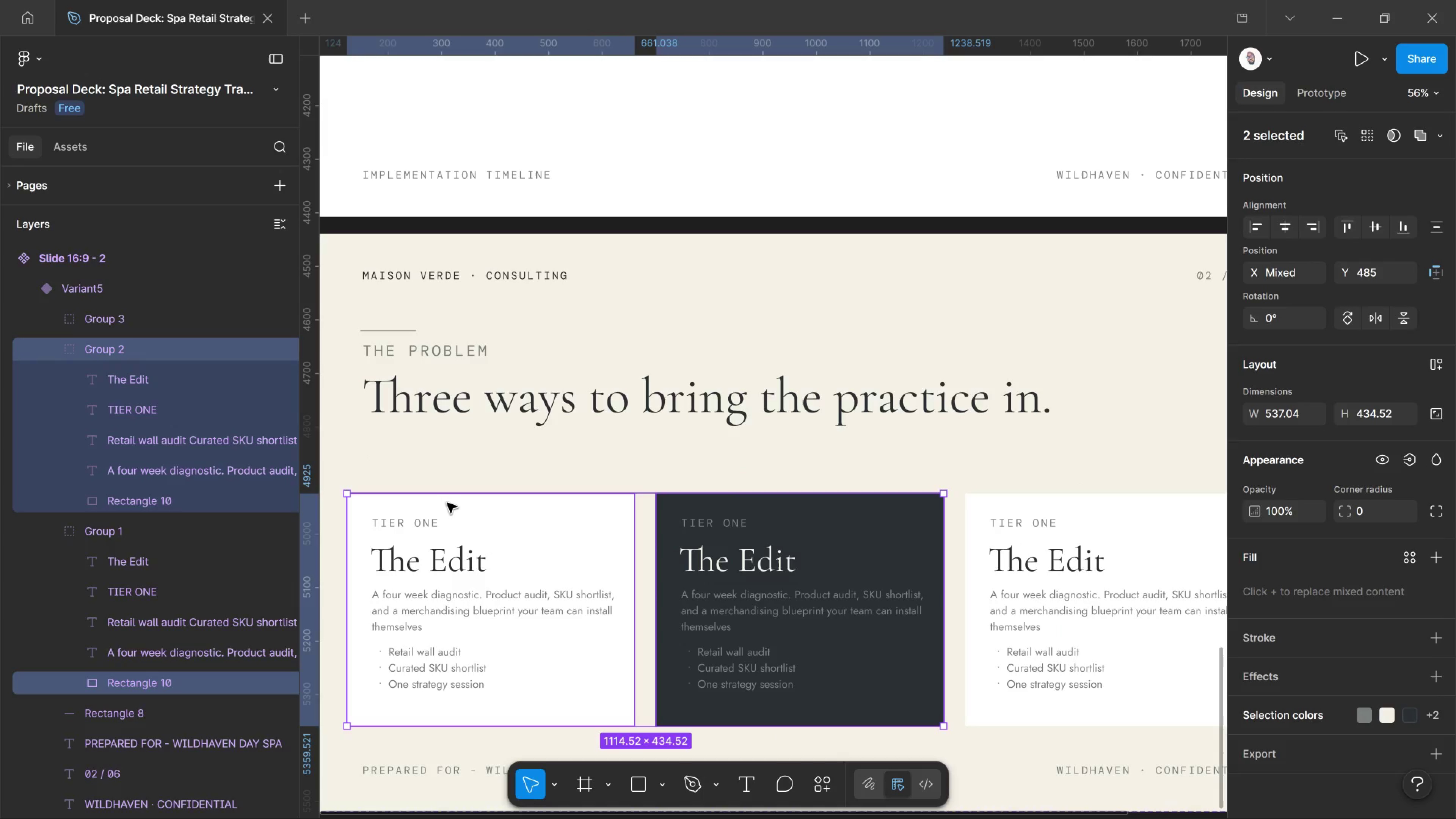 
hold_key(key=ControlLeft, duration=1.11)
 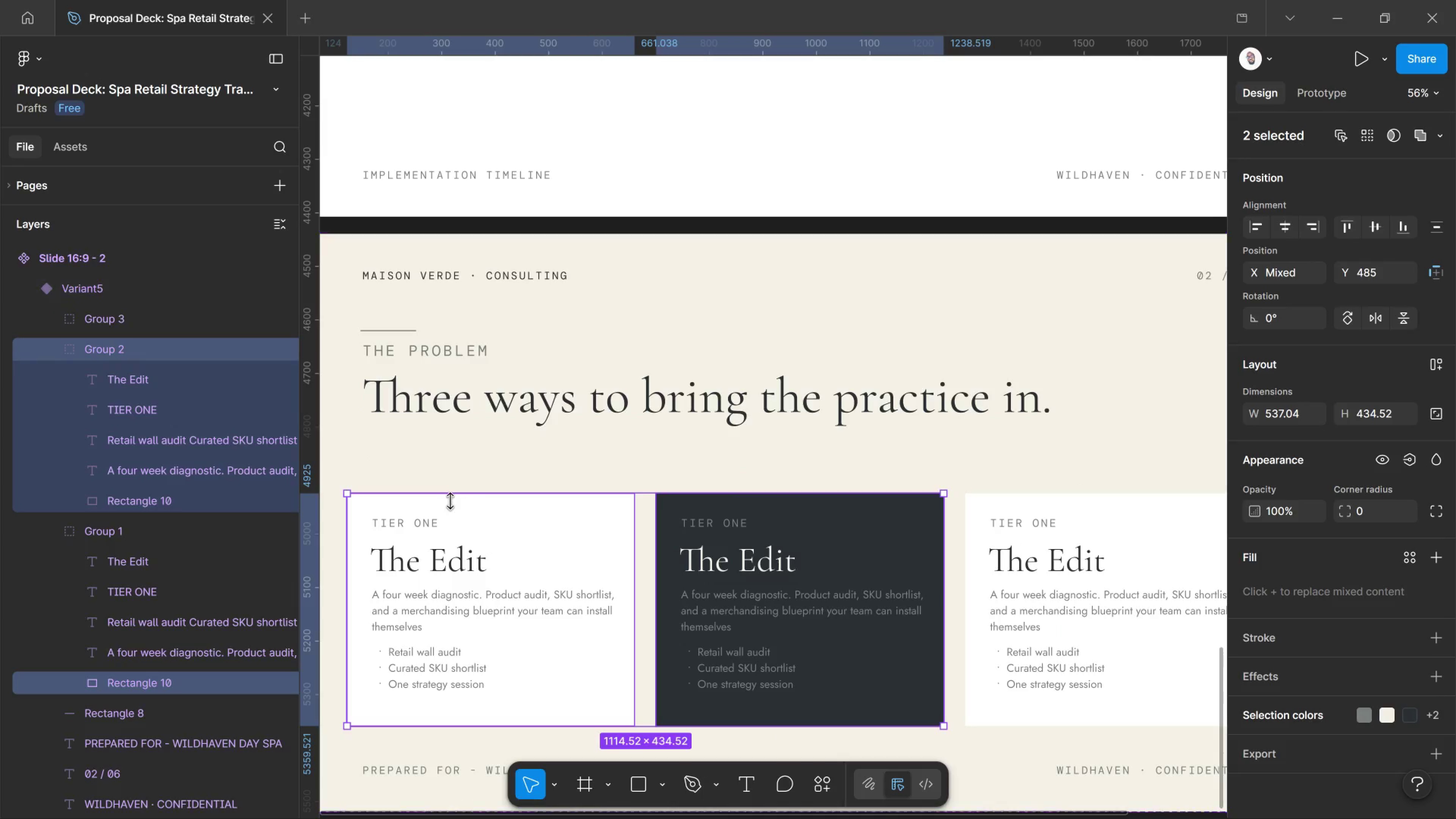 
hold_key(key=Z, duration=0.31)
 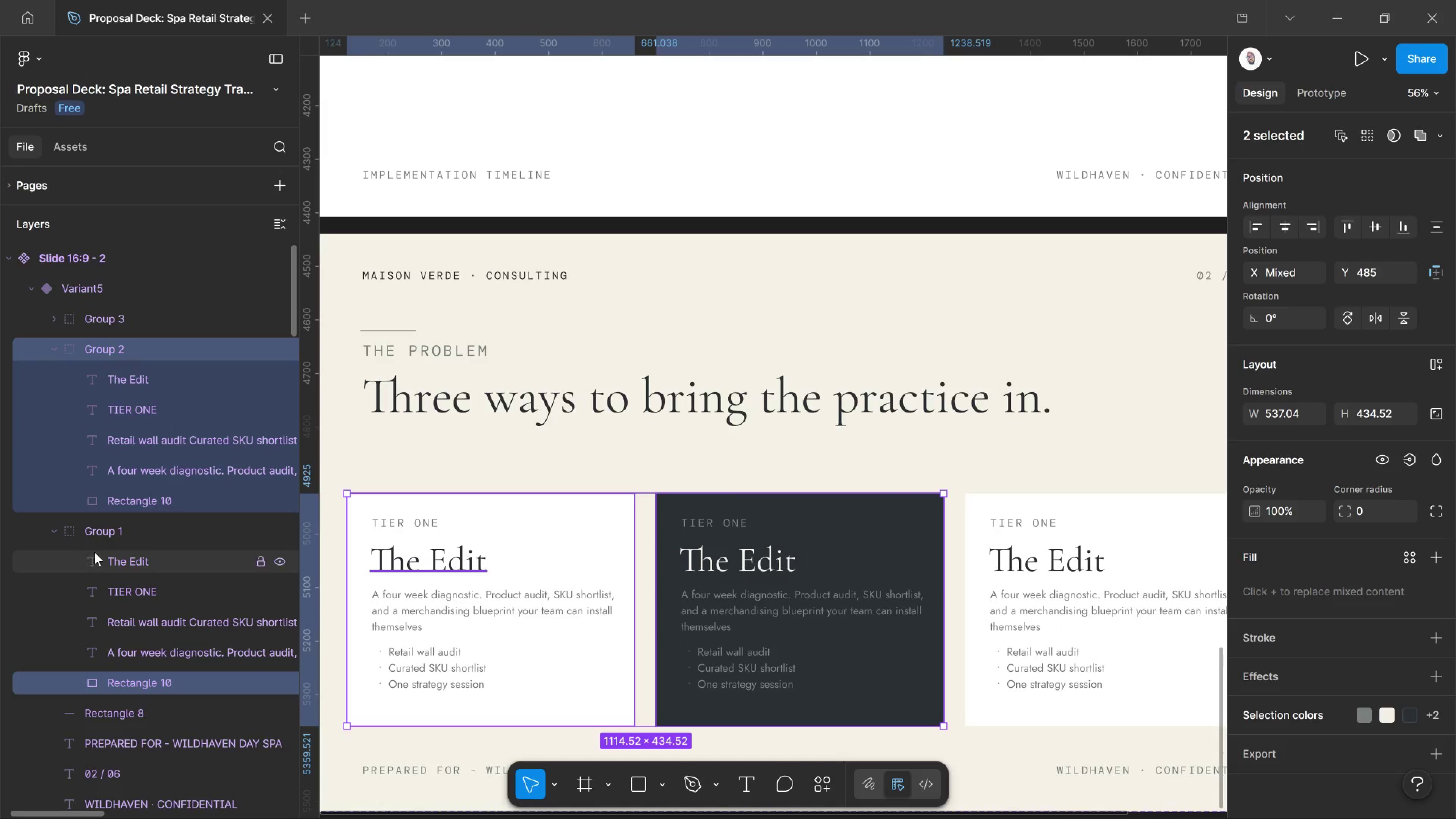 
left_click([123, 537])
 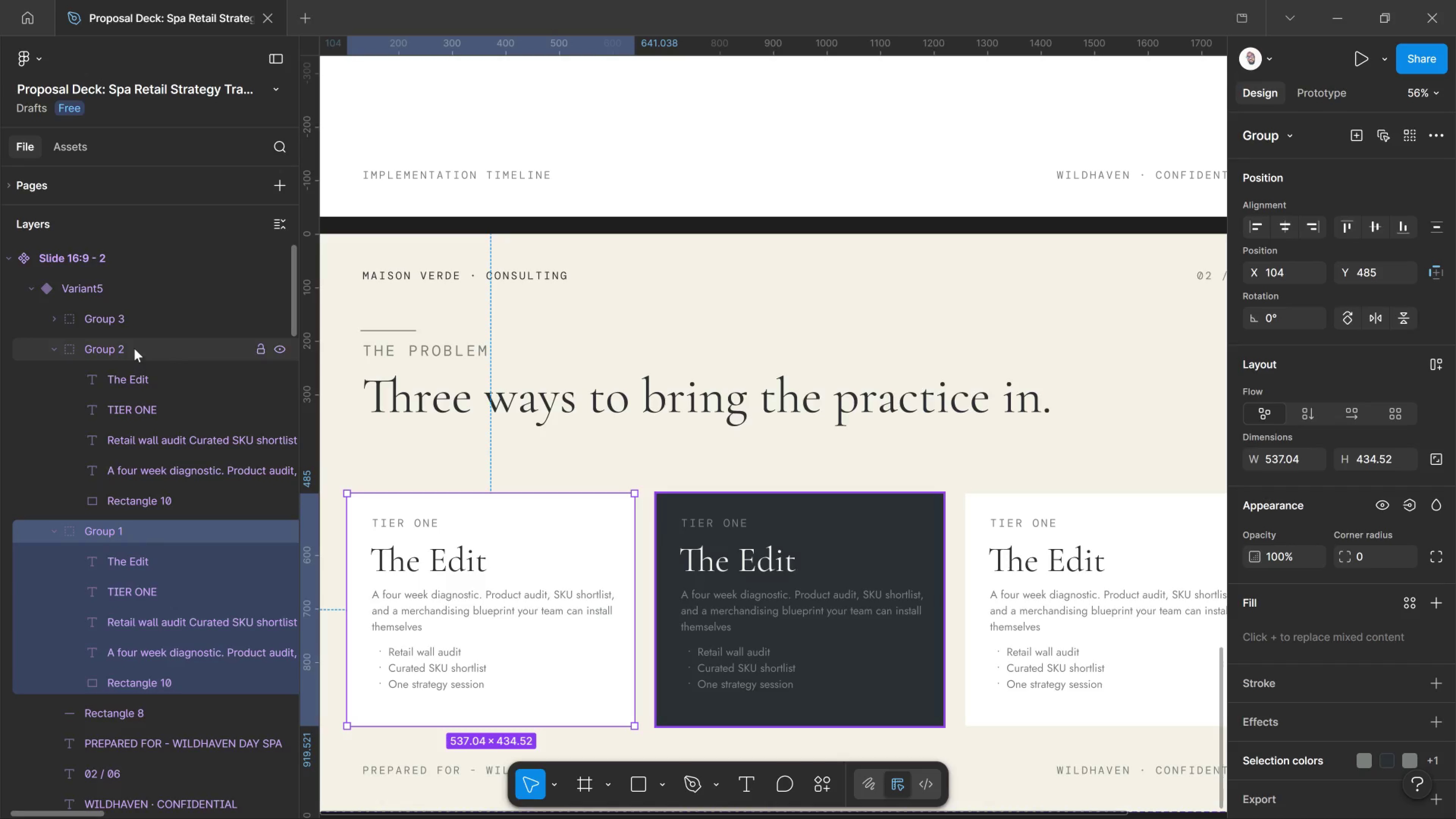 
hold_key(key=ShiftLeft, duration=1.38)
left_click([134, 348])
 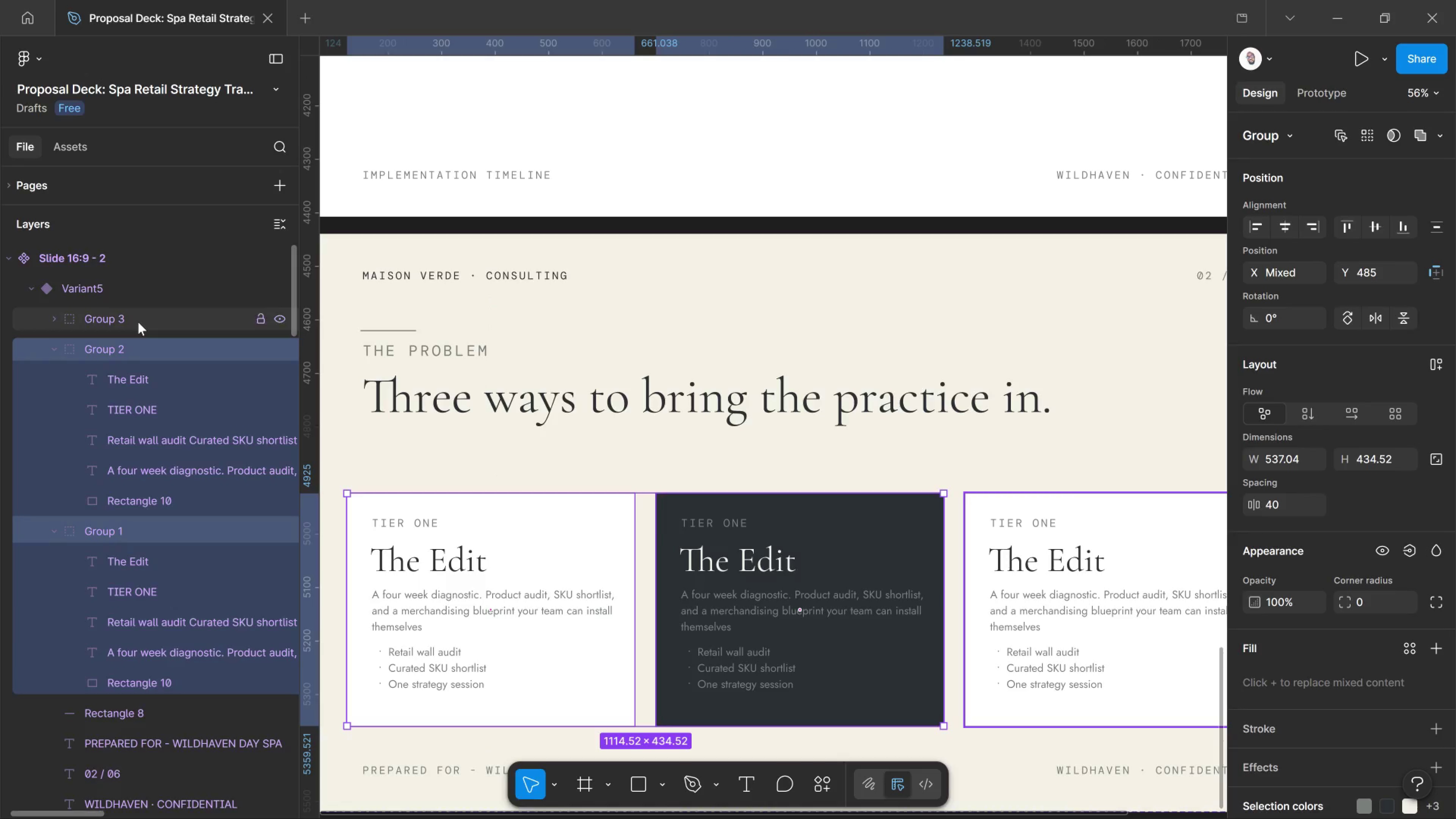 
left_click([138, 322])
 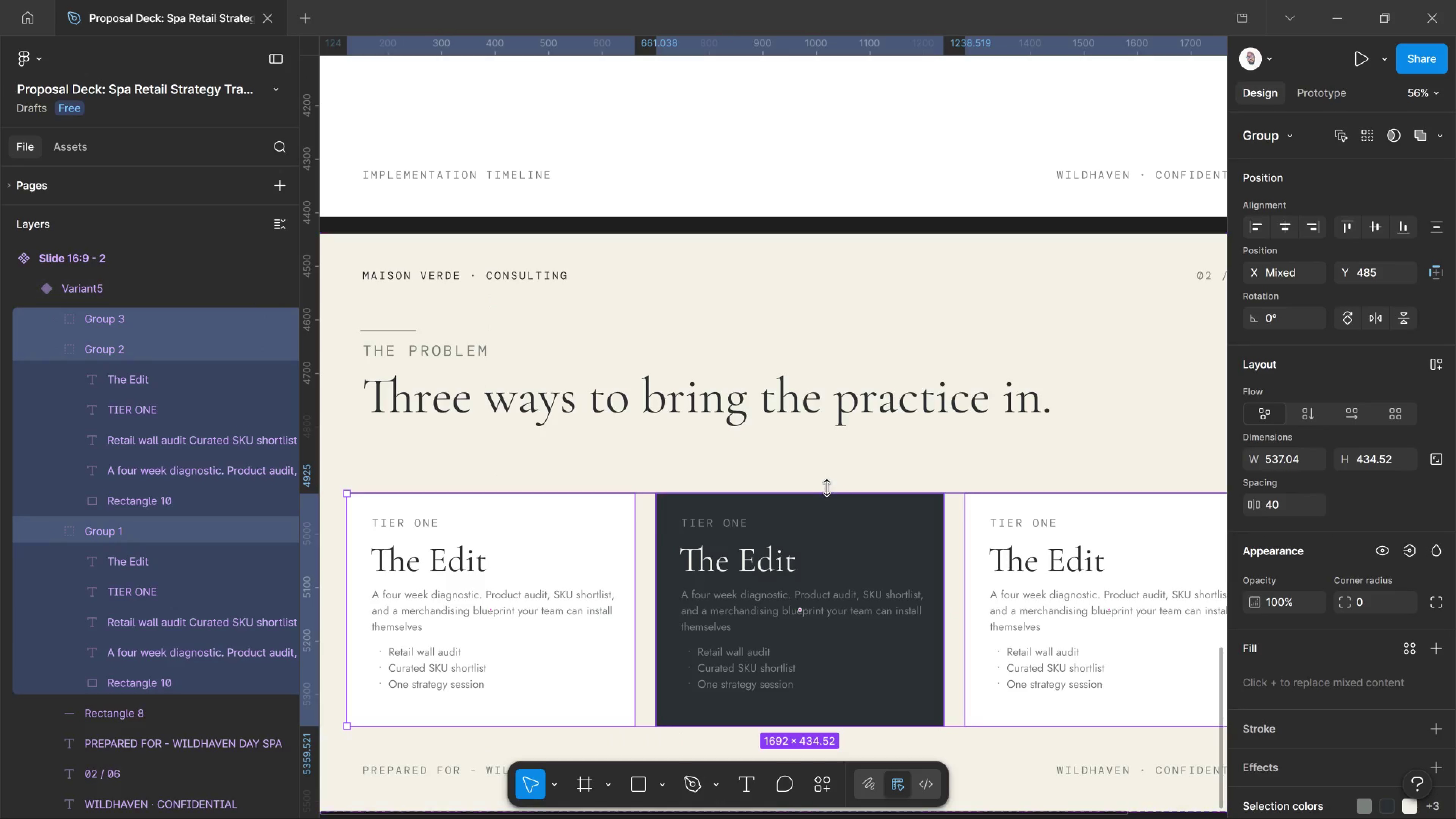 
left_click_drag(start_coordinate=[827, 488], to_coordinate=[796, 448])
 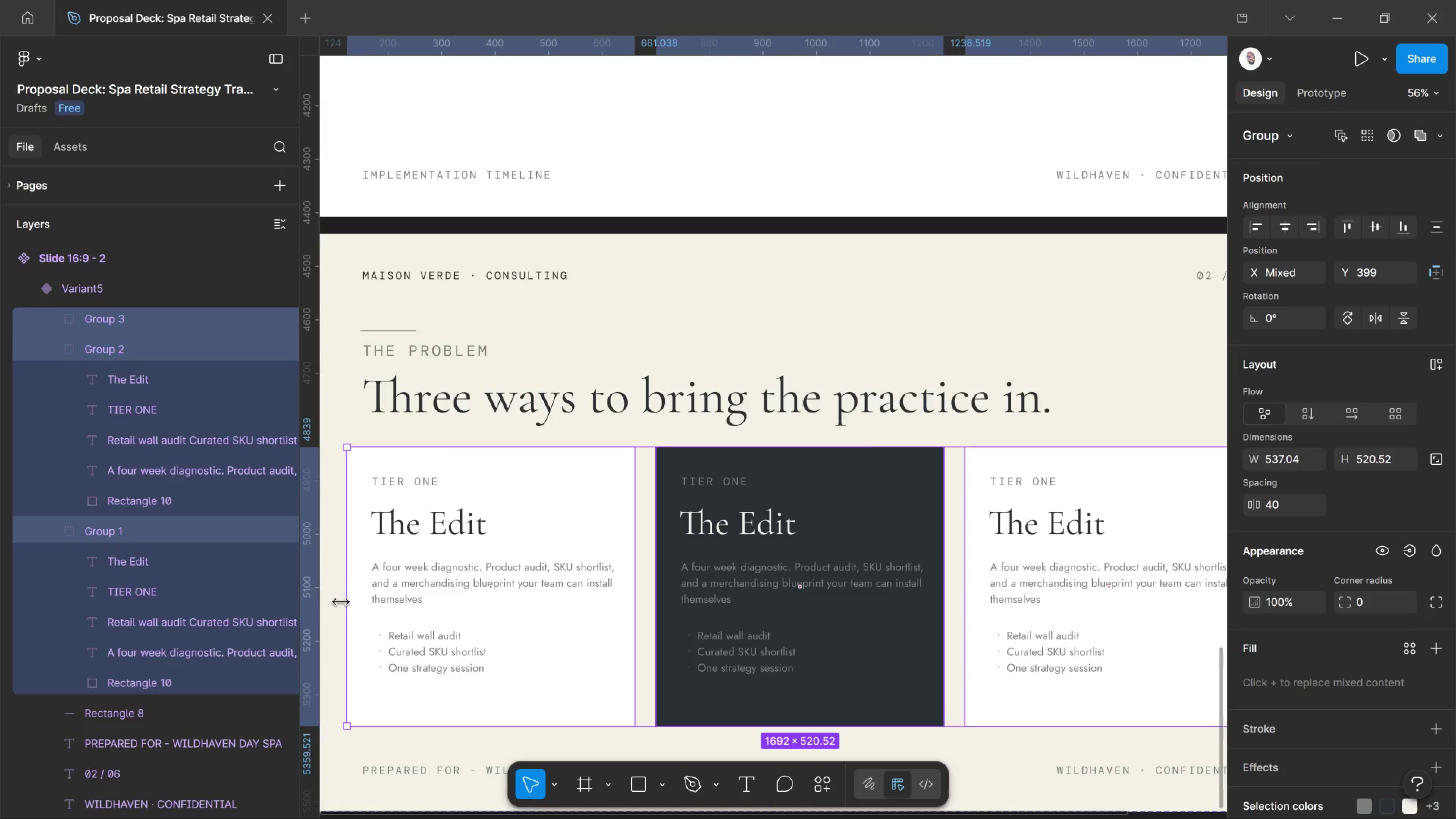 
left_click_drag(start_coordinate=[345, 603], to_coordinate=[360, 609])
 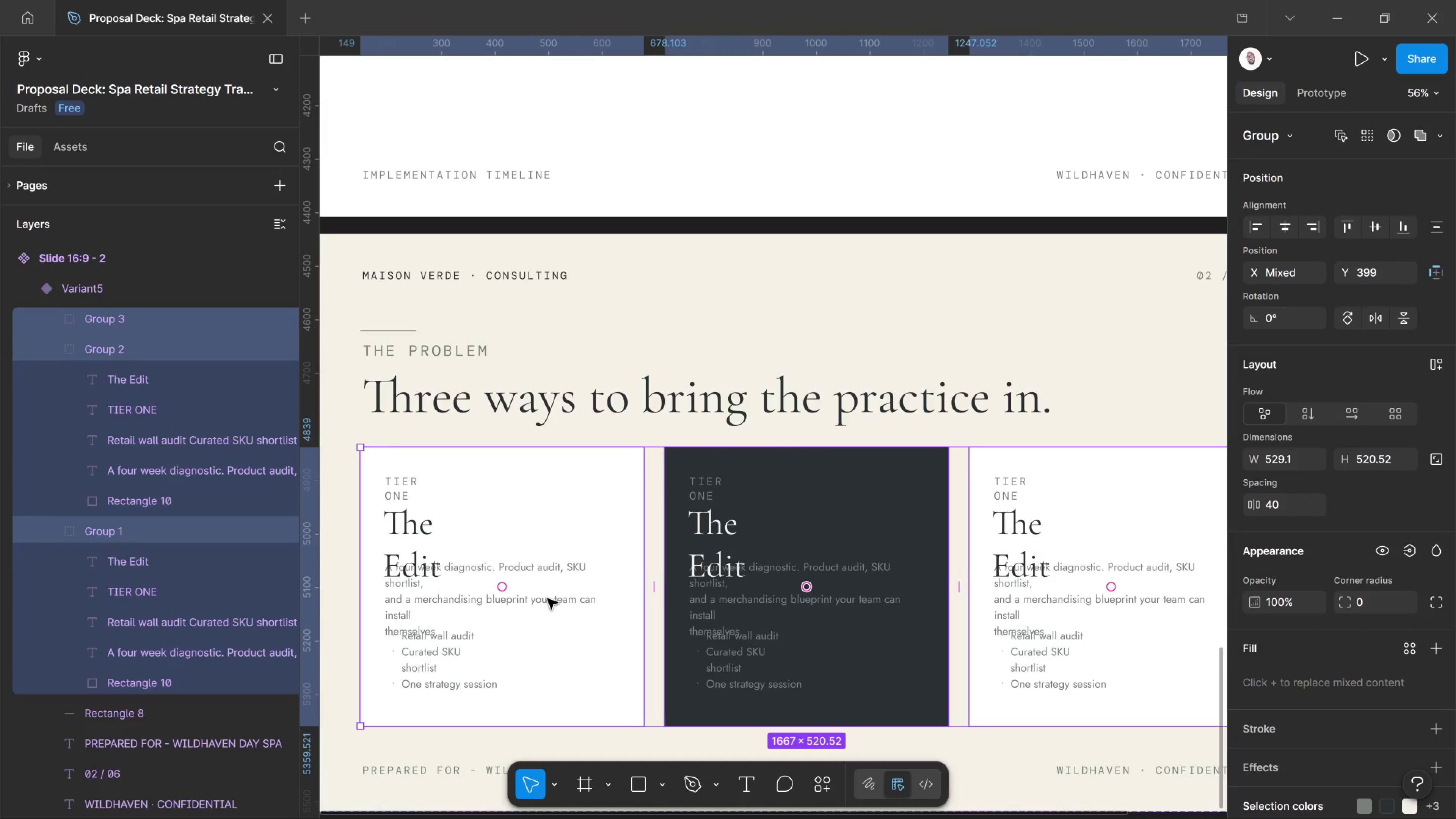 
wait(9.67)
 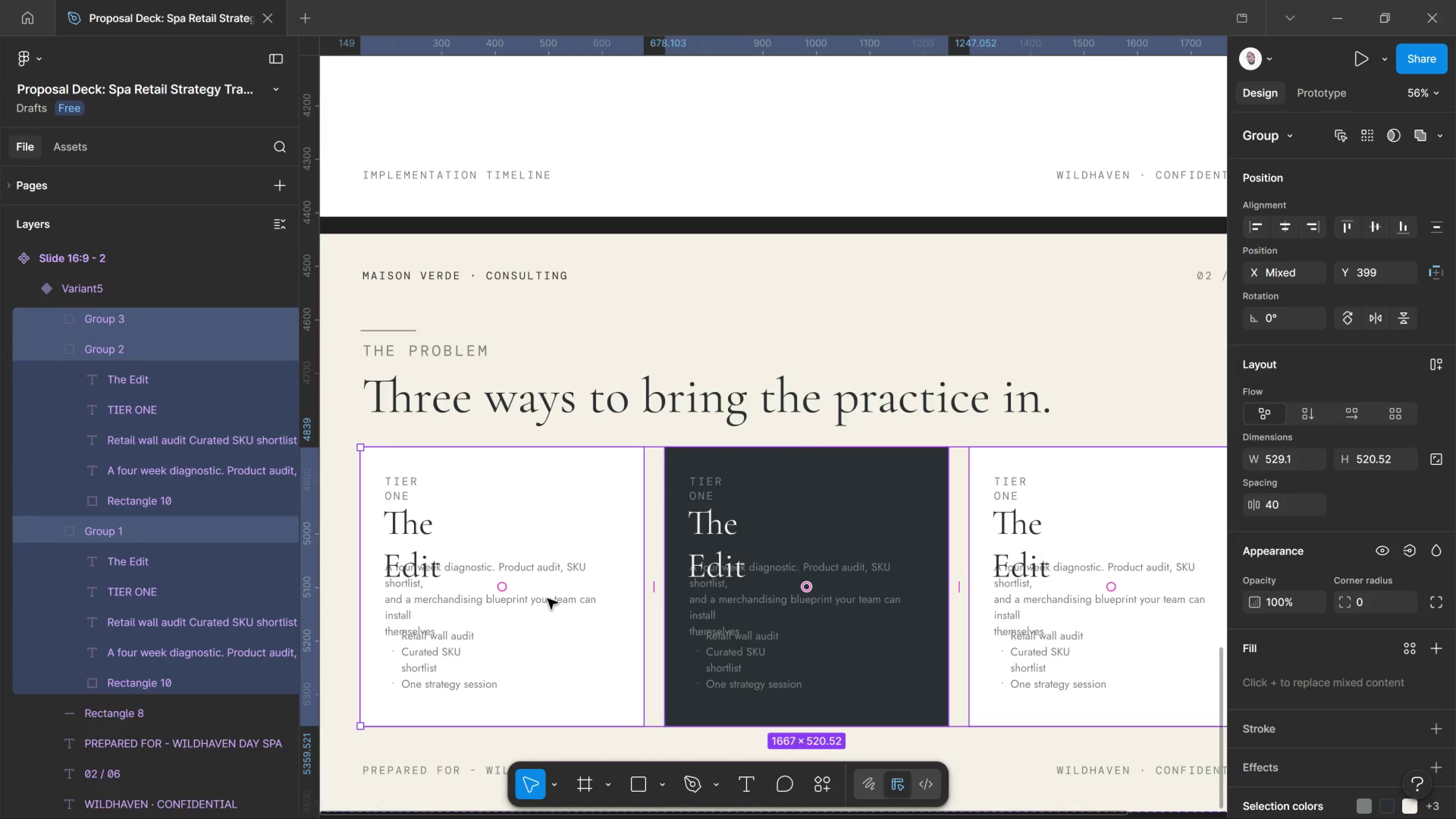 
left_click([643, 599])
 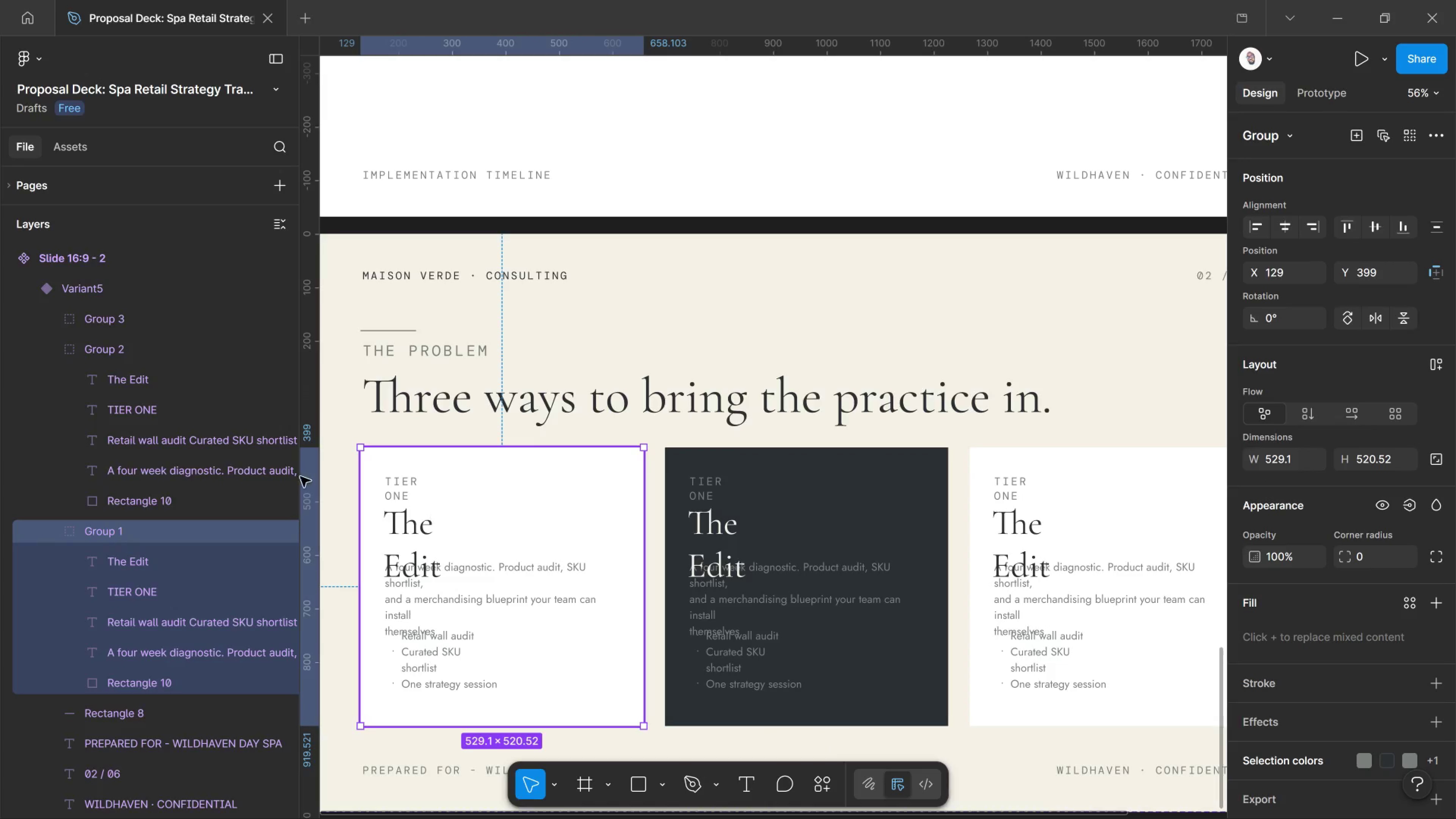 
hold_key(key=ShiftLeft, duration=1.47)
left_click([118, 351])
 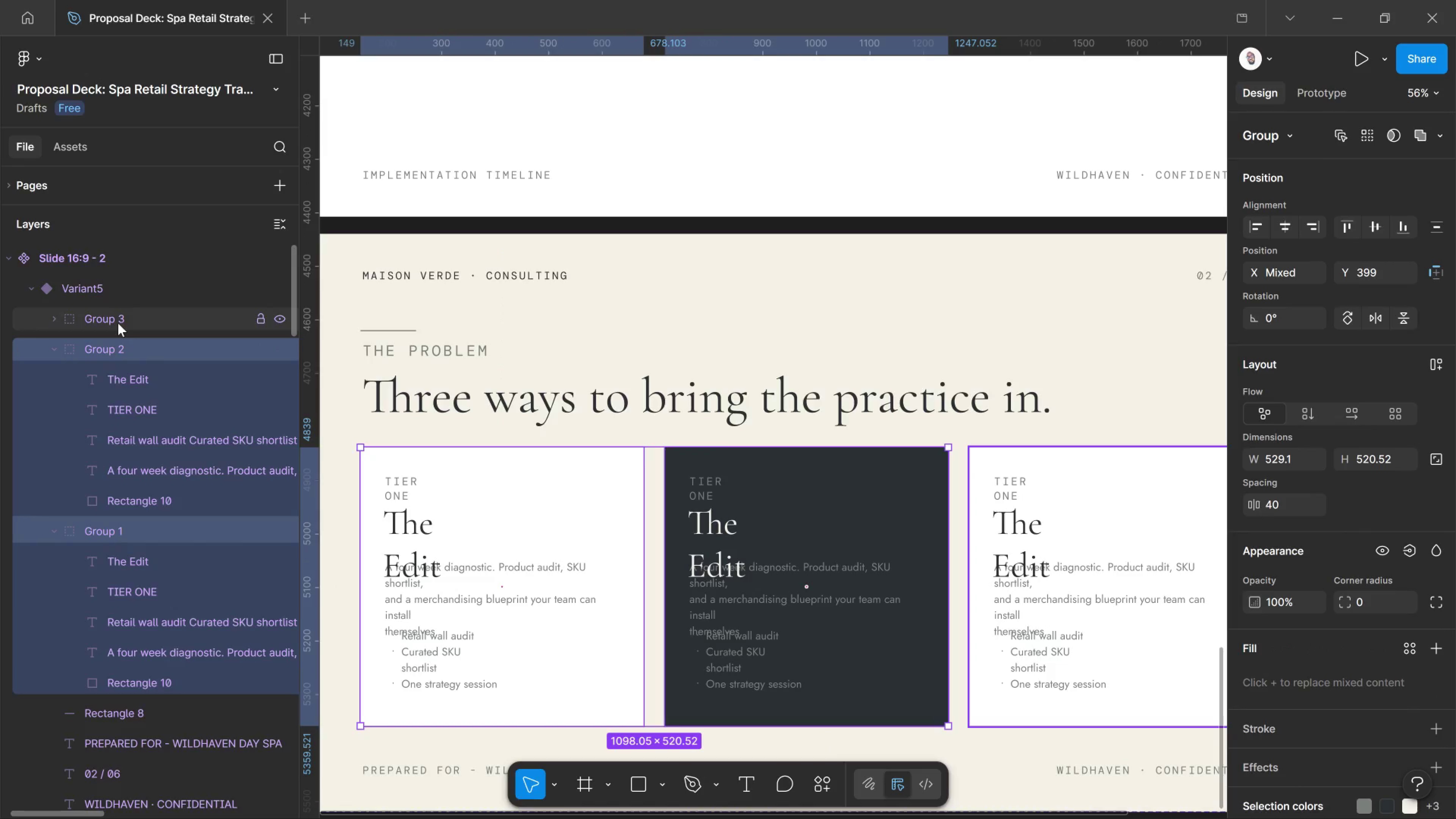 
left_click([118, 323])
 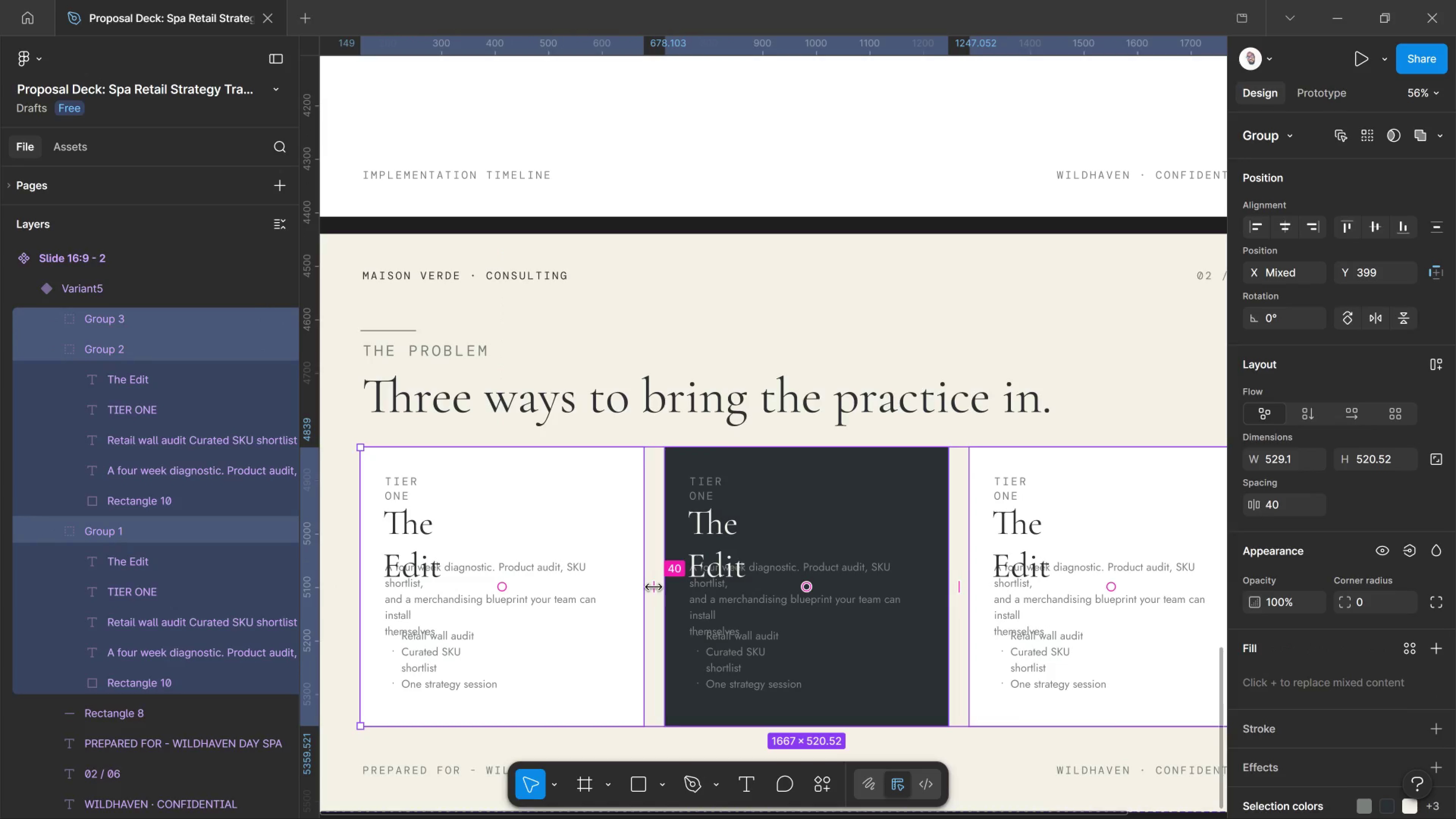 
left_click_drag(start_coordinate=[654, 589], to_coordinate=[648, 587])
 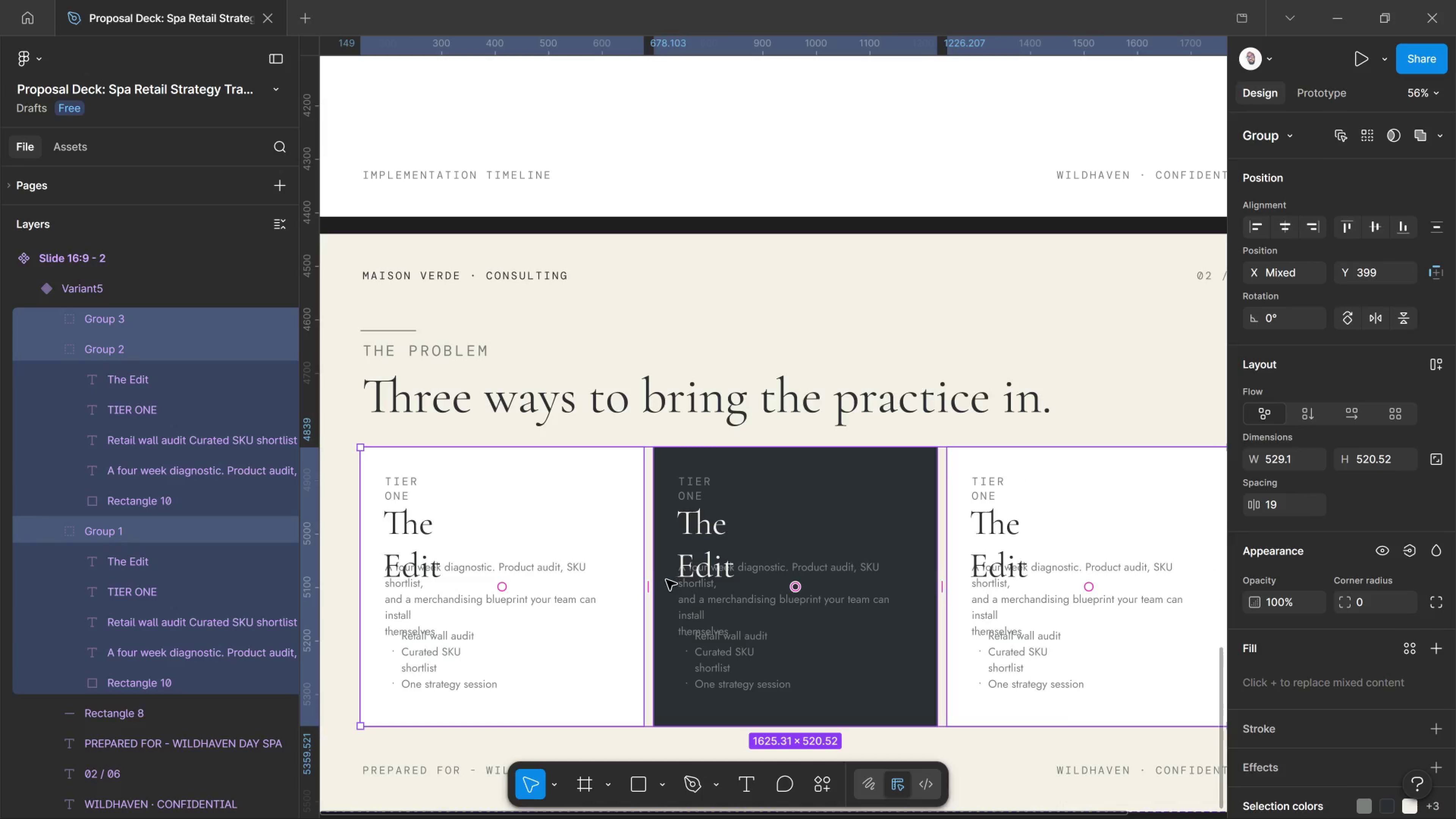 
key(Control+Z)
 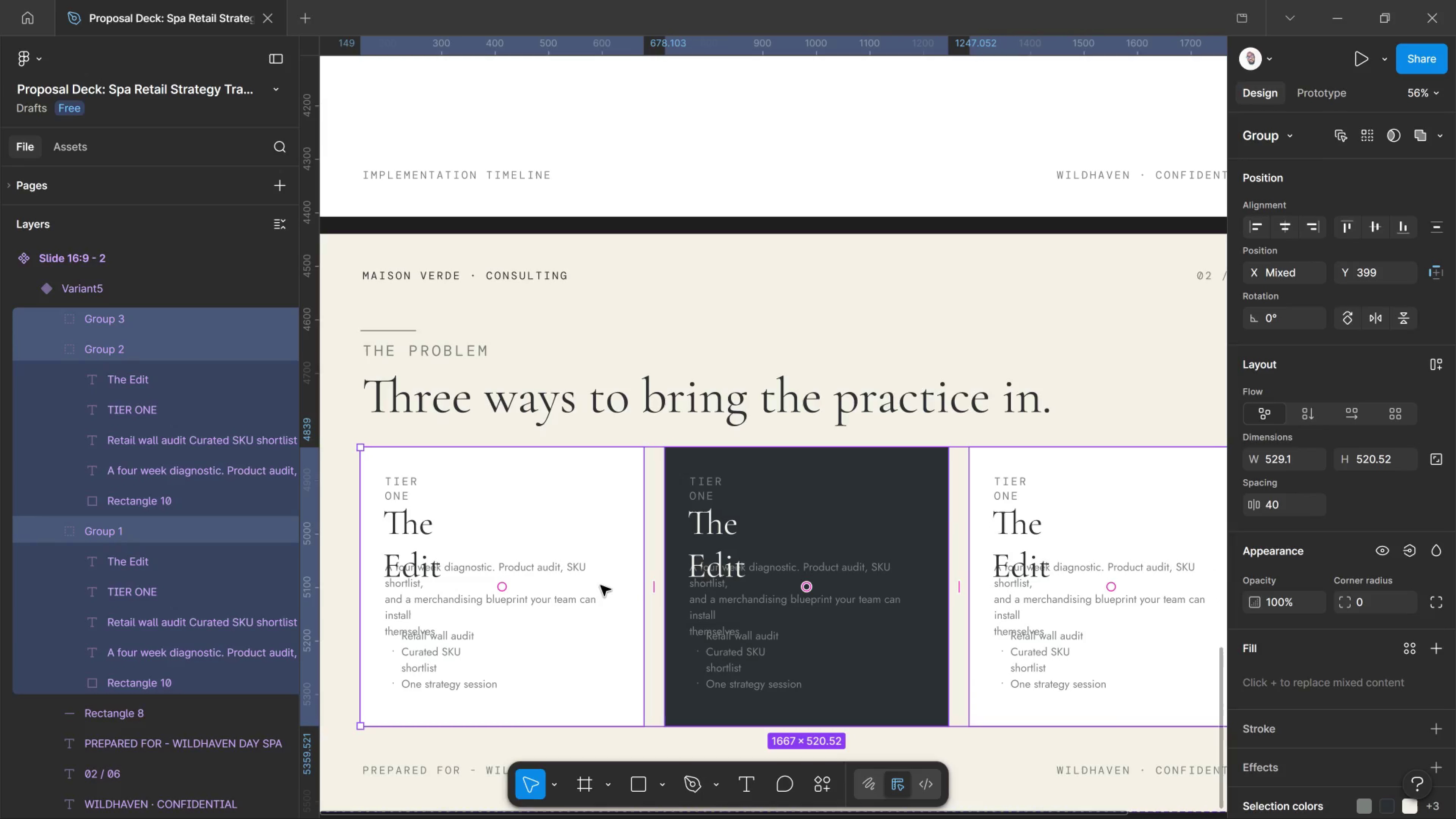 
key(Control+Z)
 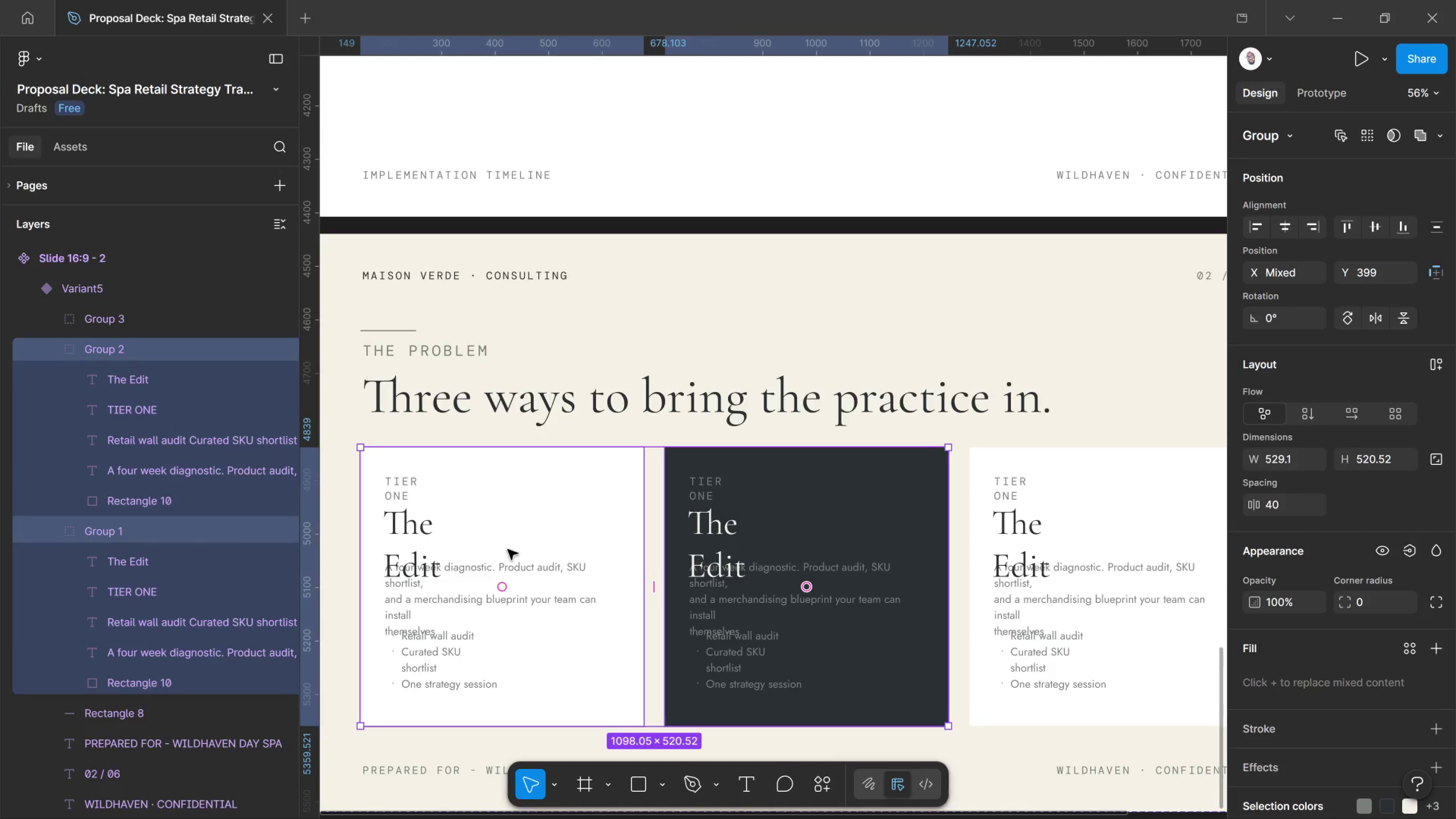 
left_click([592, 548])
 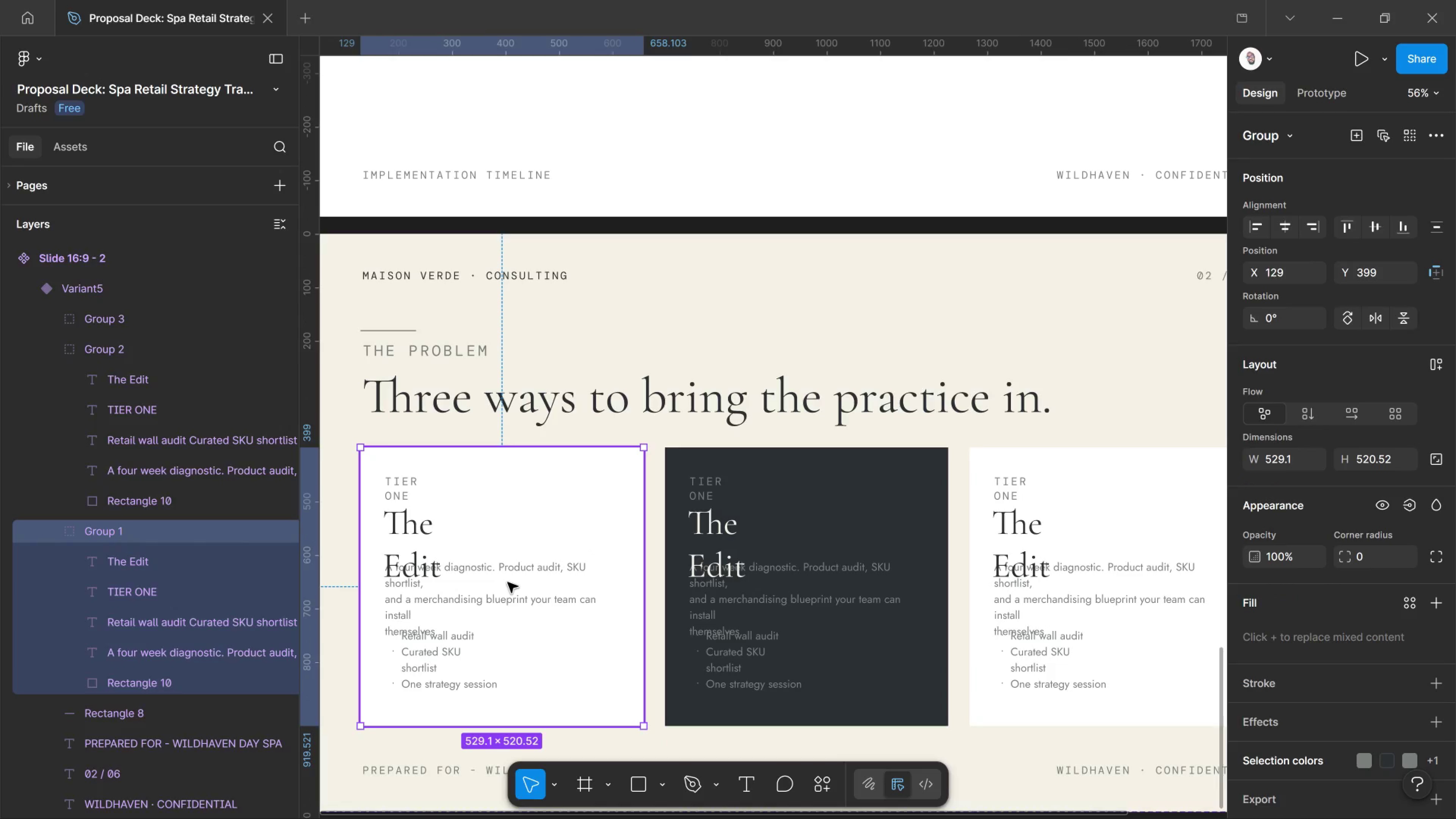 
double_click([506, 582])
 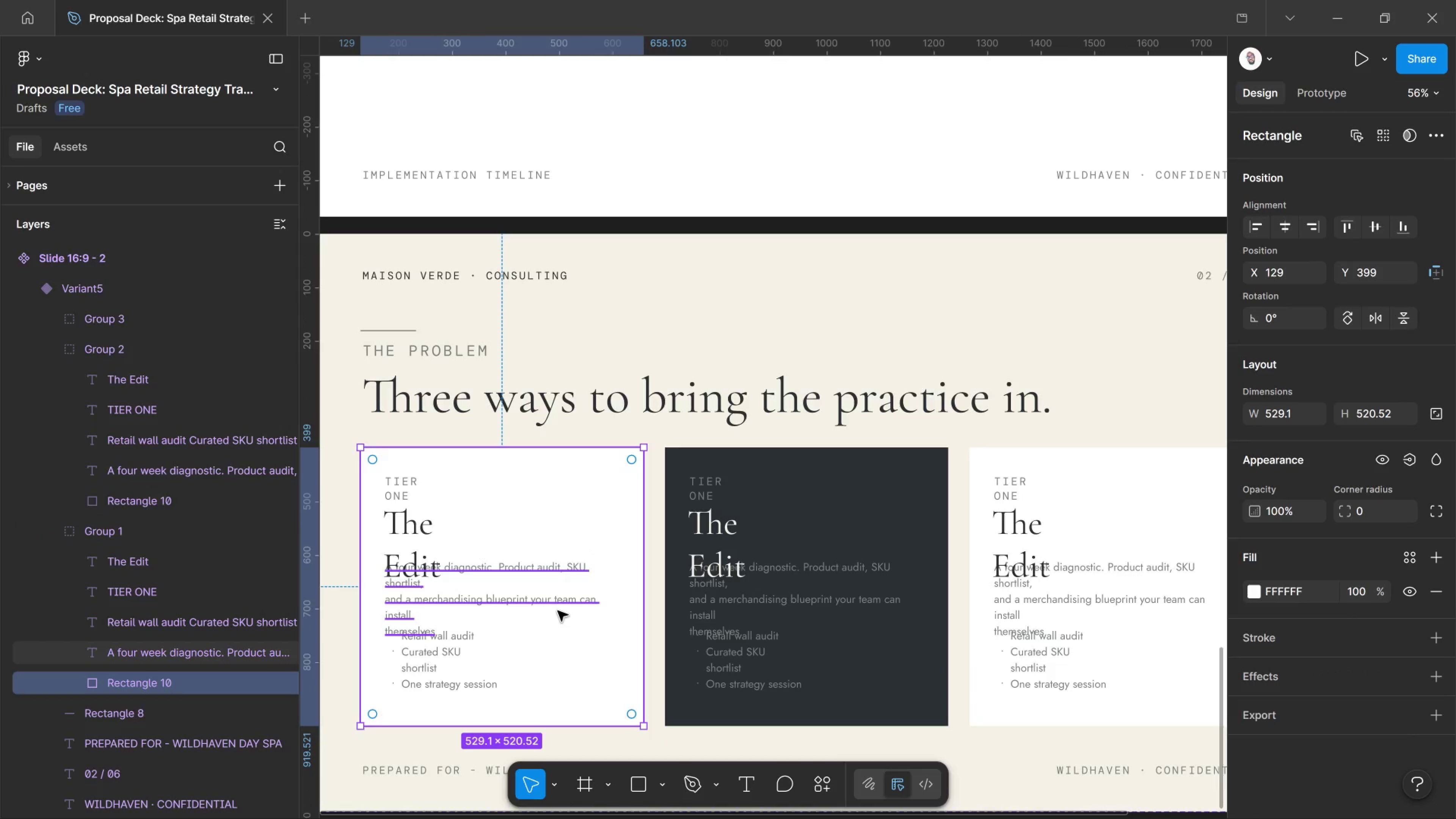 
left_click([558, 611])
 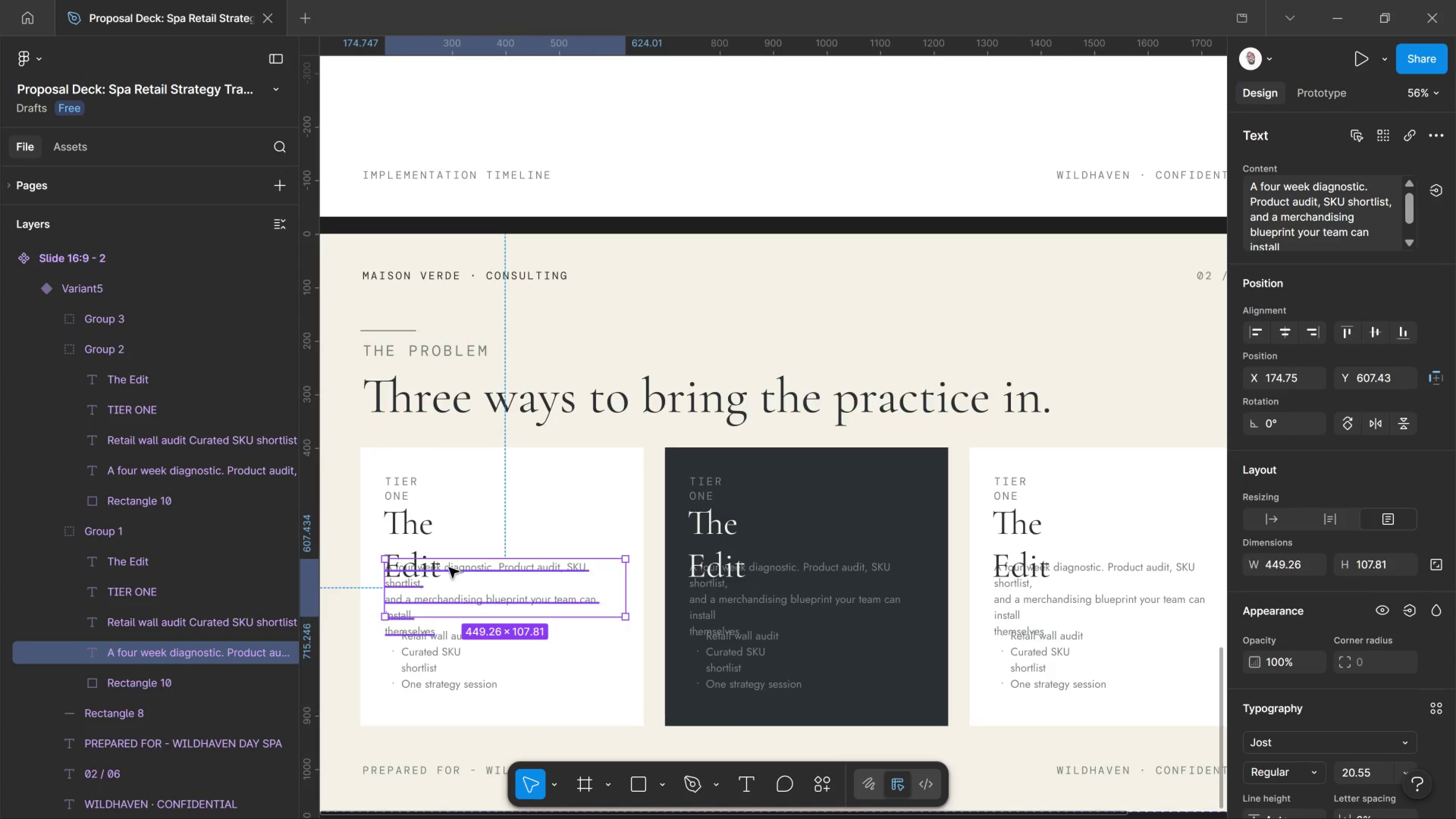 
left_click([412, 522])
 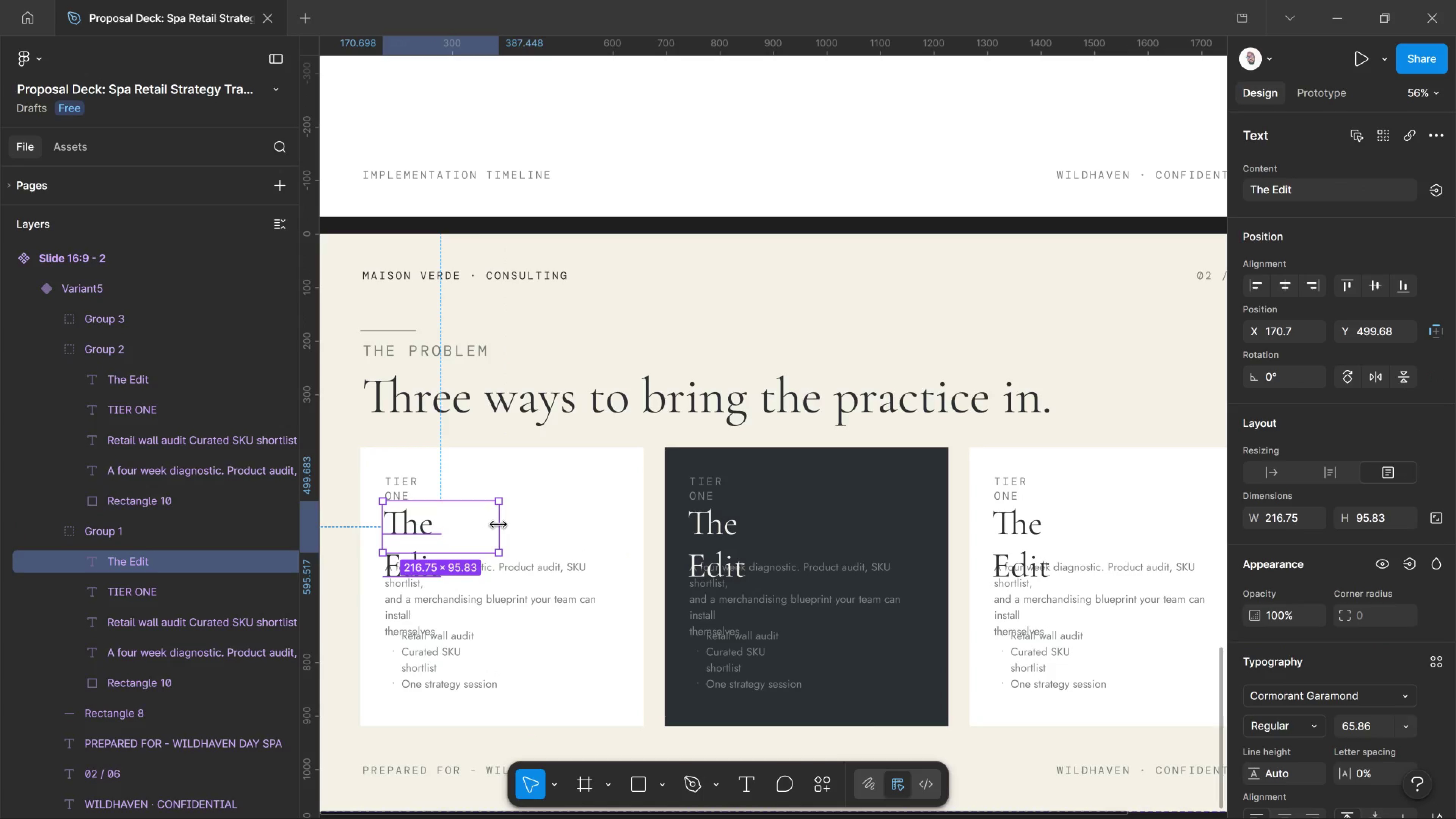 
left_click_drag(start_coordinate=[498, 525], to_coordinate=[538, 519])
 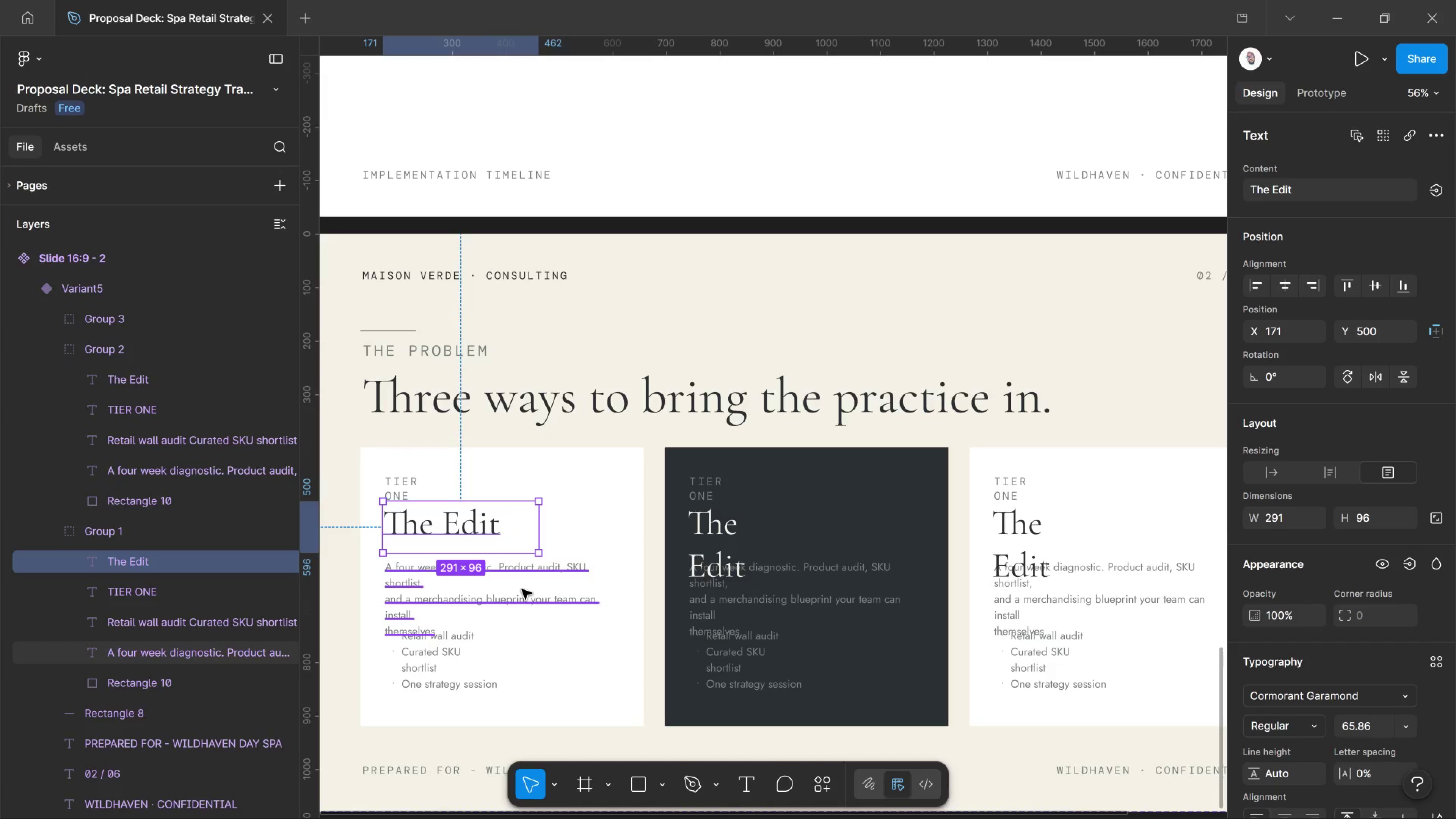 
left_click([522, 589])
 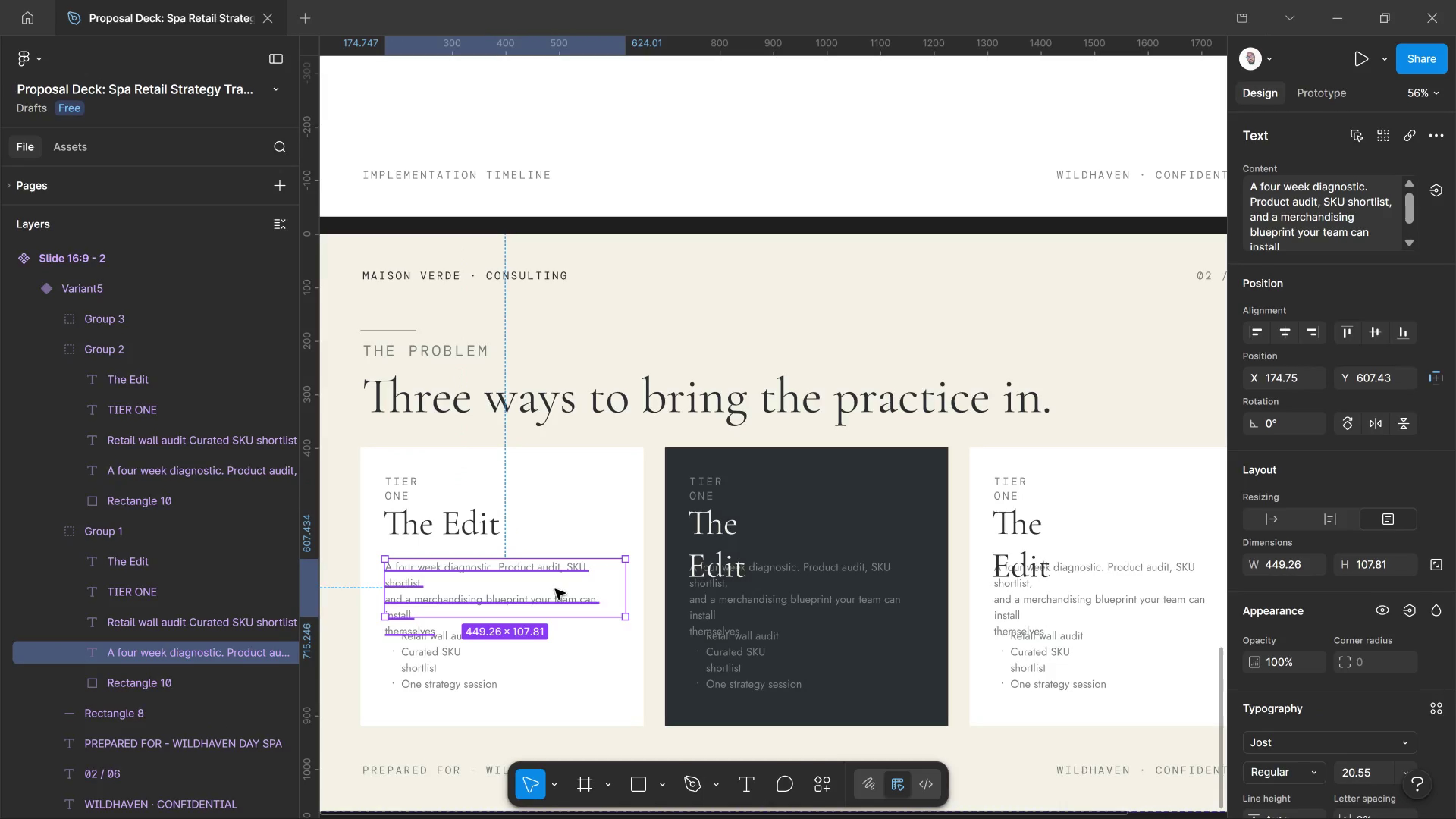 
double_click([549, 585])
 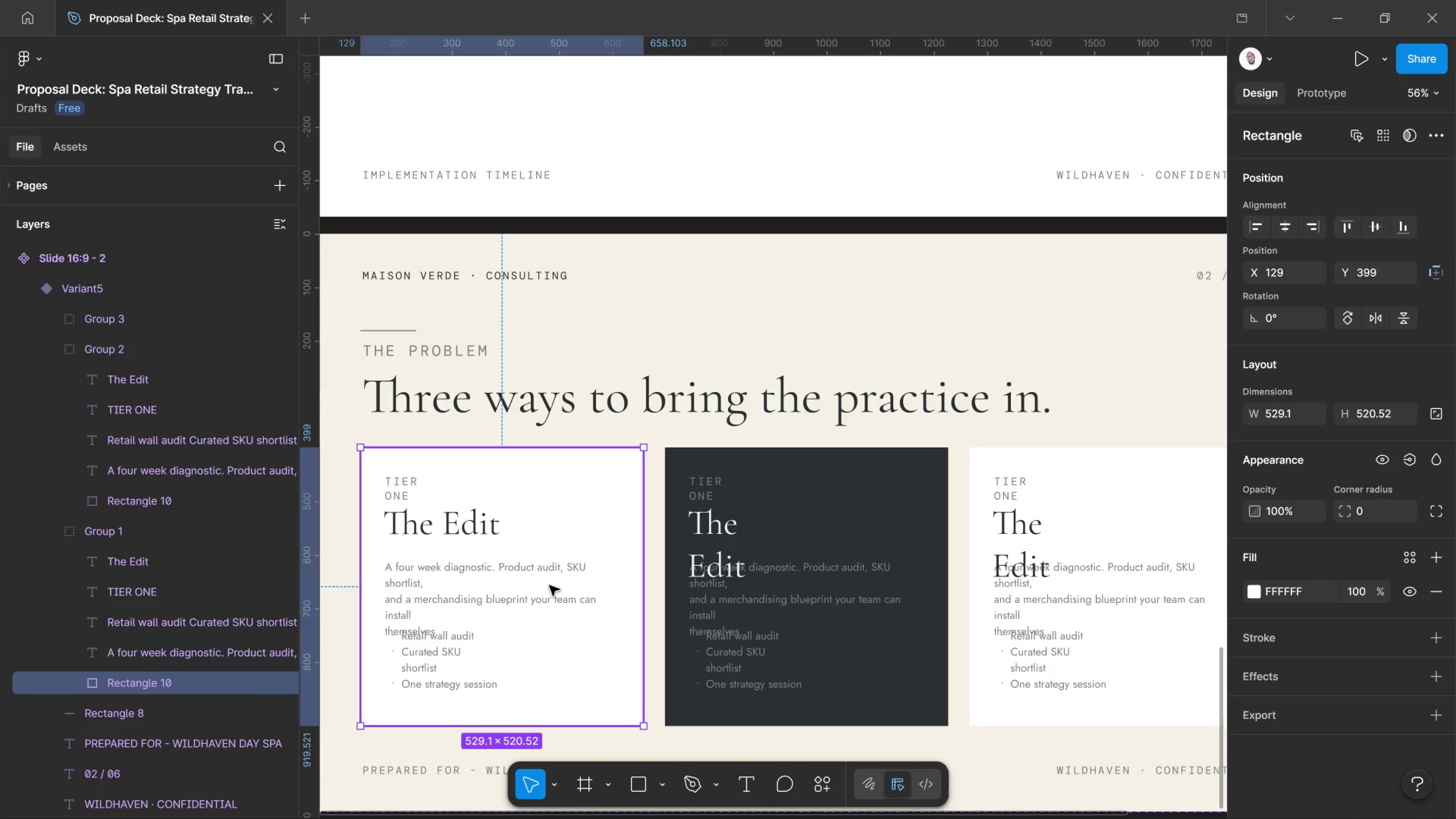 
triple_click([549, 585])
 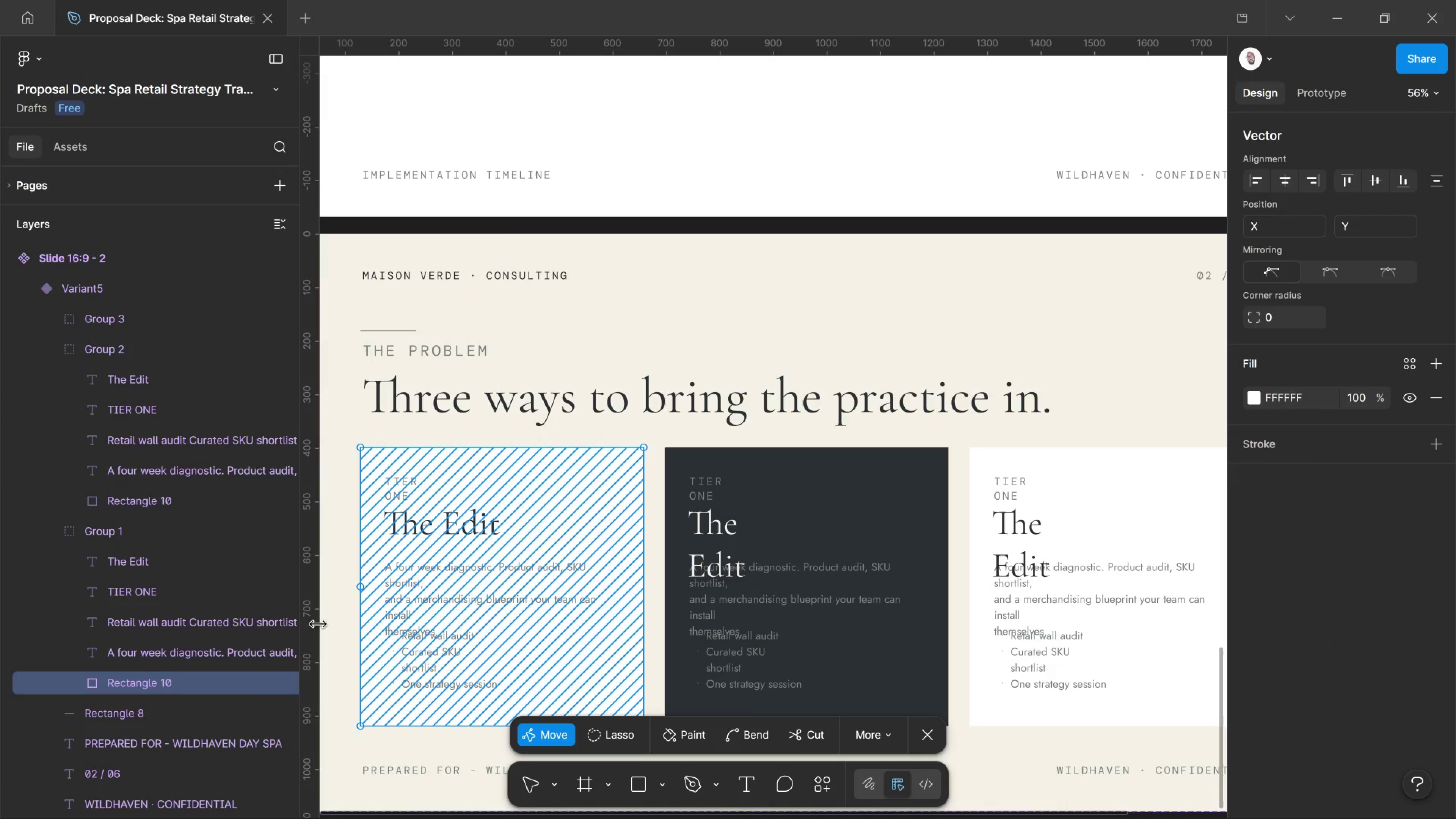 
left_click([339, 621])
 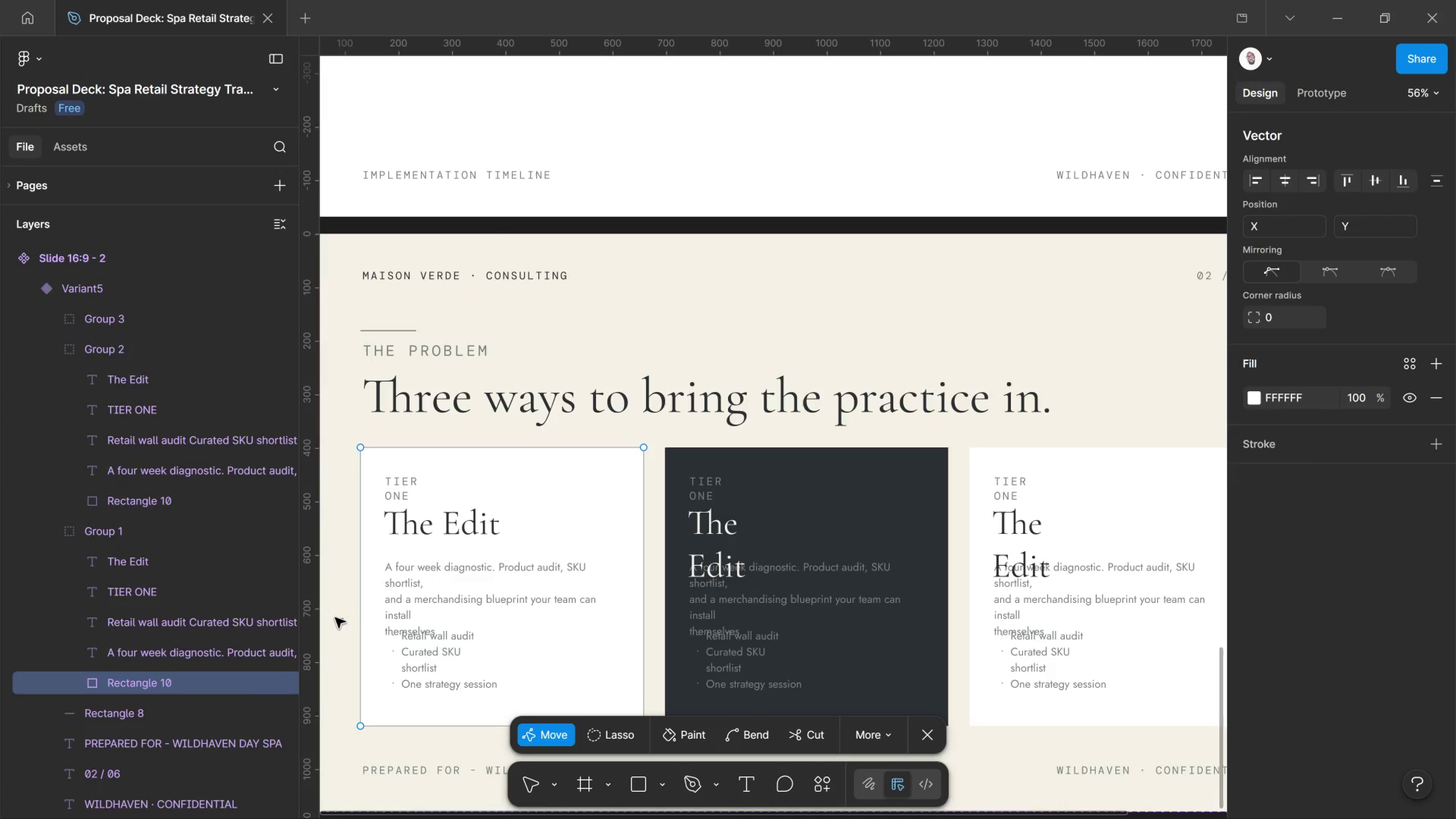 
left_click_drag(start_coordinate=[335, 618], to_coordinate=[341, 623])
 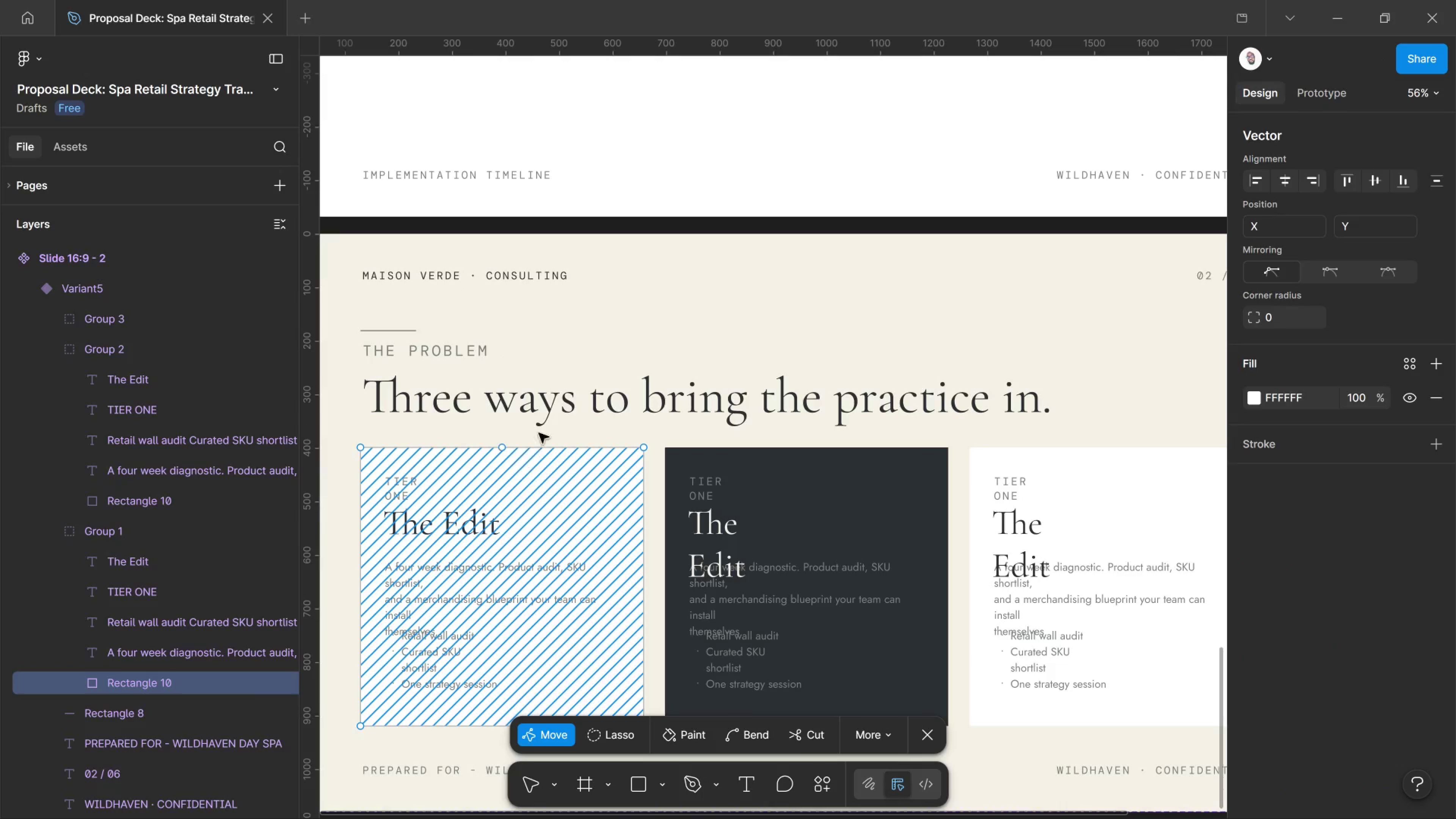 
left_click_drag(start_coordinate=[548, 418], to_coordinate=[552, 419])
 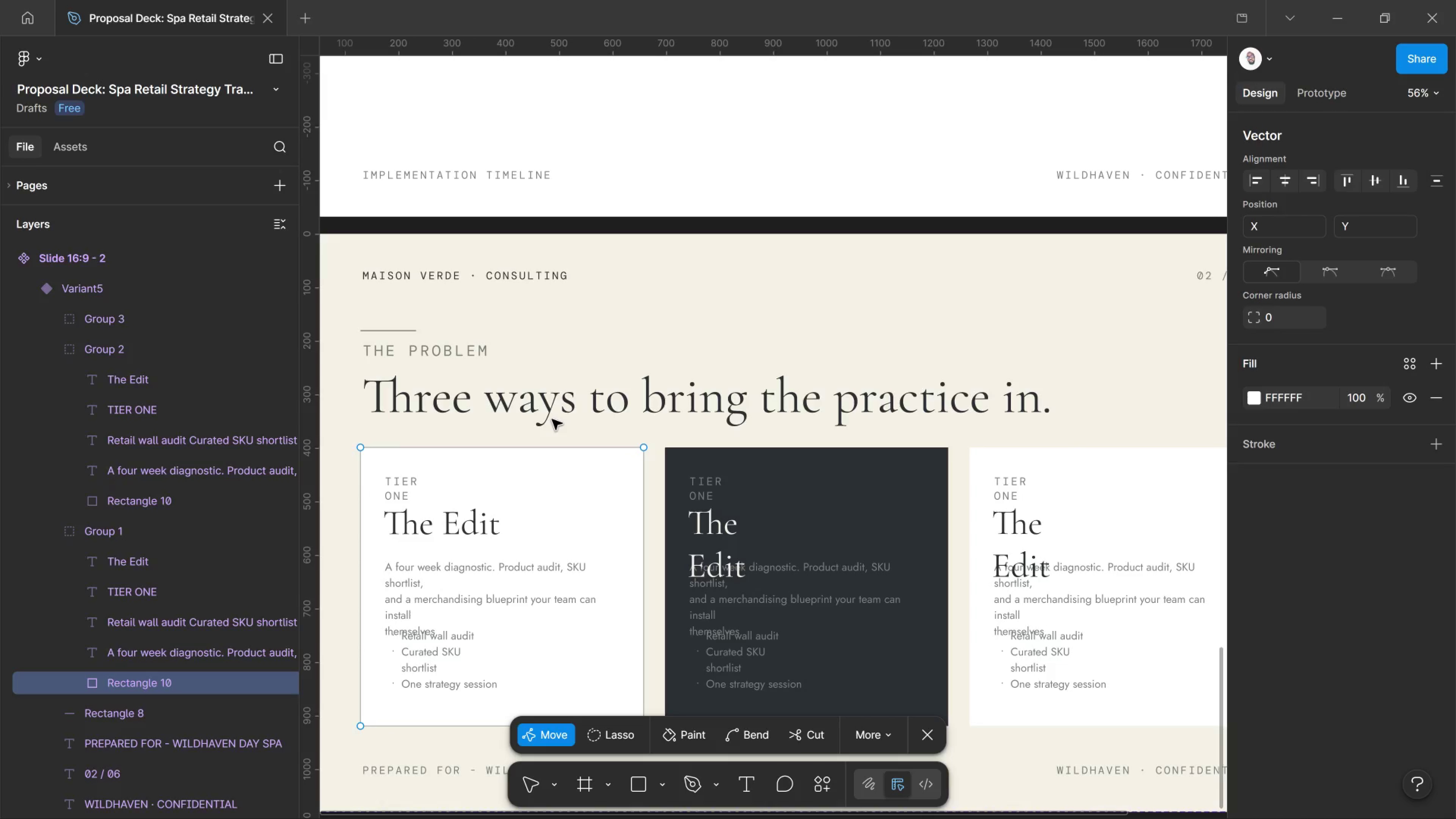 
double_click([552, 419])
 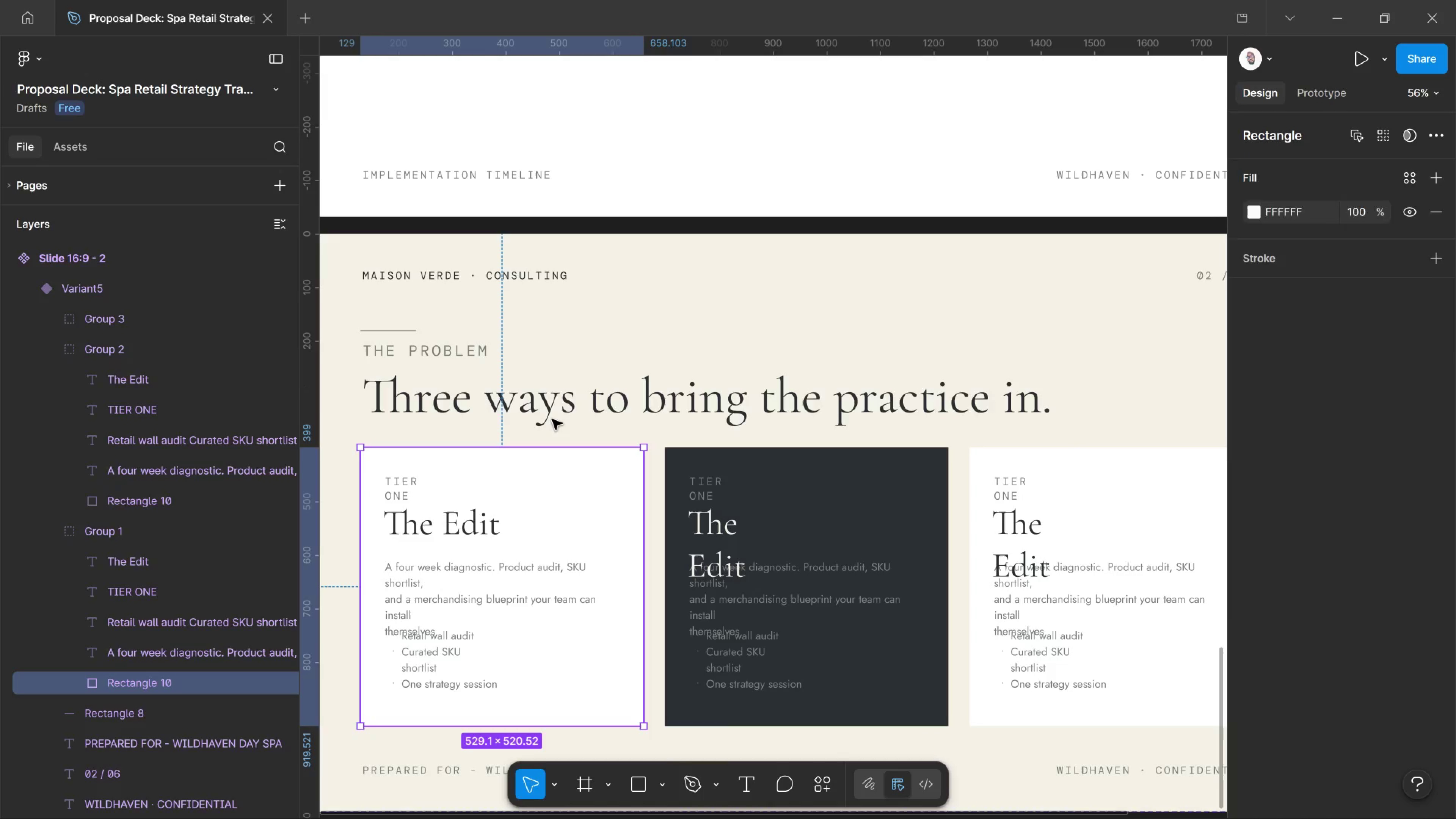 
double_click([552, 419])
 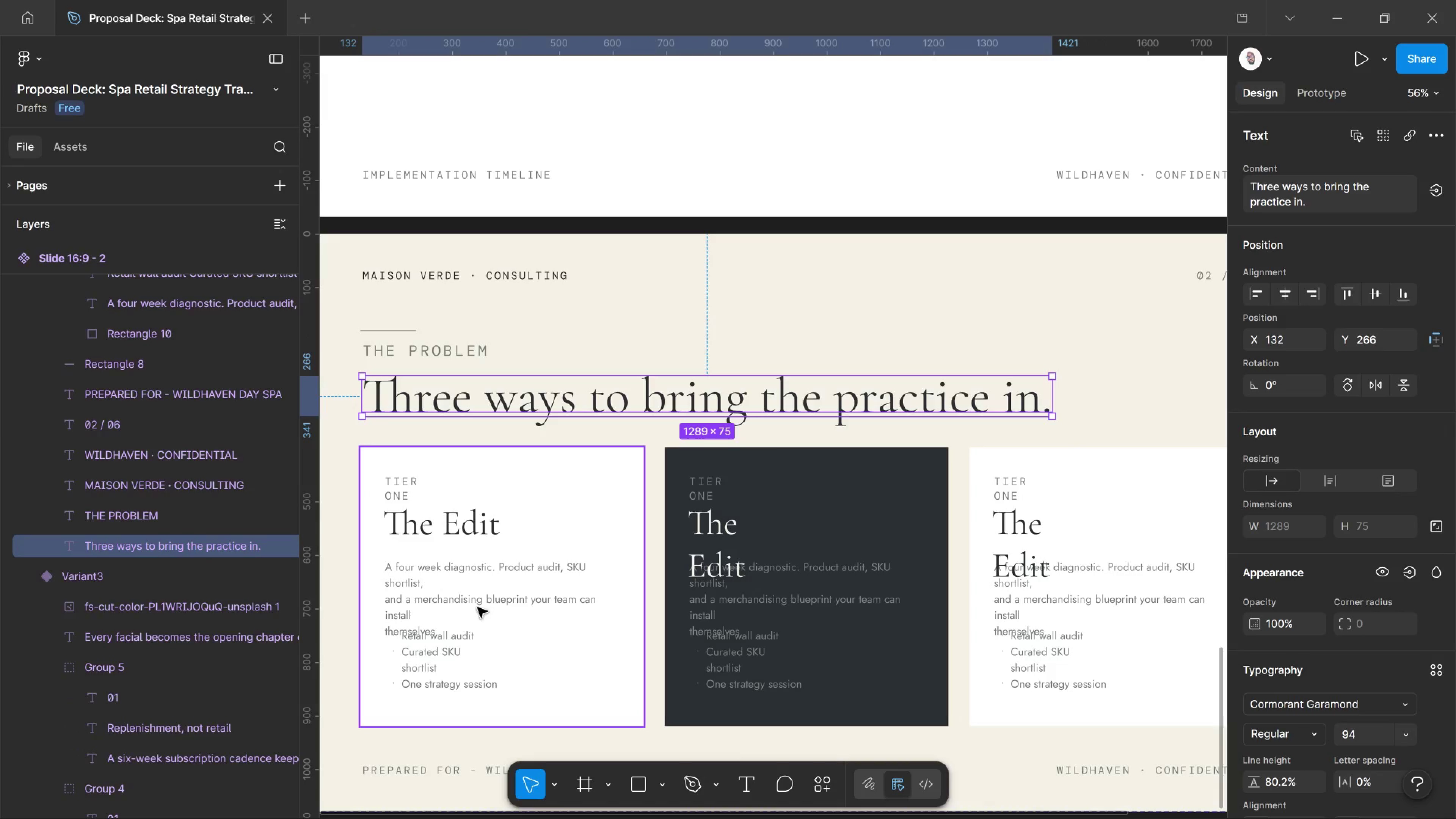 
left_click([490, 599])
 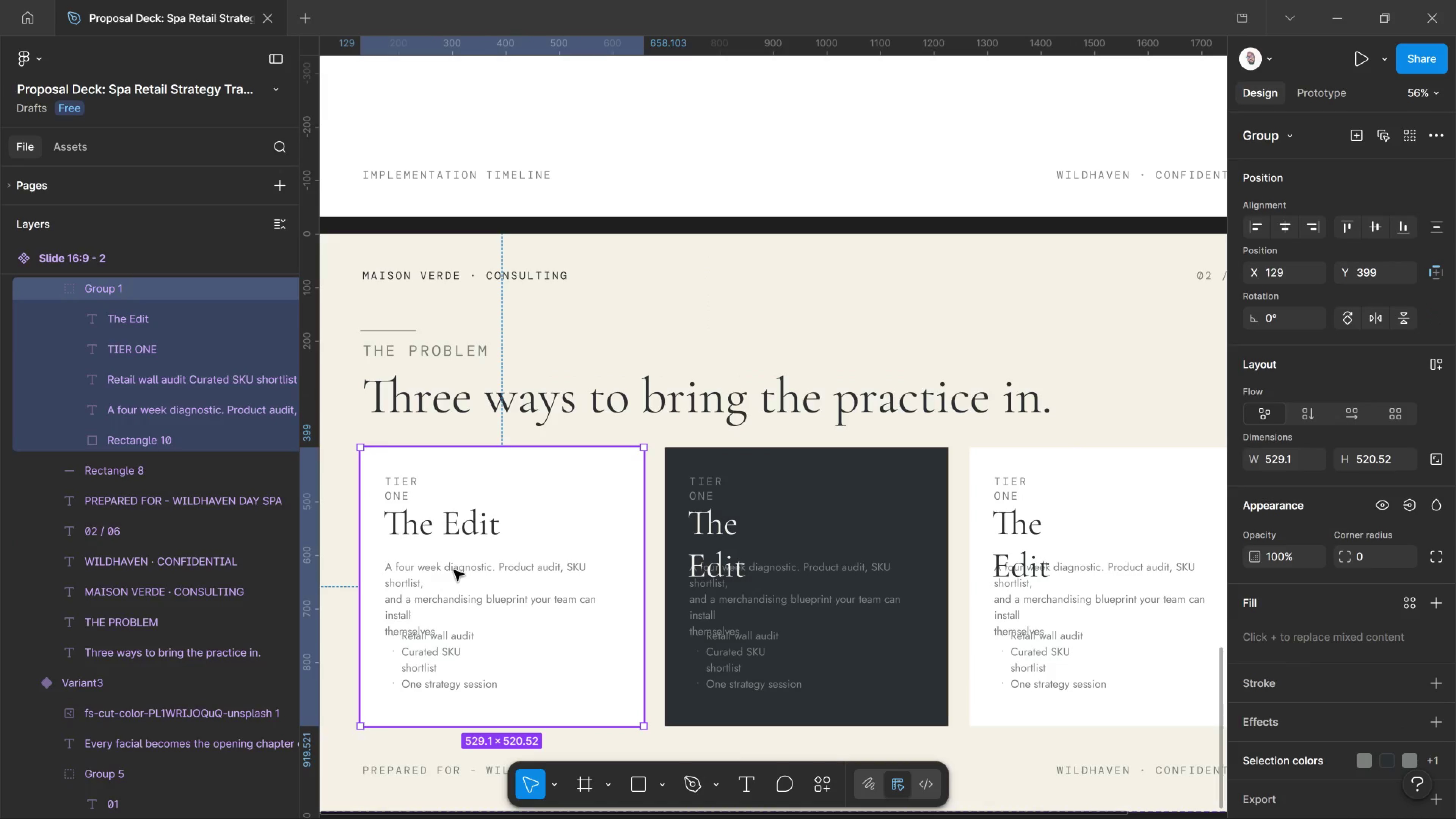 
hold_key(key=ControlLeft, duration=1.17)
left_click([454, 570])
 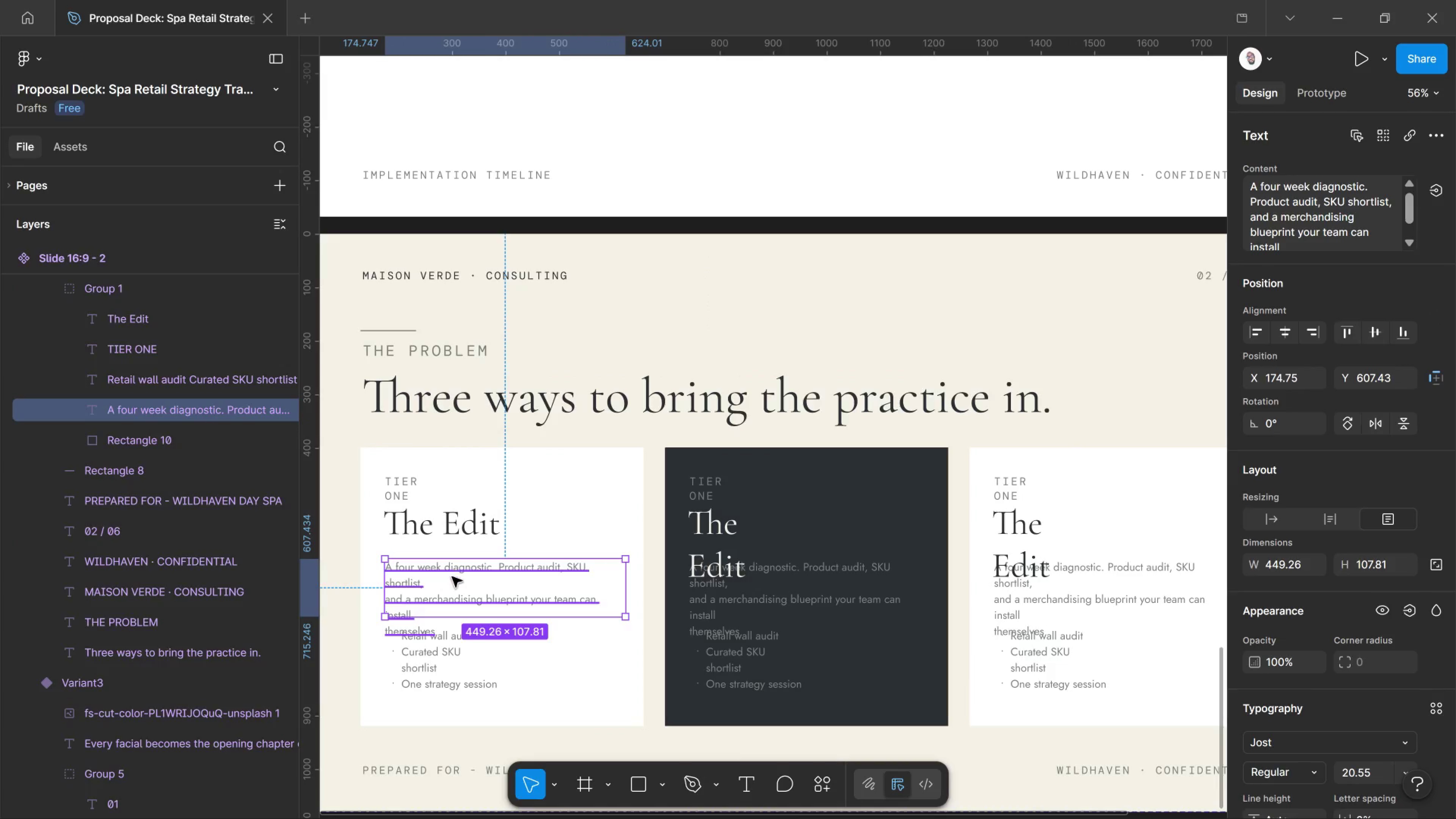 
key(T)
 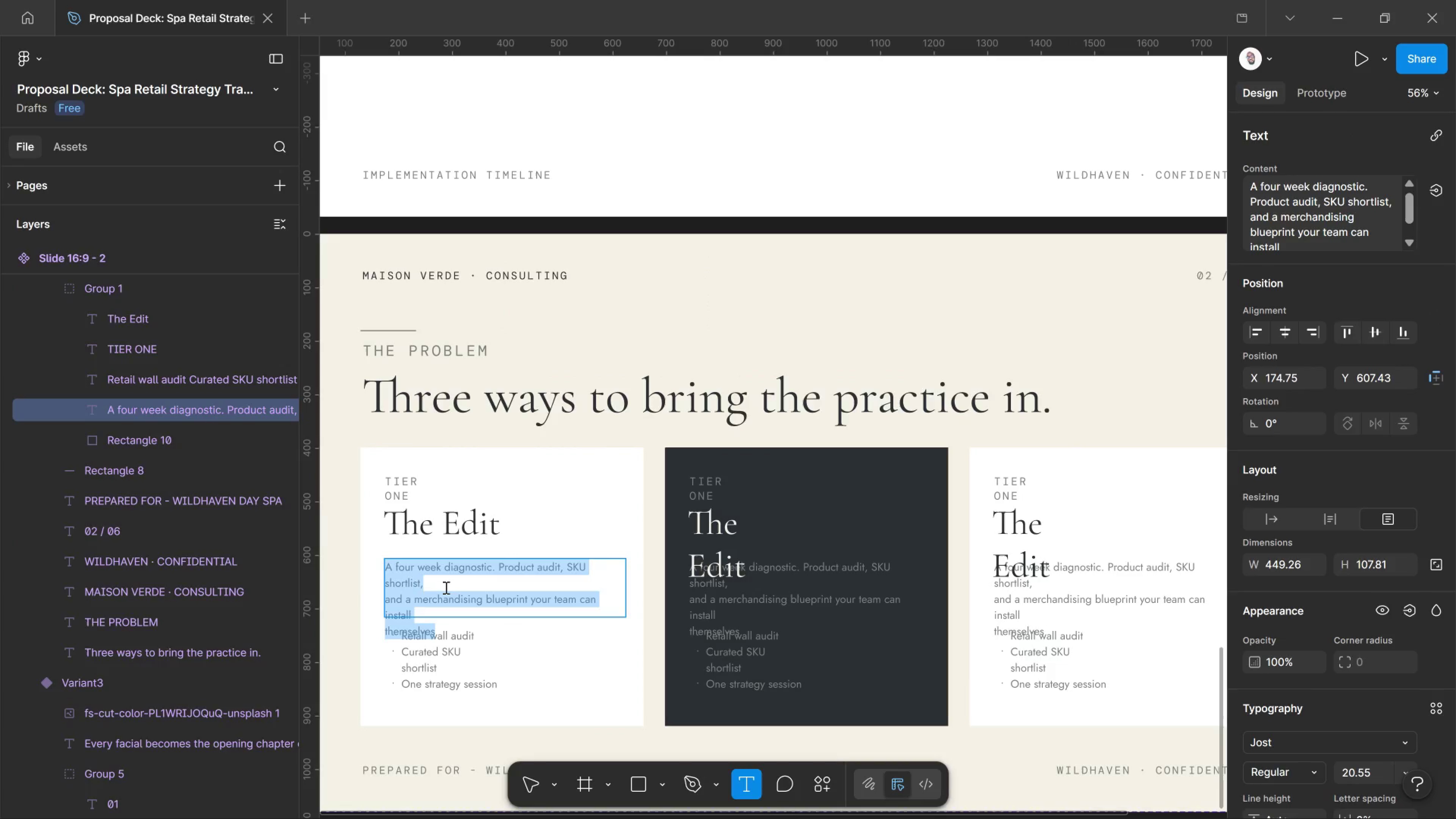 
left_click([443, 587])
 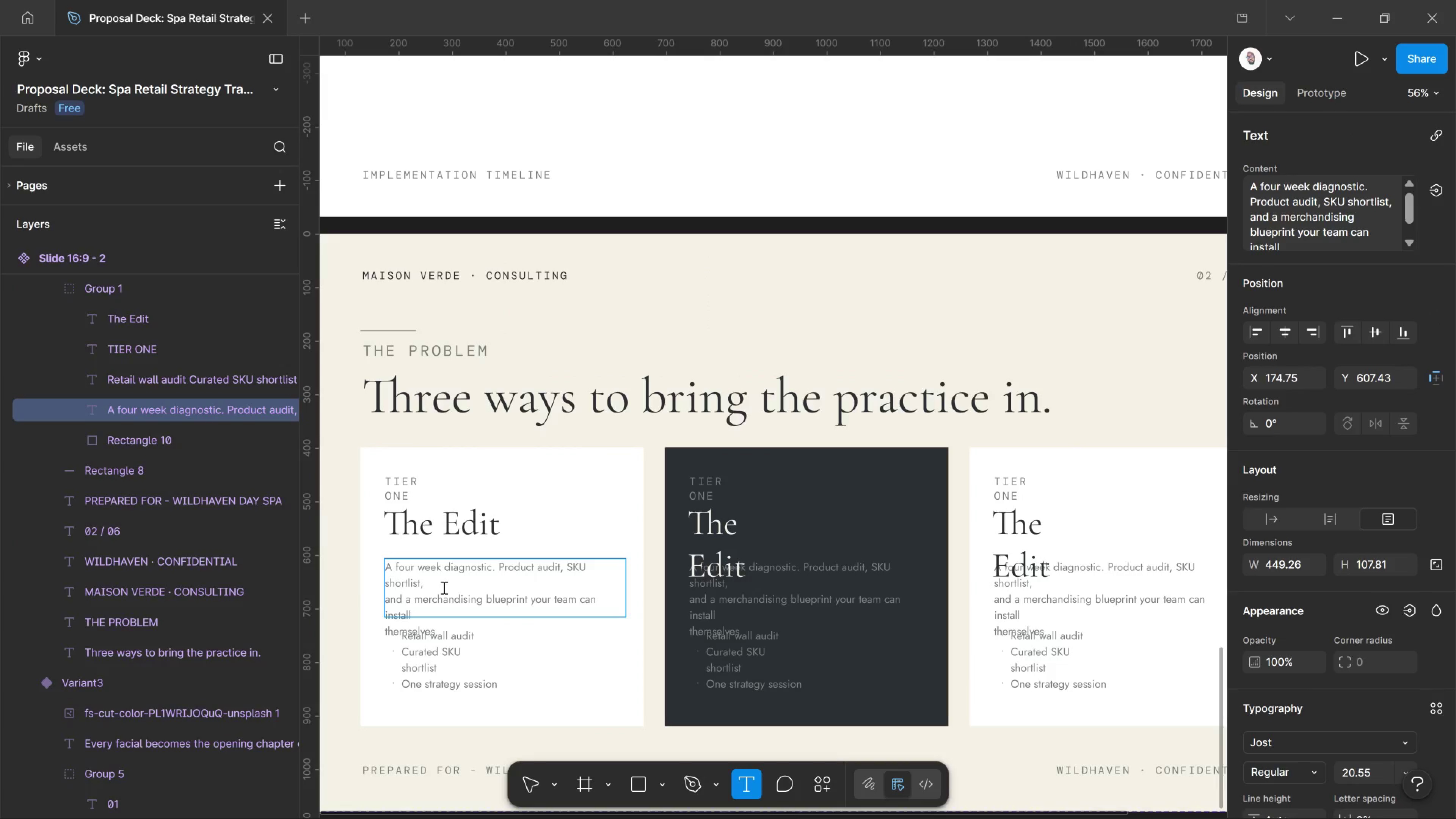 
key(Space)
 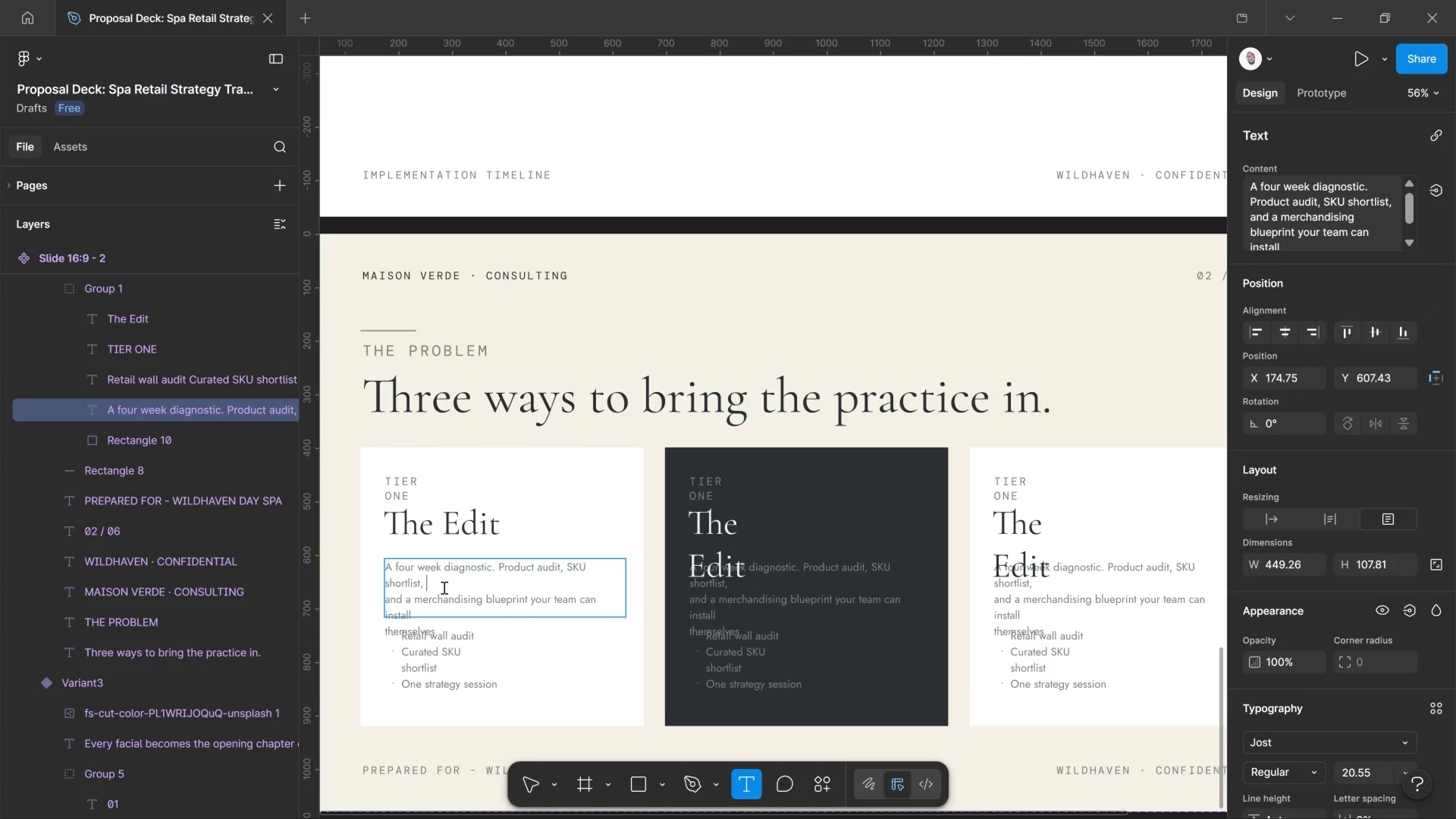 
key(Delete)
 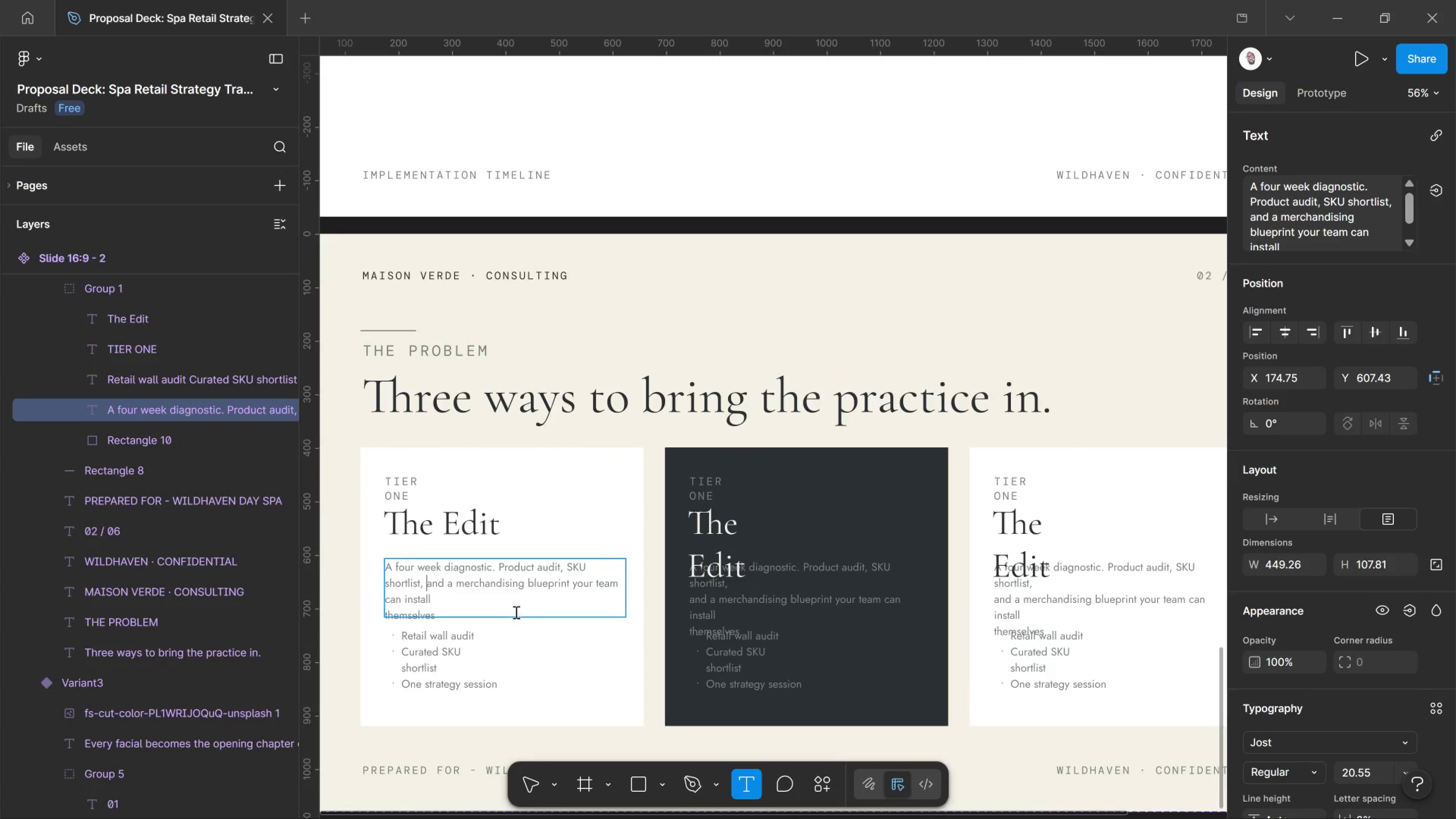 
left_click_drag(start_coordinate=[487, 602], to_coordinate=[491, 606])
 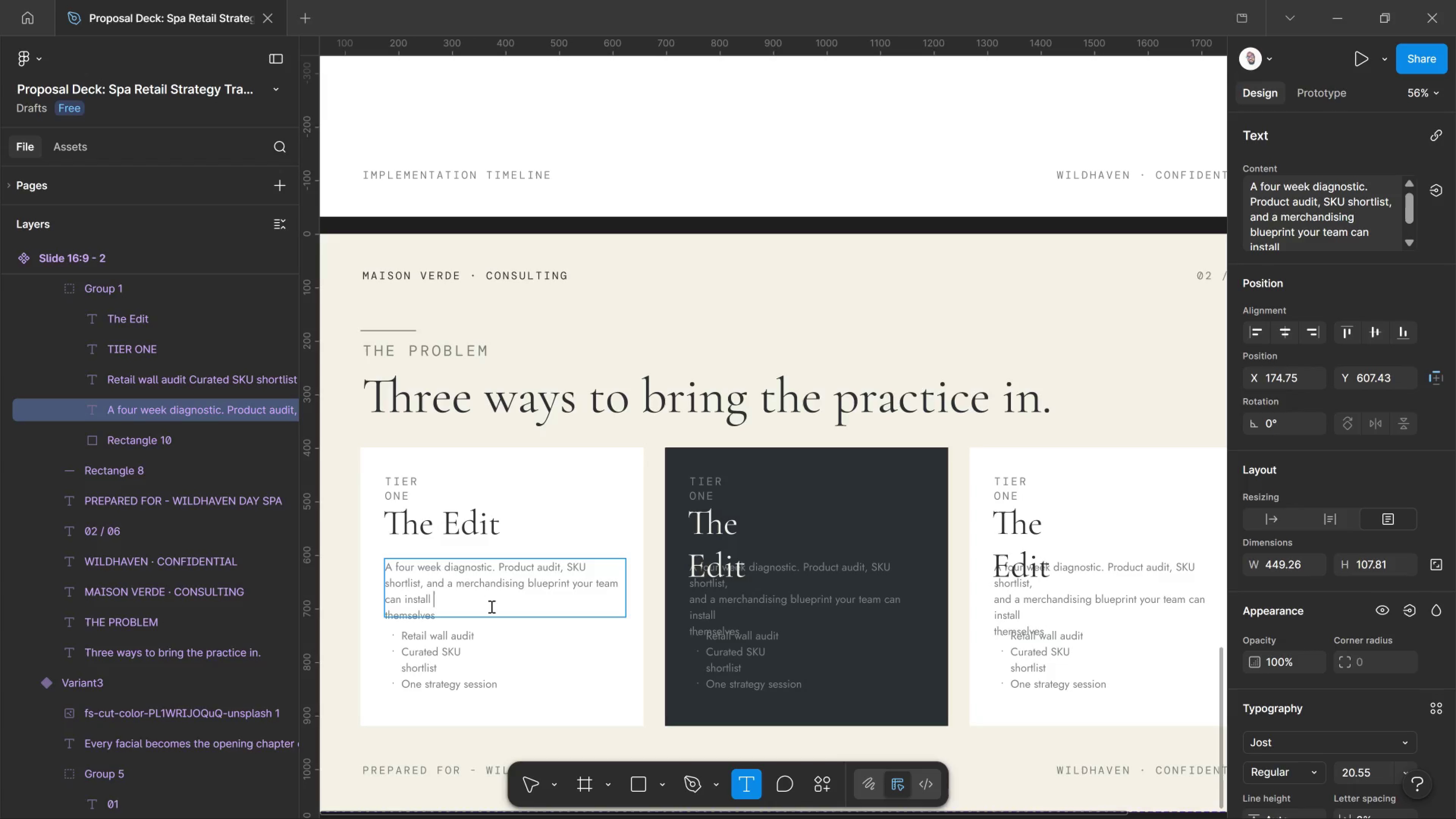 
key(Delete)
 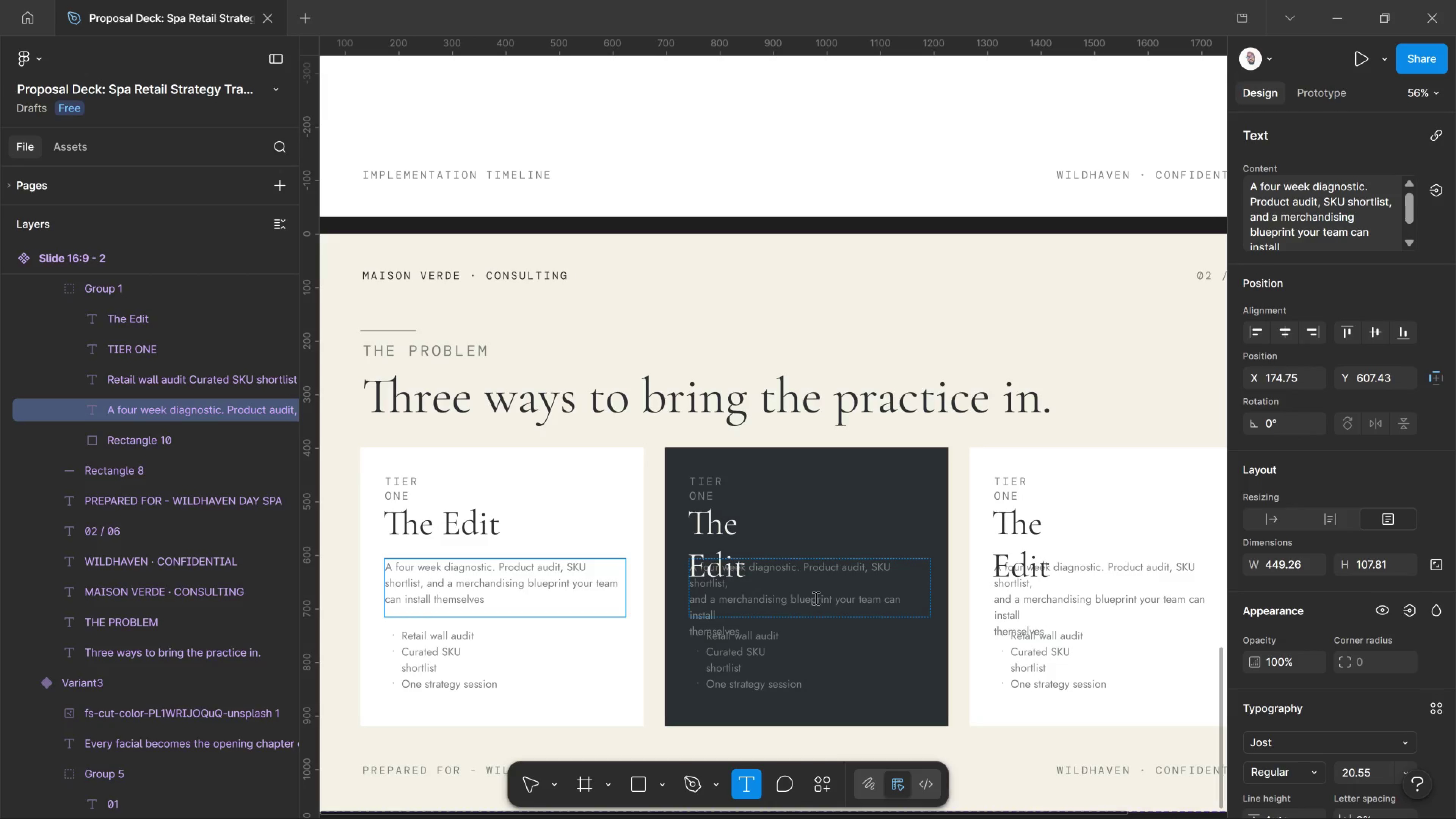 
left_click([813, 588])
 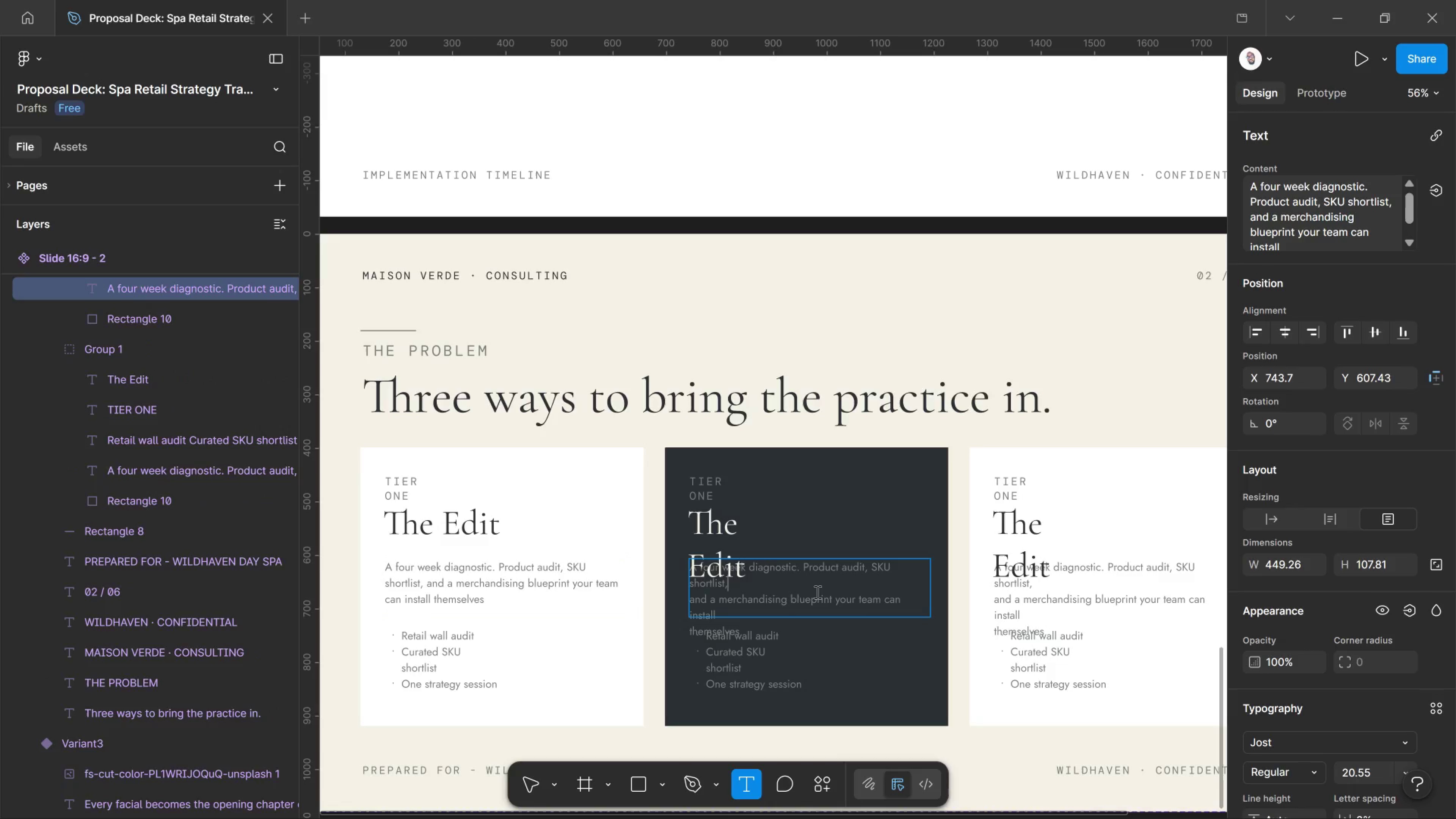 
key(Space)
 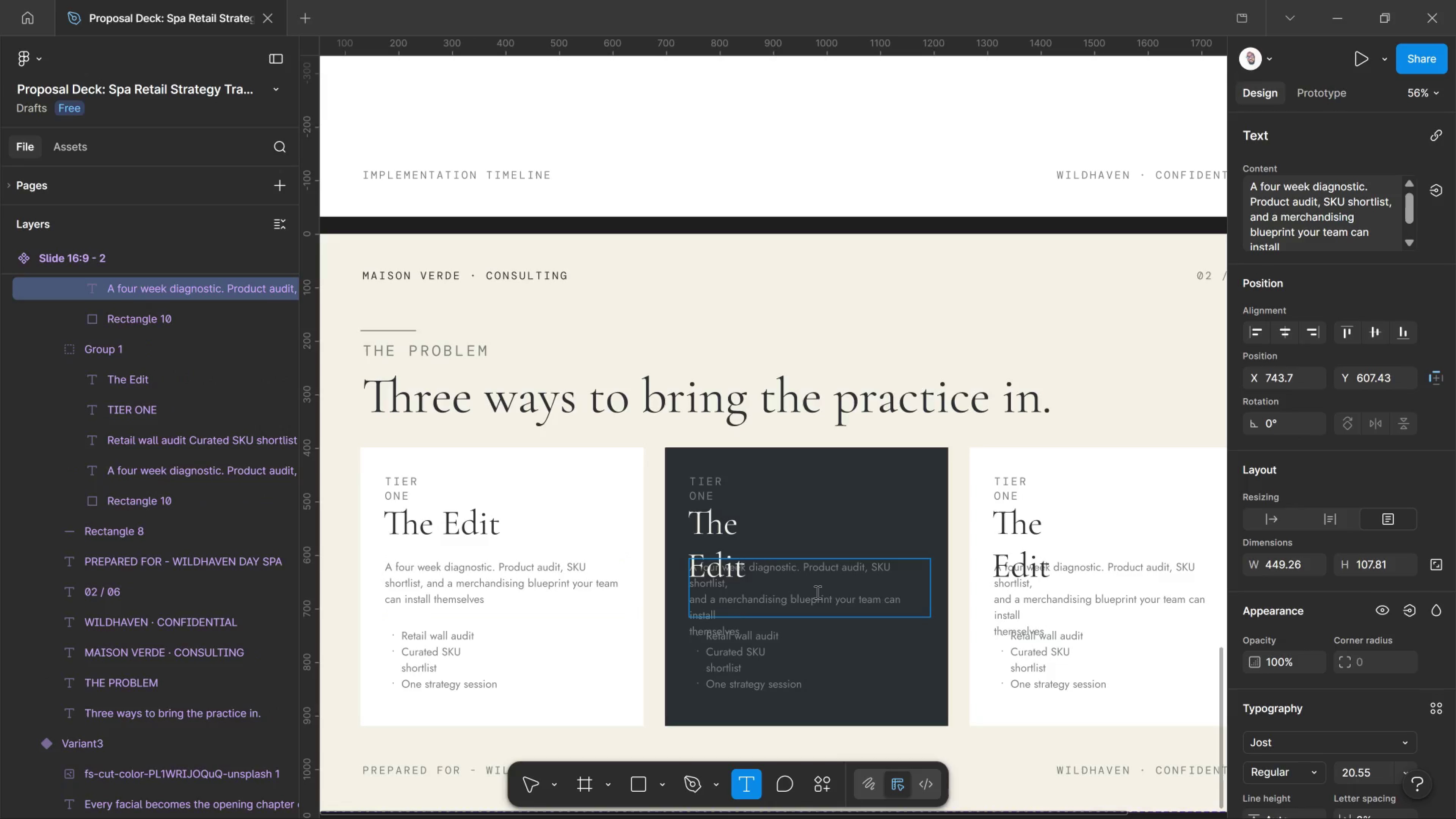 
key(Delete)
 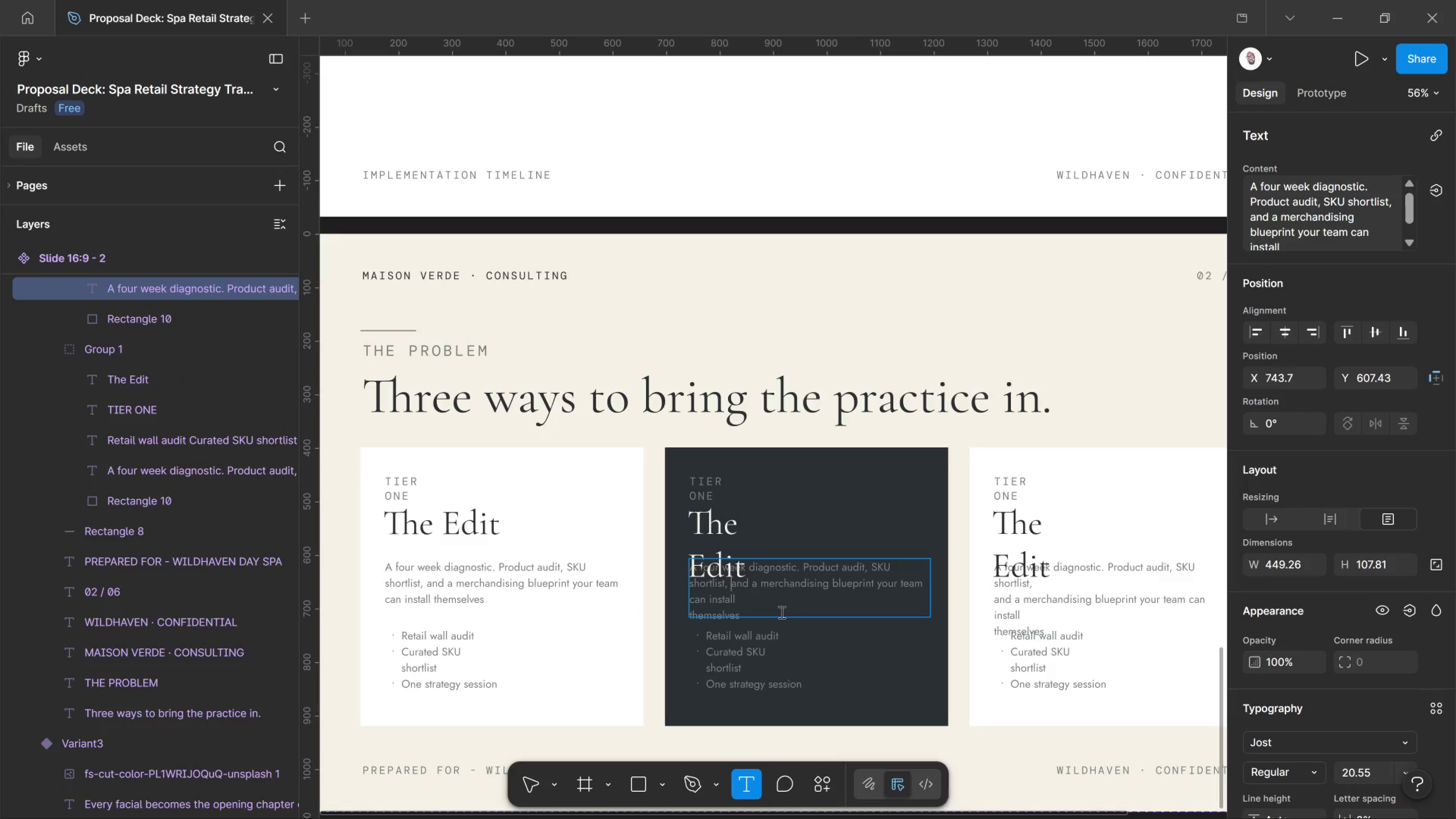 
left_click([784, 604])
 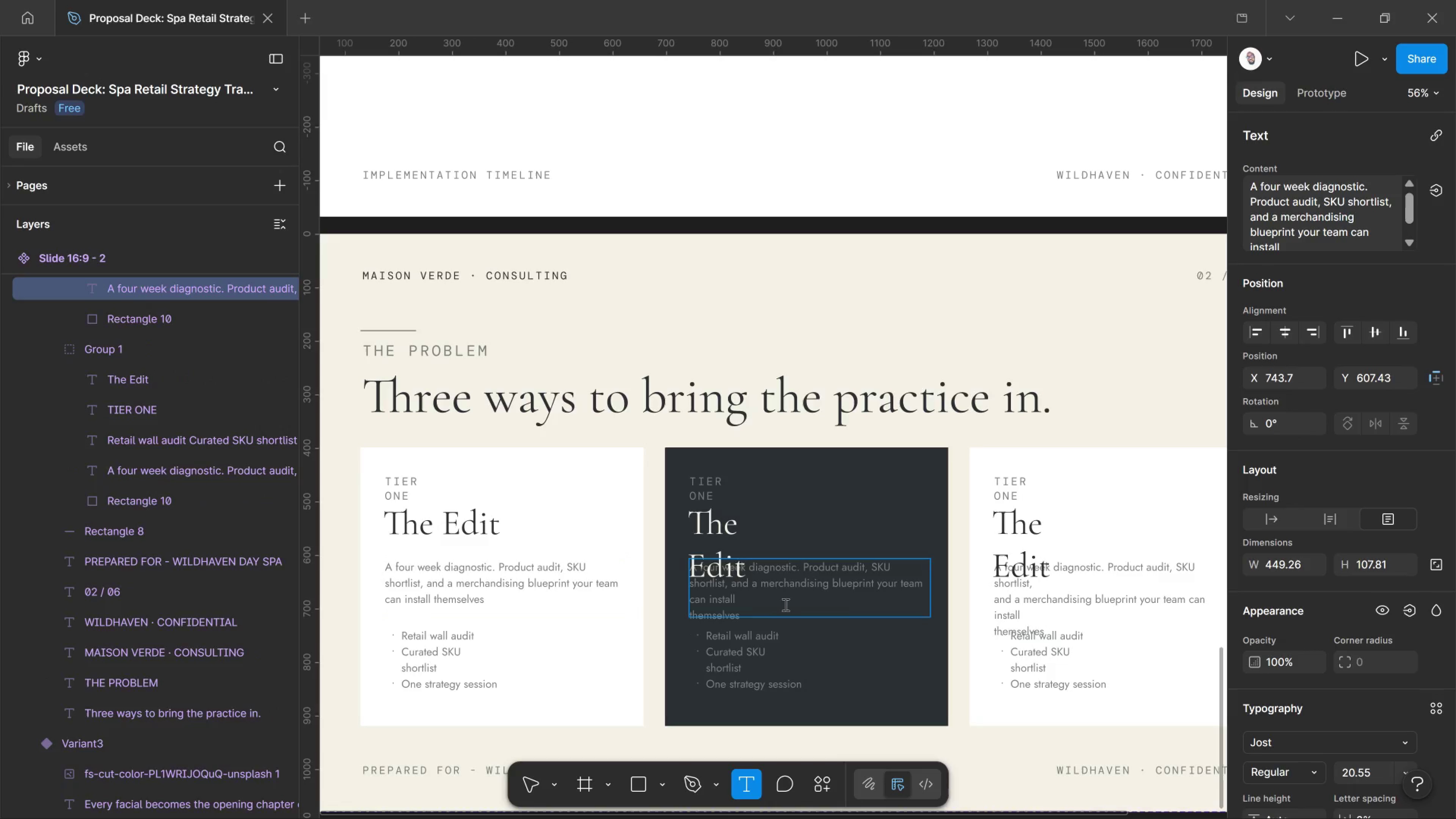 
key(Delete)
 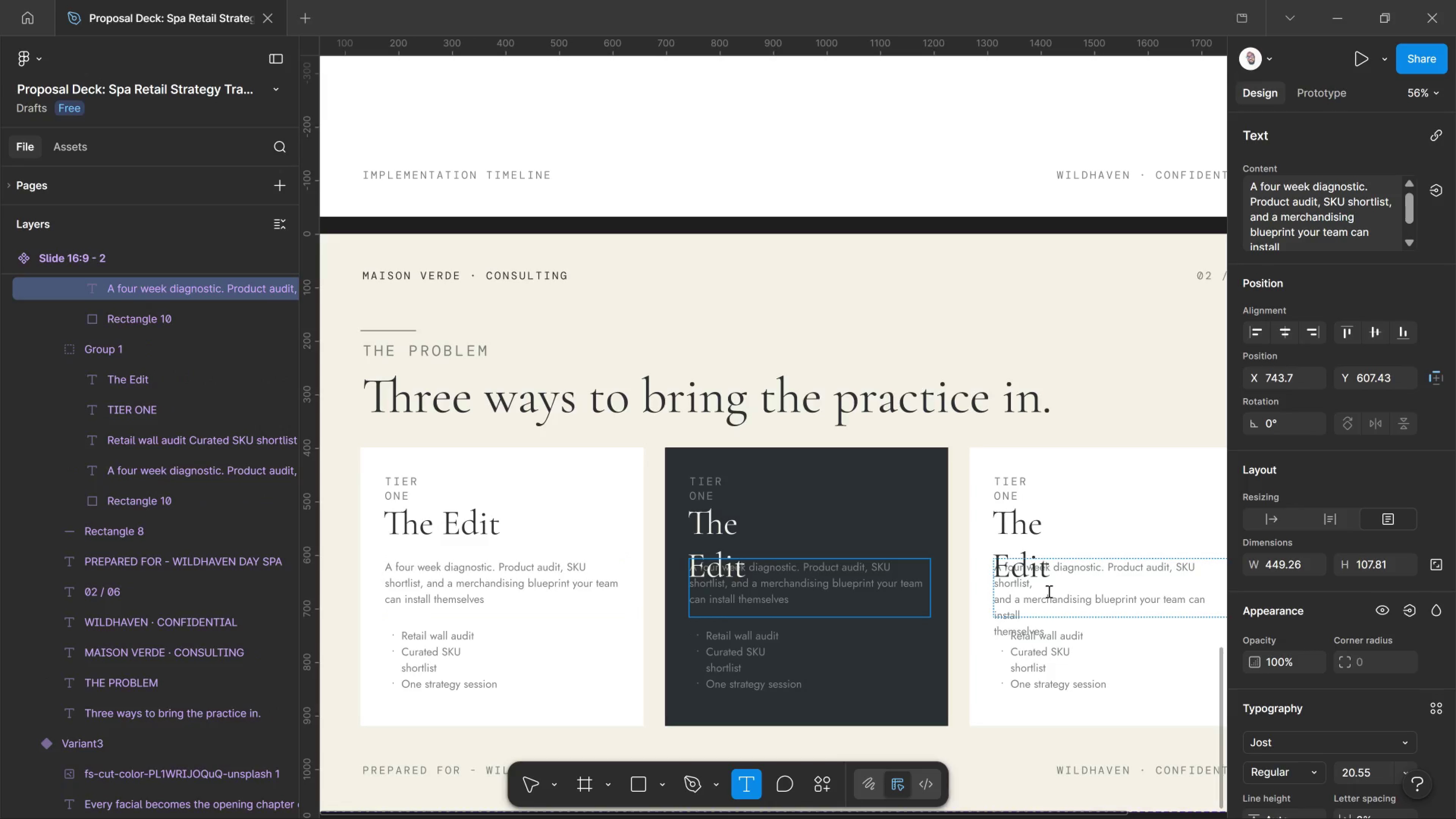 
left_click([1044, 587])
 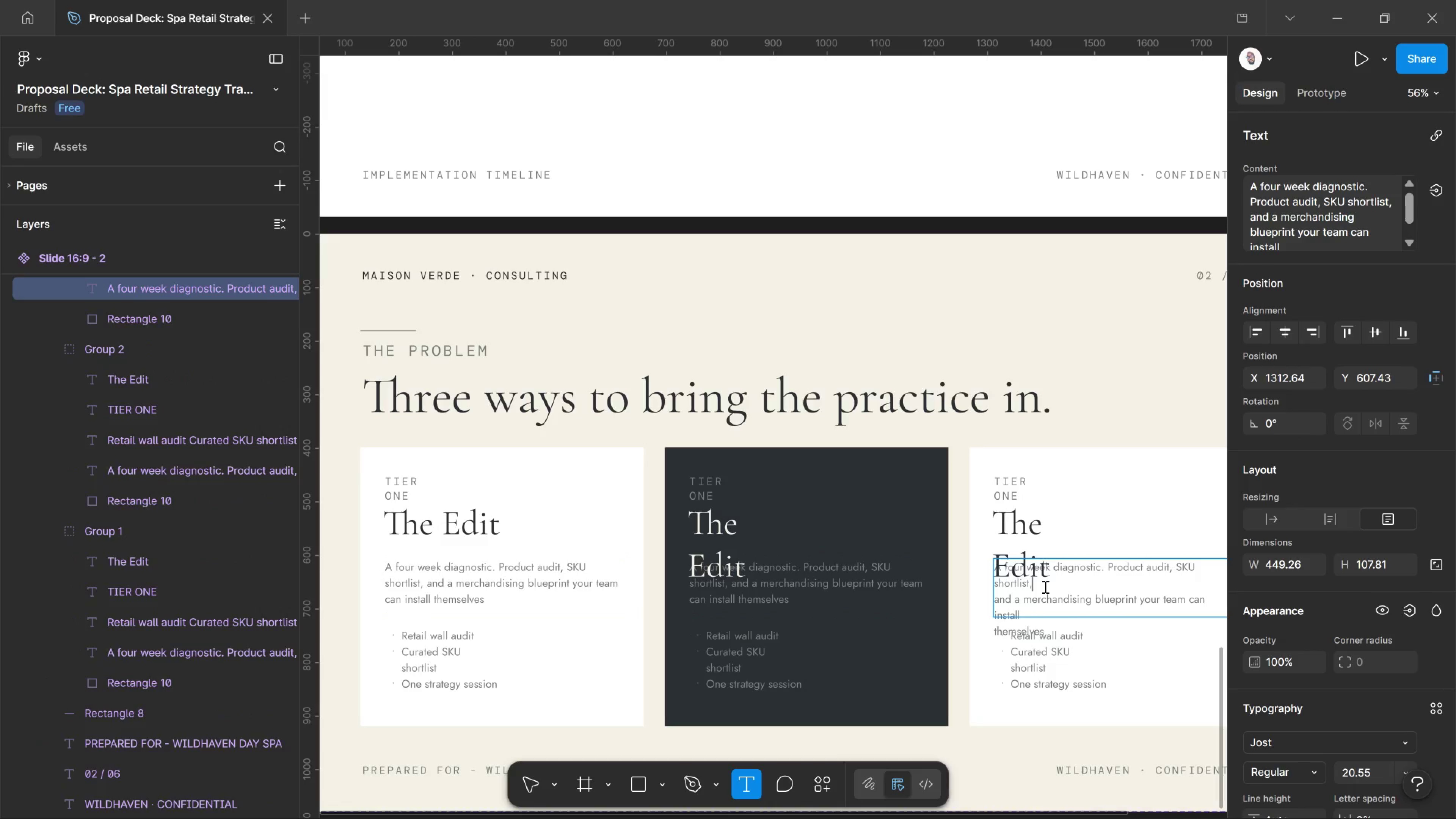 
key(Delete)
 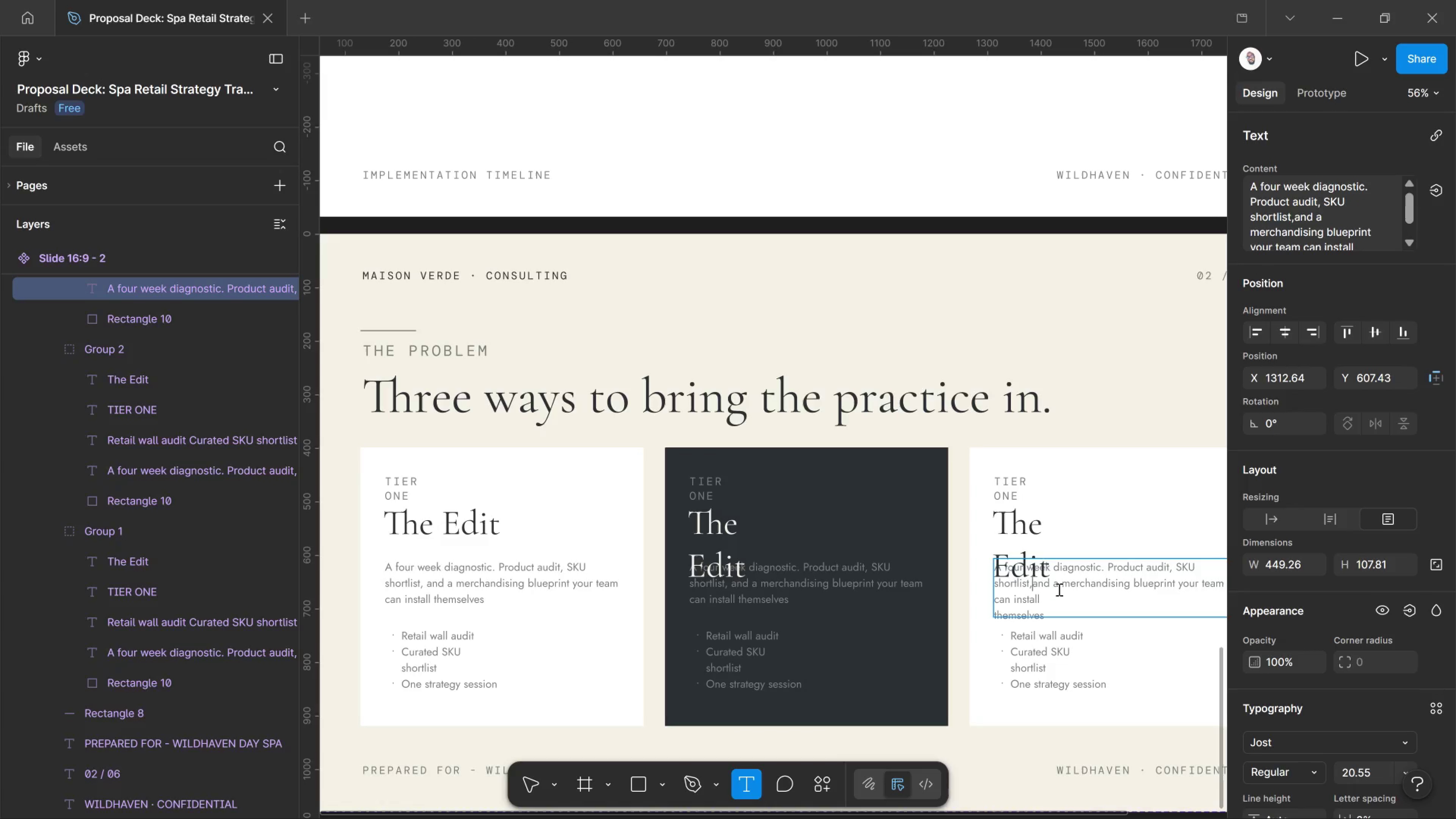 
key(Space)
 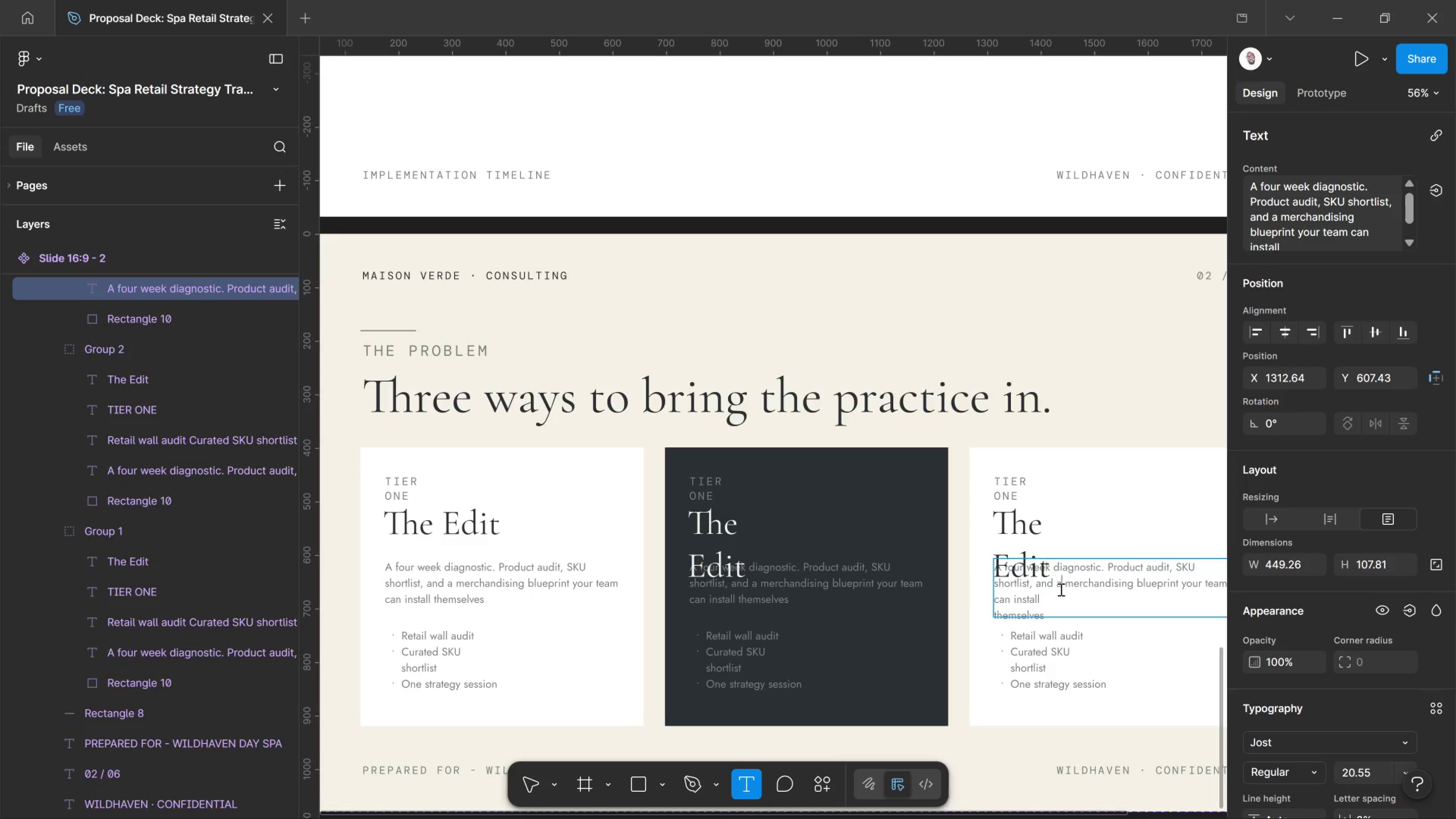 
left_click([1060, 589])
 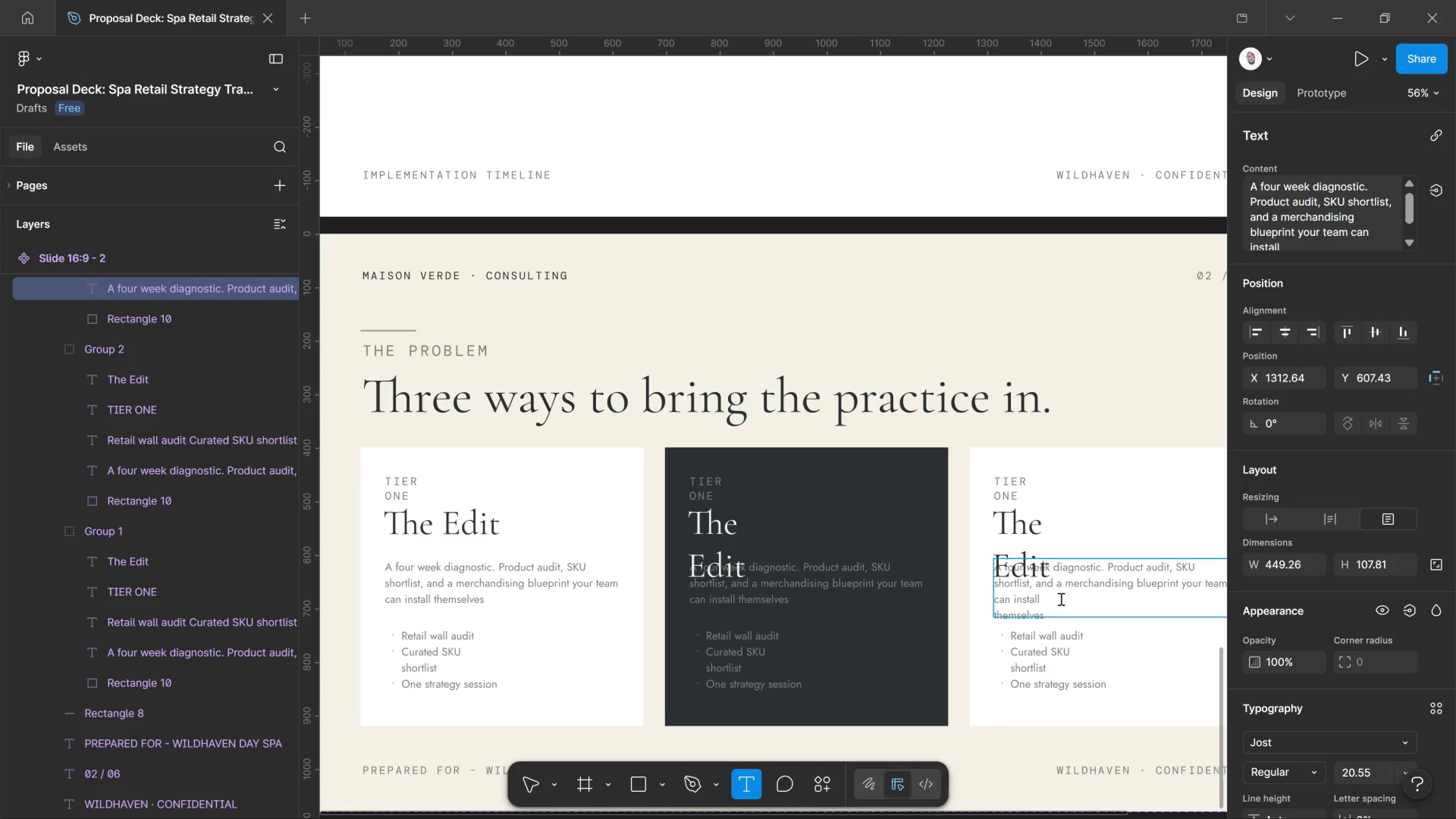 
left_click([1062, 601])
 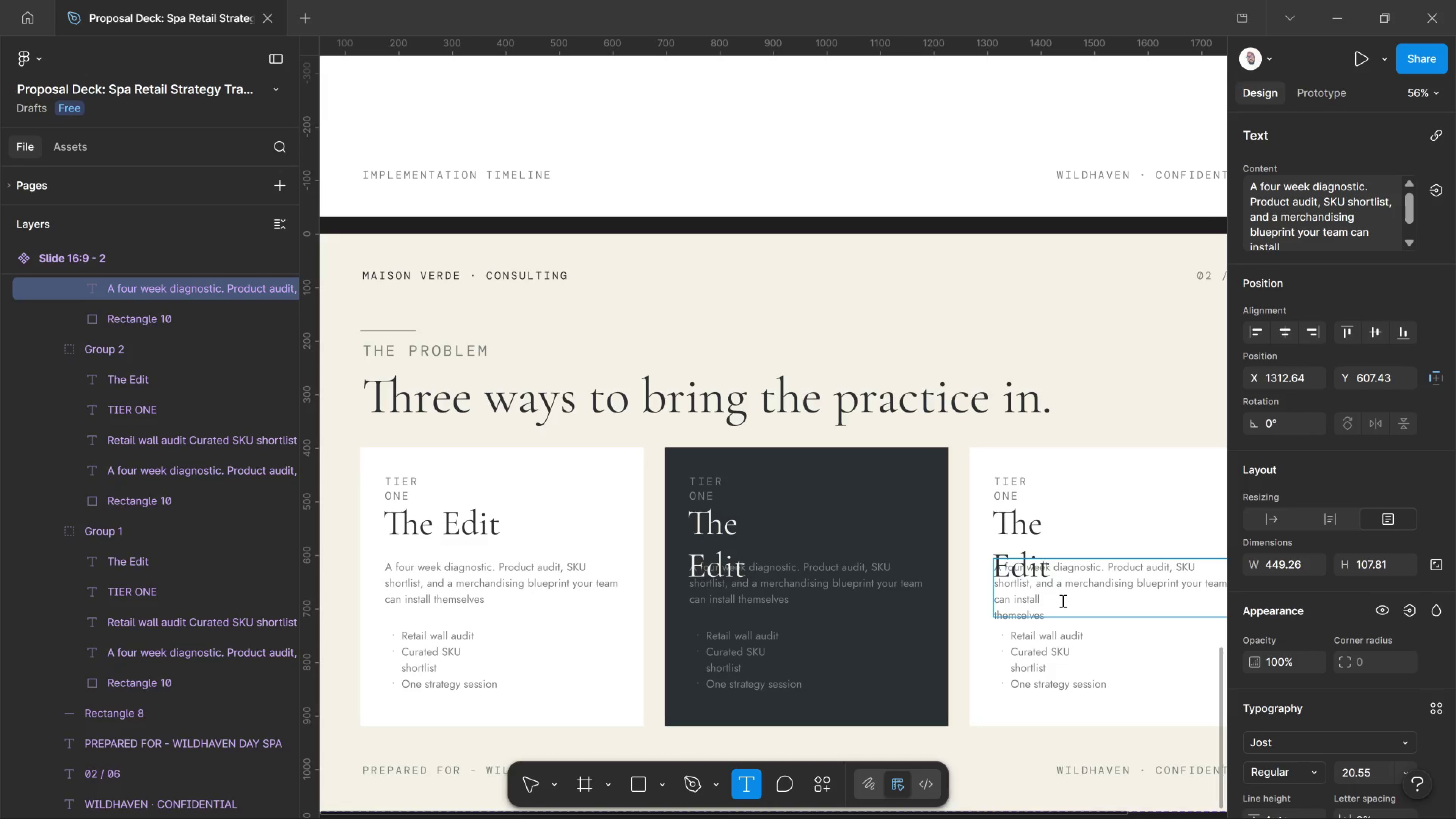 
key(Delete)
 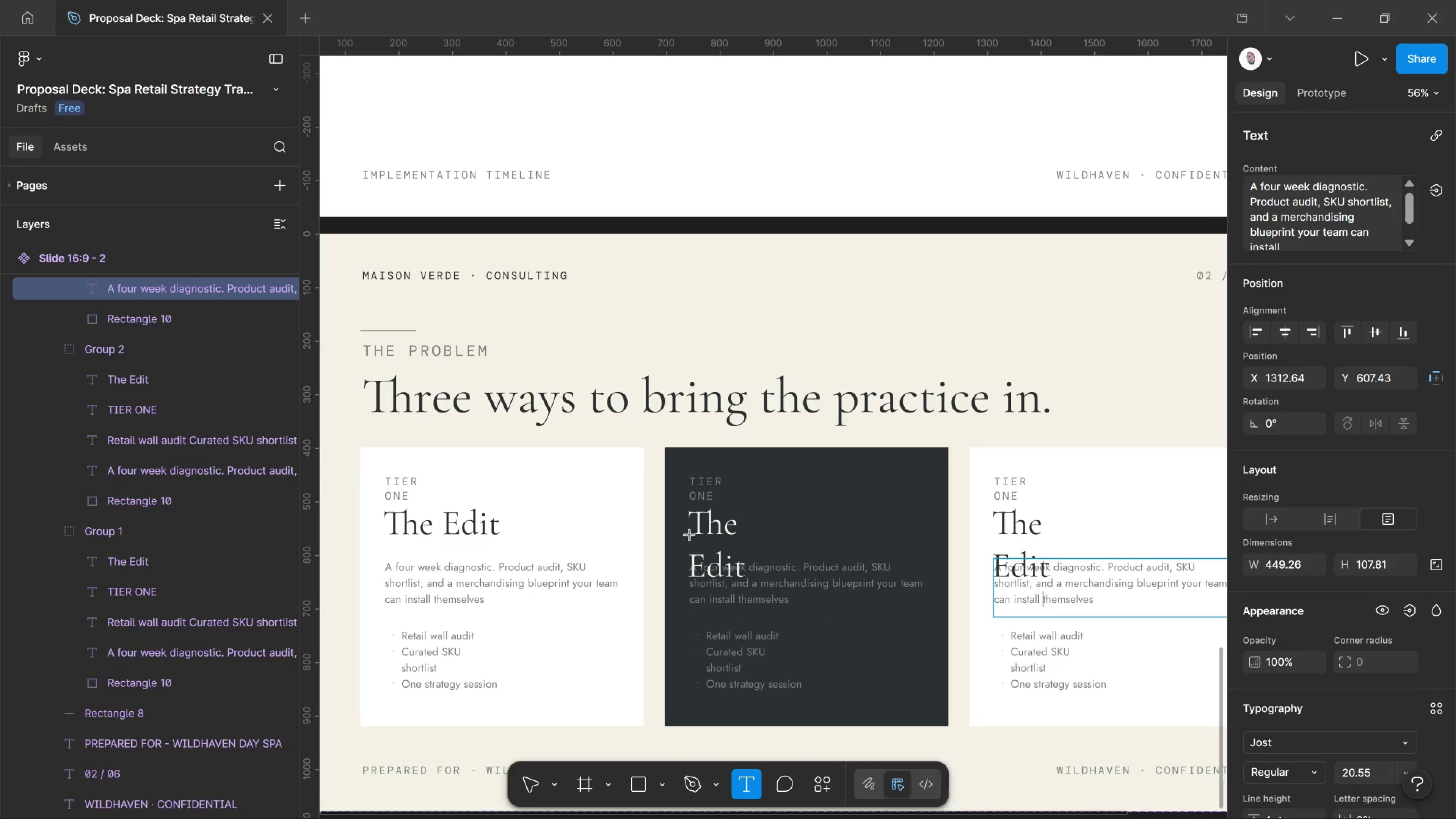 
left_click([749, 527])
 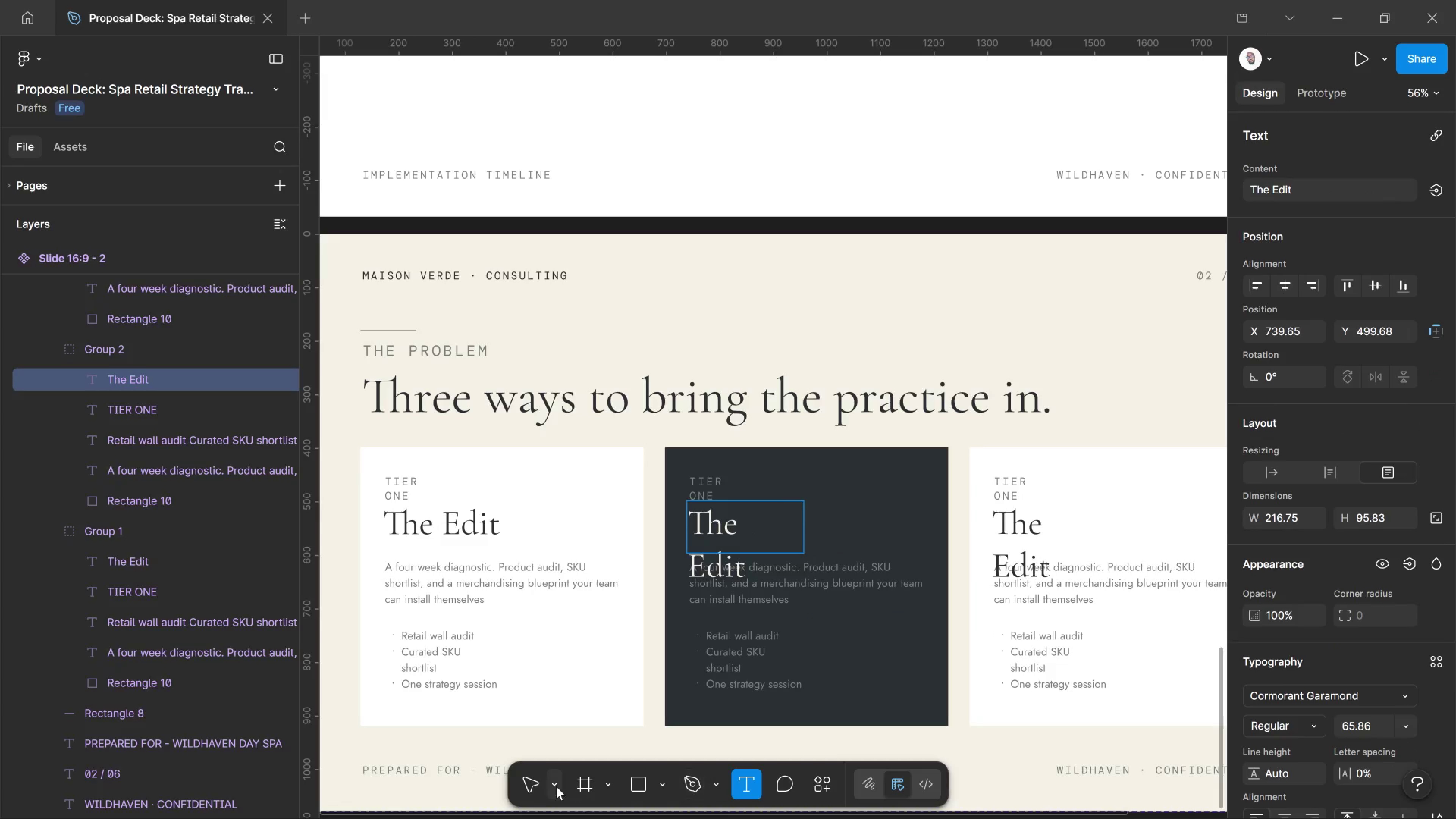 
left_click([526, 775])
 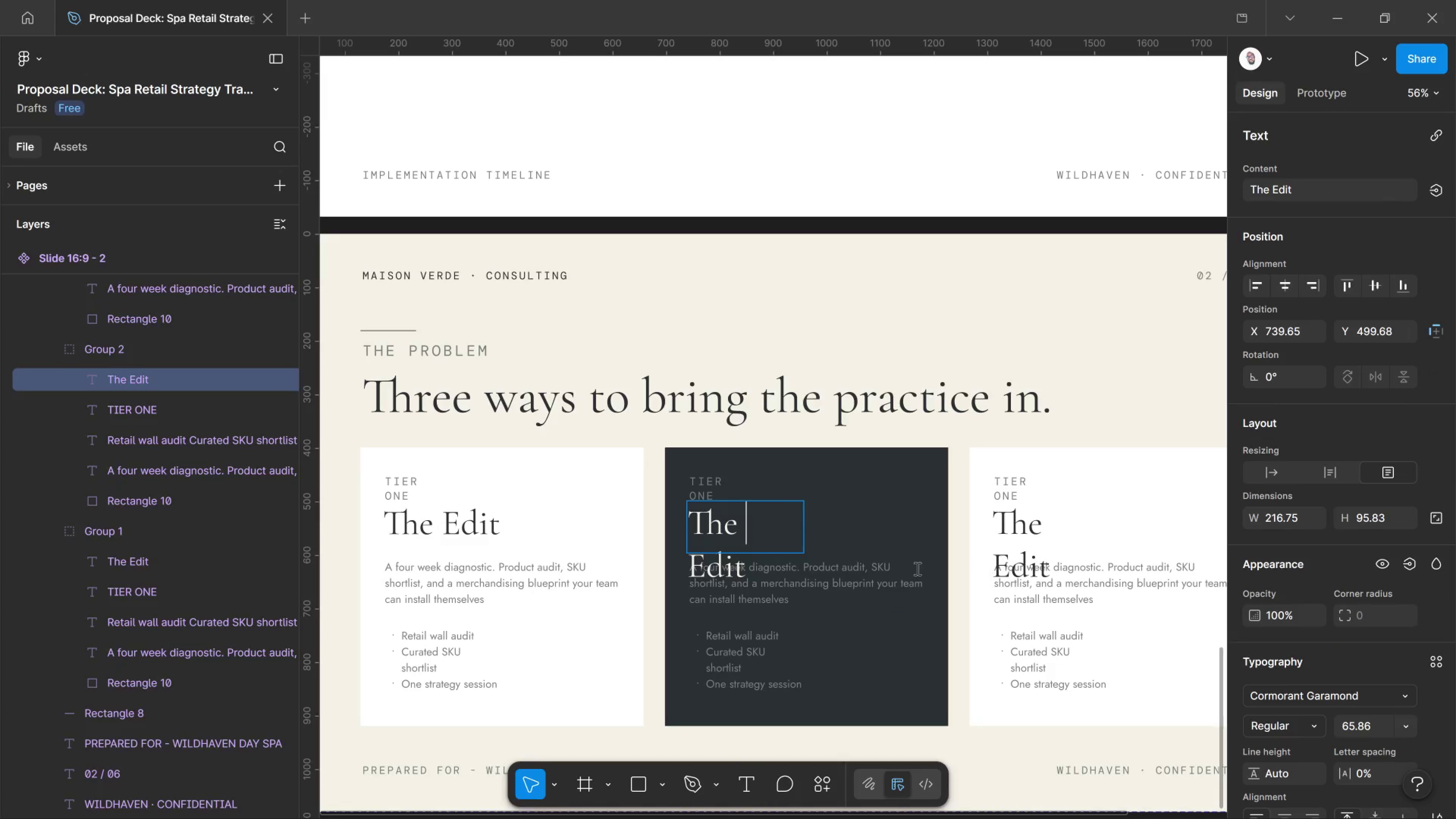 
left_click([900, 555])
 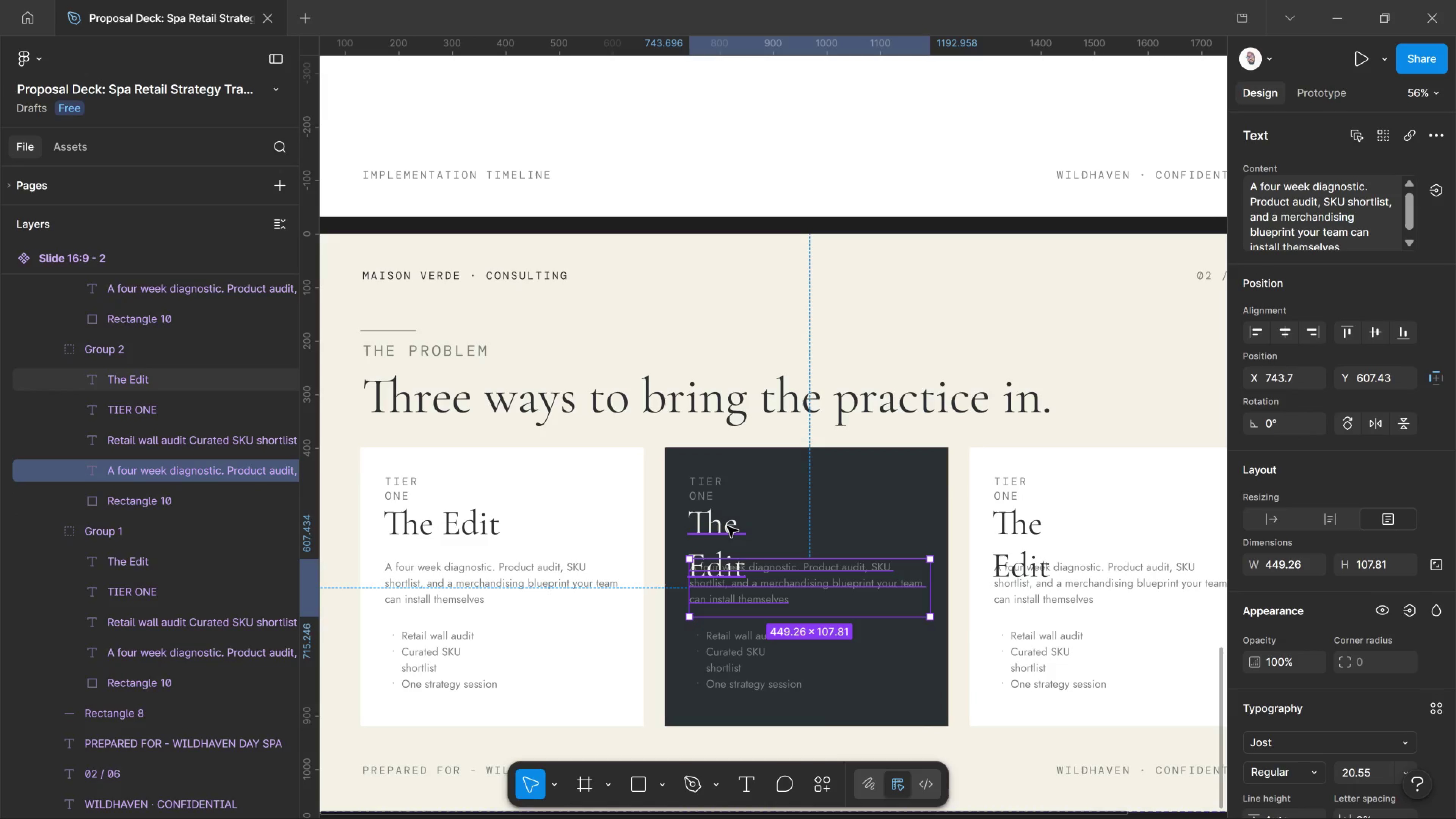 
left_click([728, 527])
 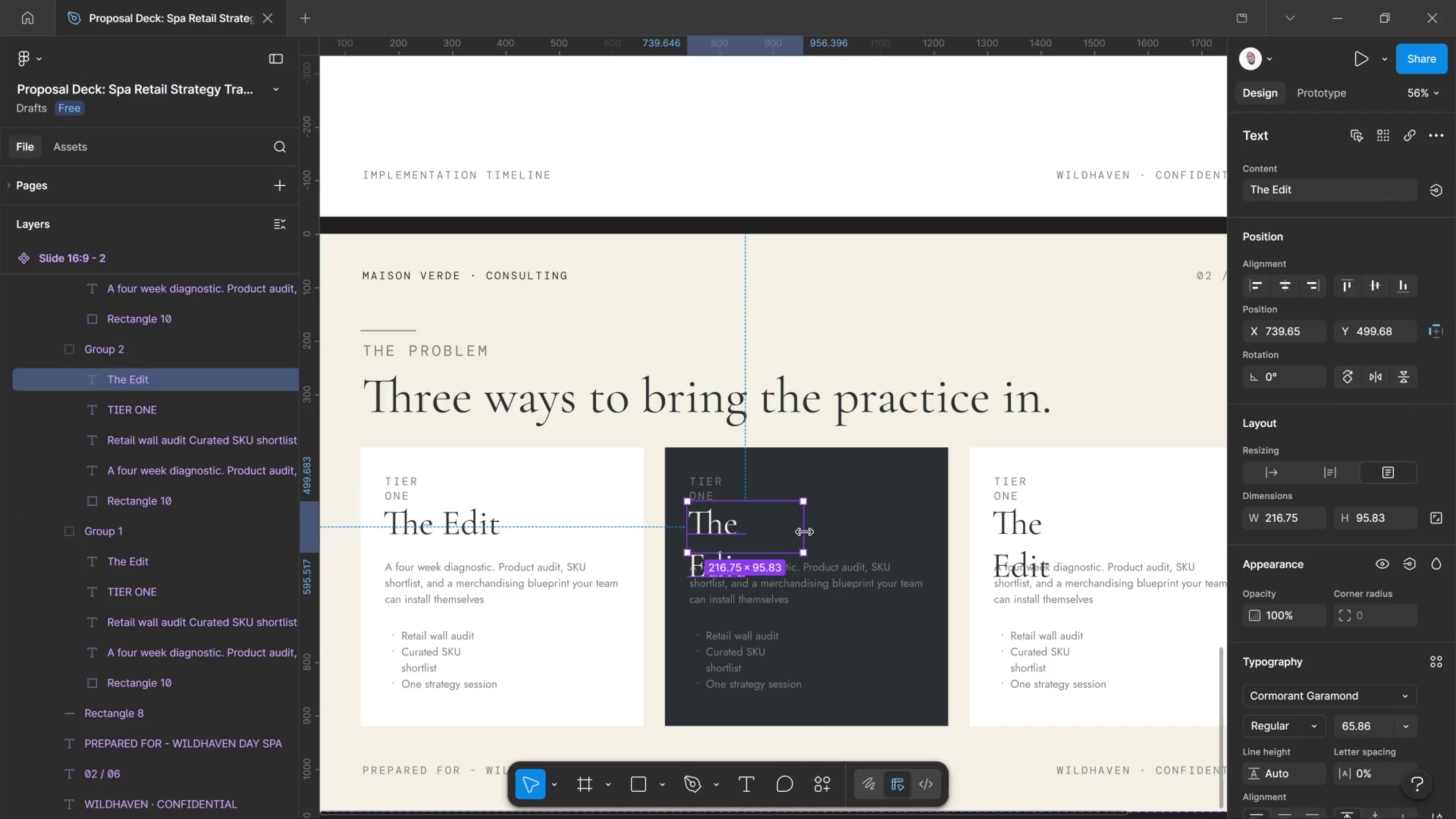 
left_click_drag(start_coordinate=[805, 532], to_coordinate=[908, 538])
 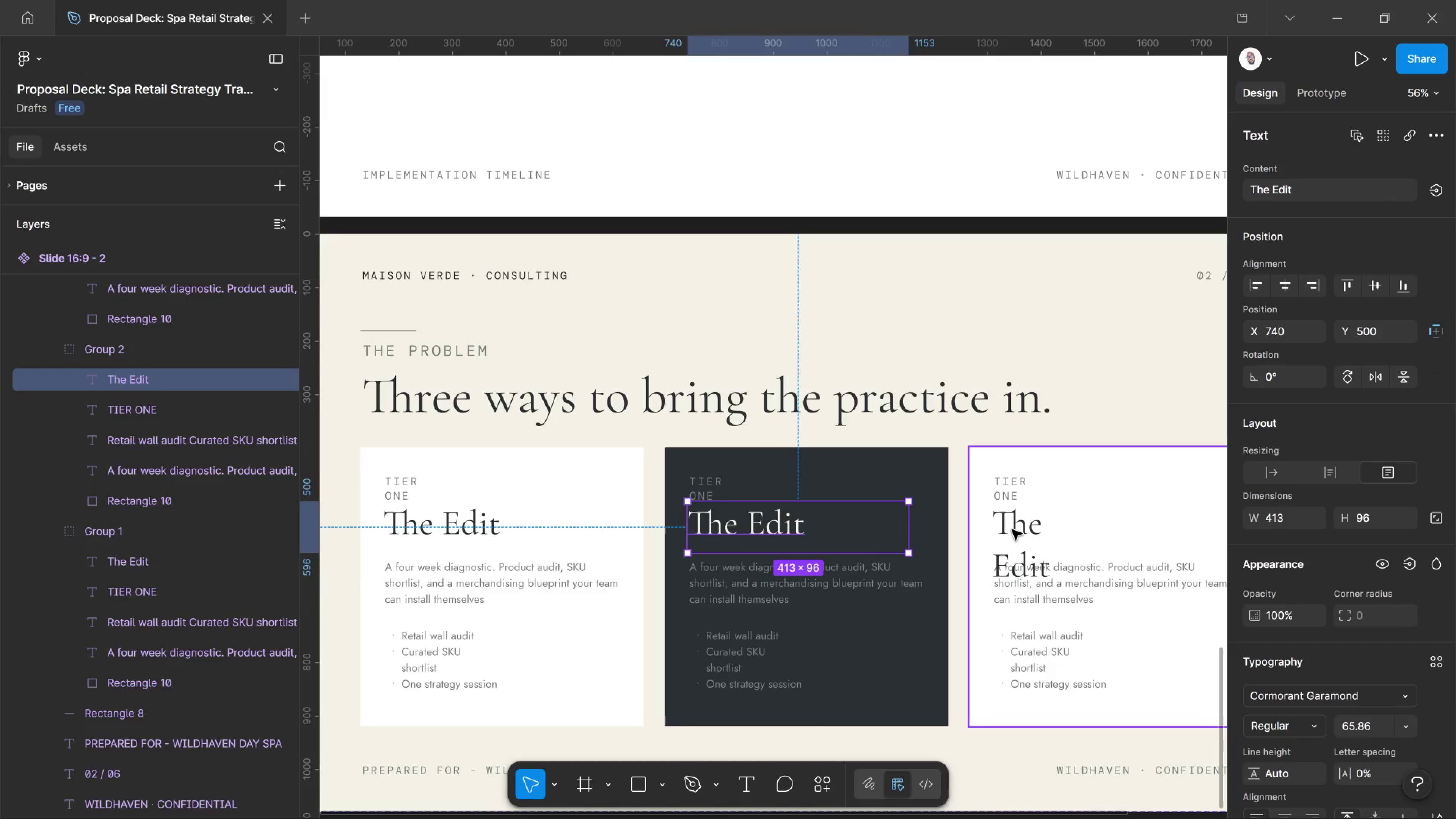 
left_click([1012, 530])
 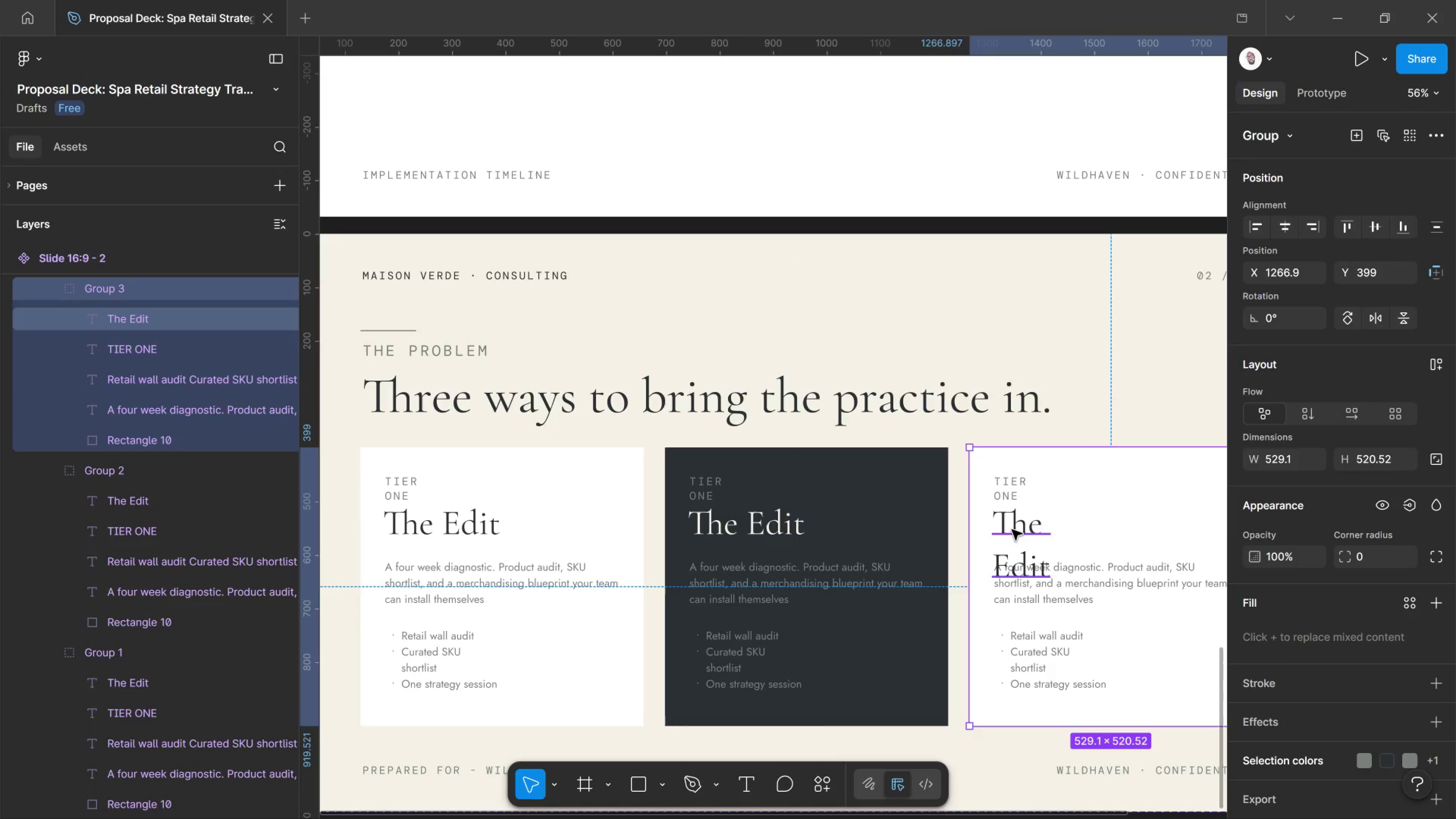 
hold_key(key=ControlLeft, duration=1.08)
left_click([1018, 528])
 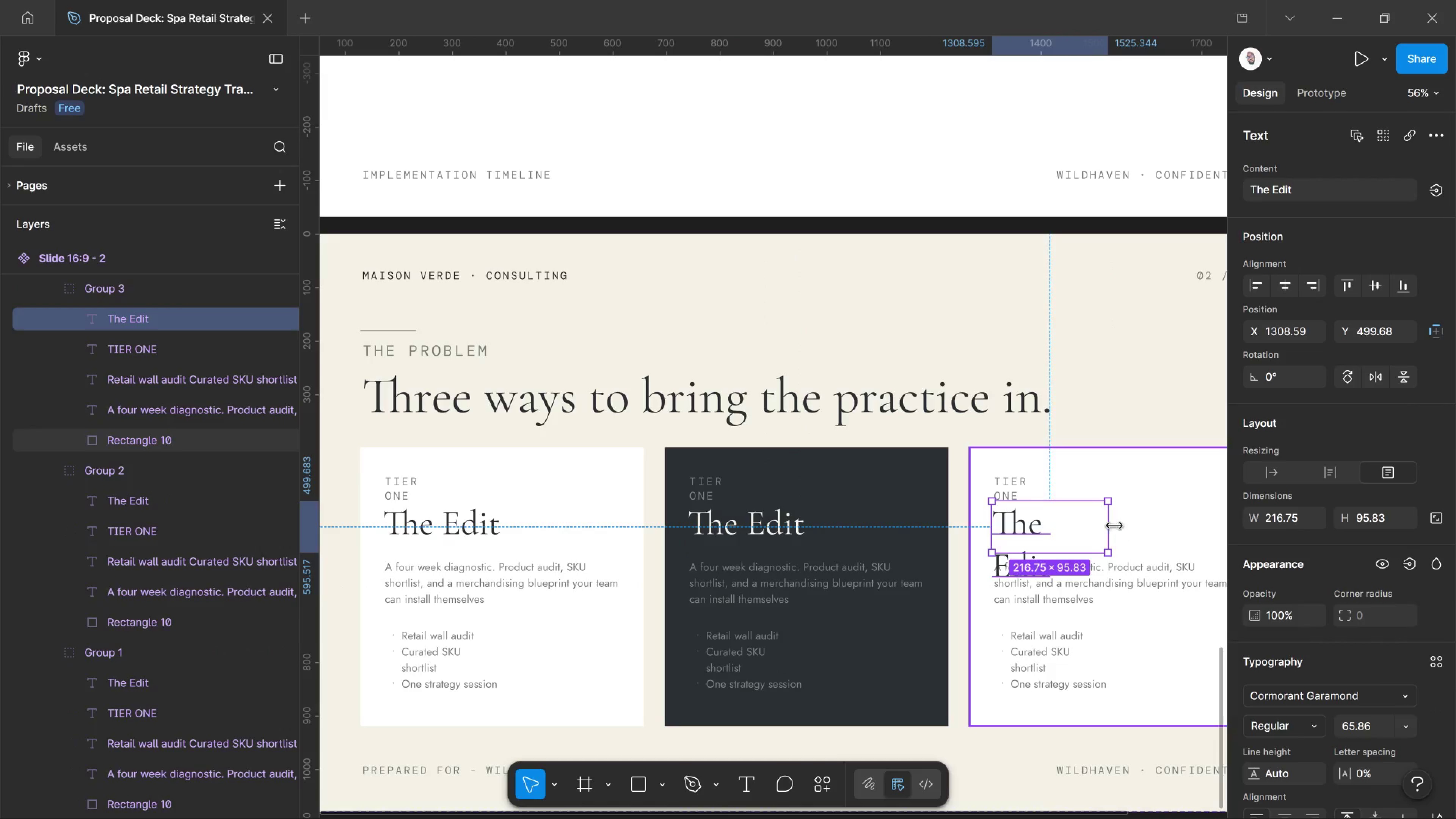 
left_click_drag(start_coordinate=[1105, 518], to_coordinate=[985, 516])
 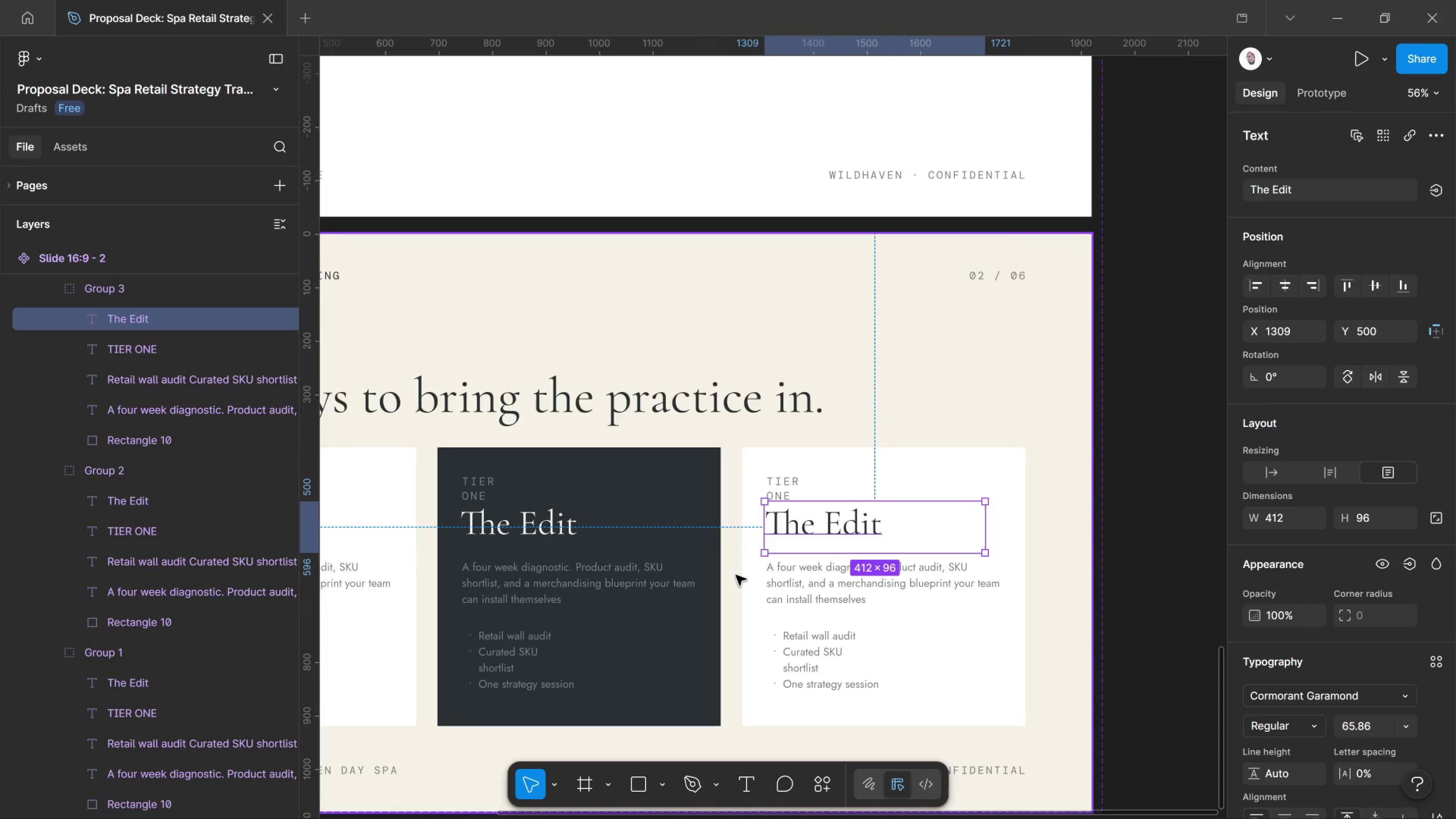 
wait(6.7)
 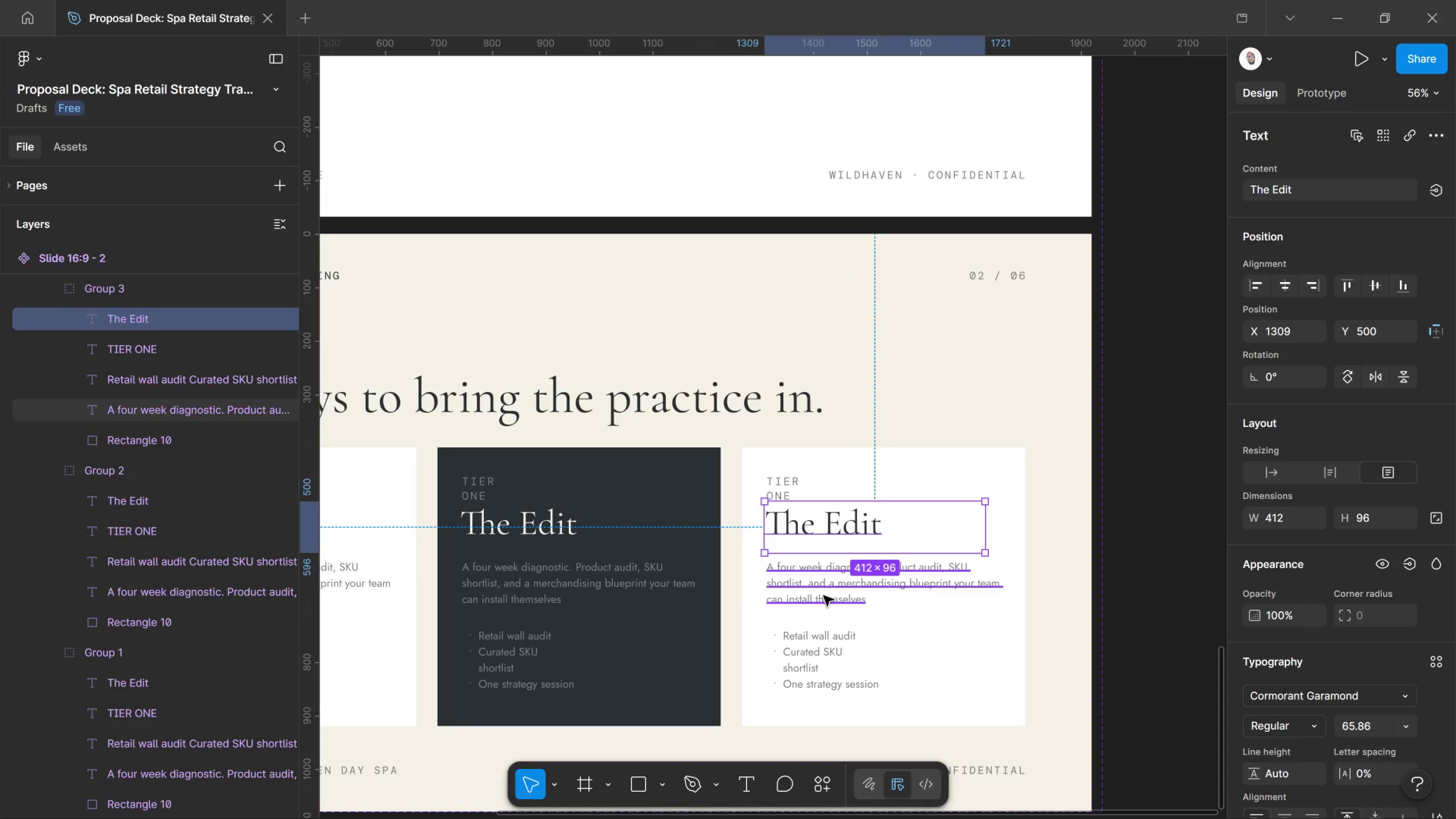 
double_click([812, 520])
 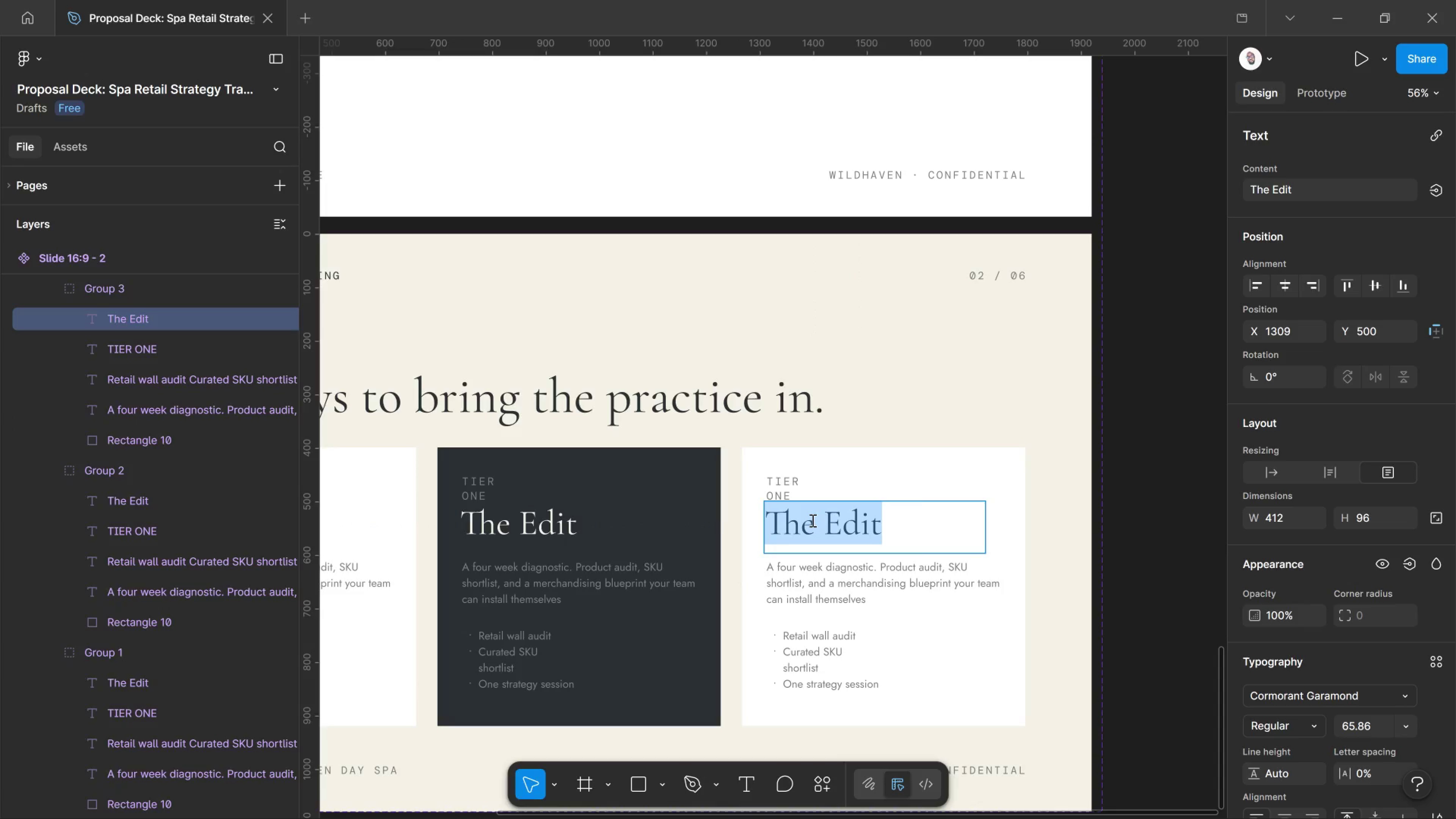 
type(The Studio)
 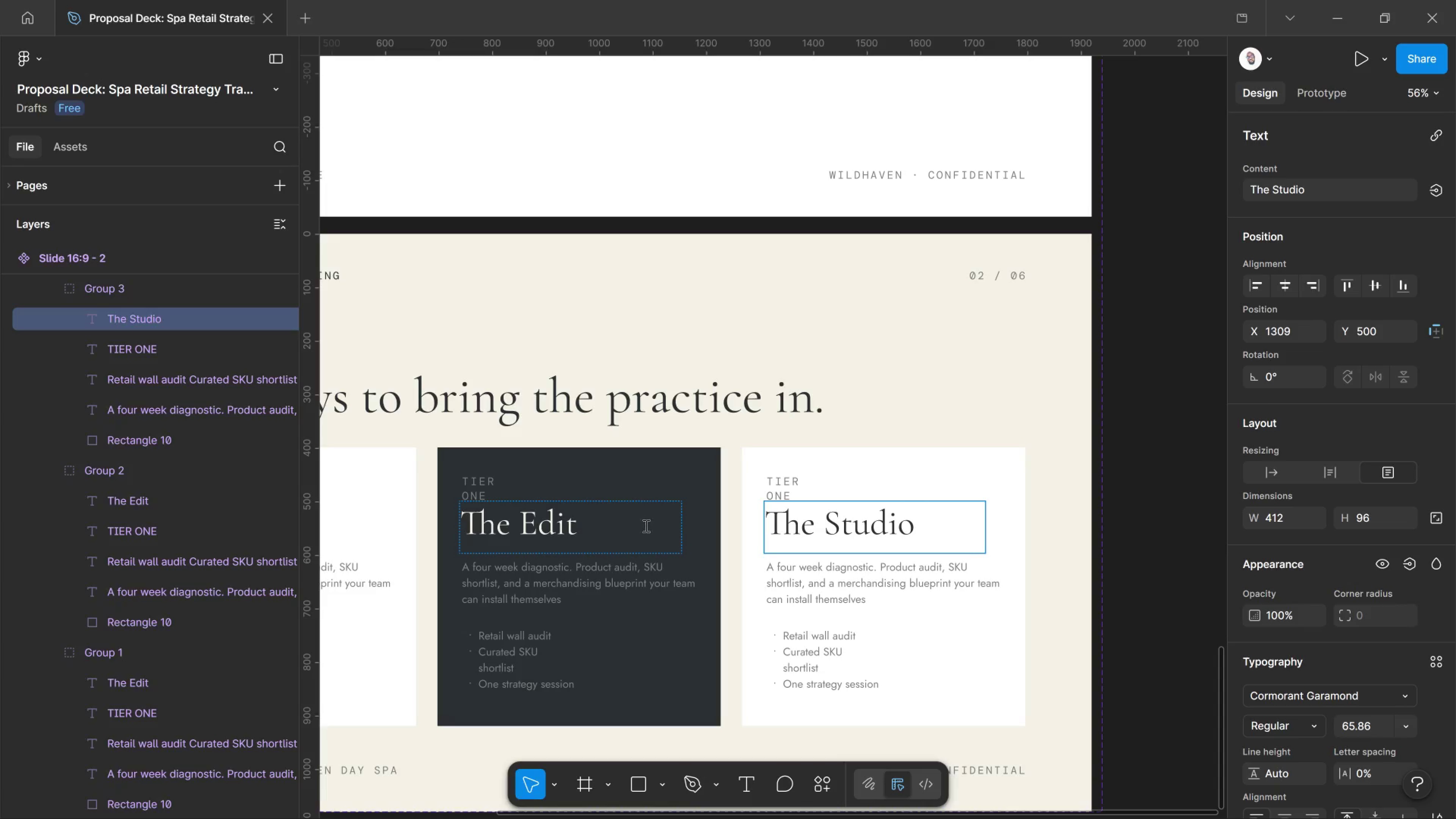 
left_click_drag(start_coordinate=[591, 523], to_coordinate=[526, 519])
 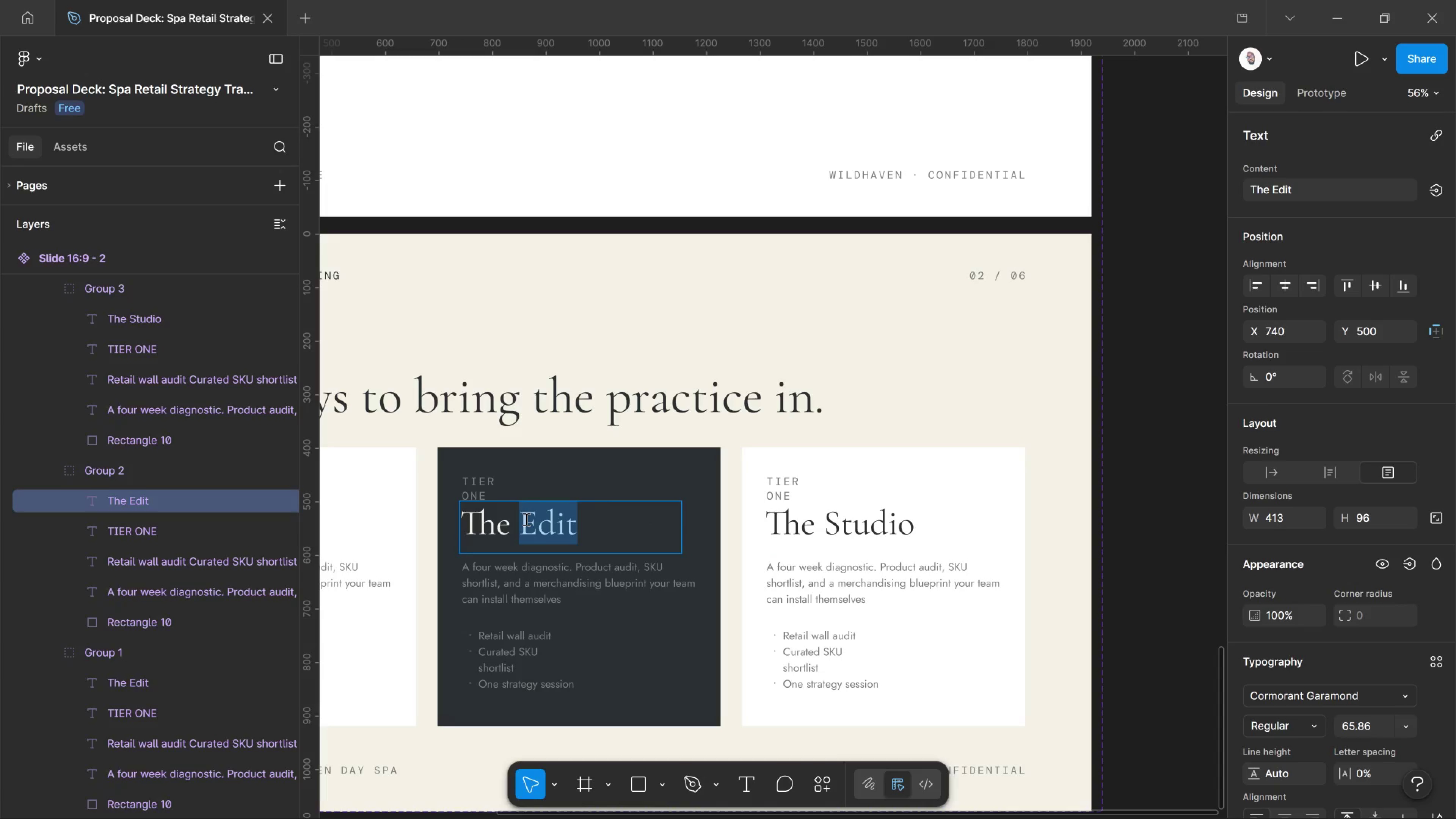 
type(Prat)
key(Backspace)
type(ctice)
 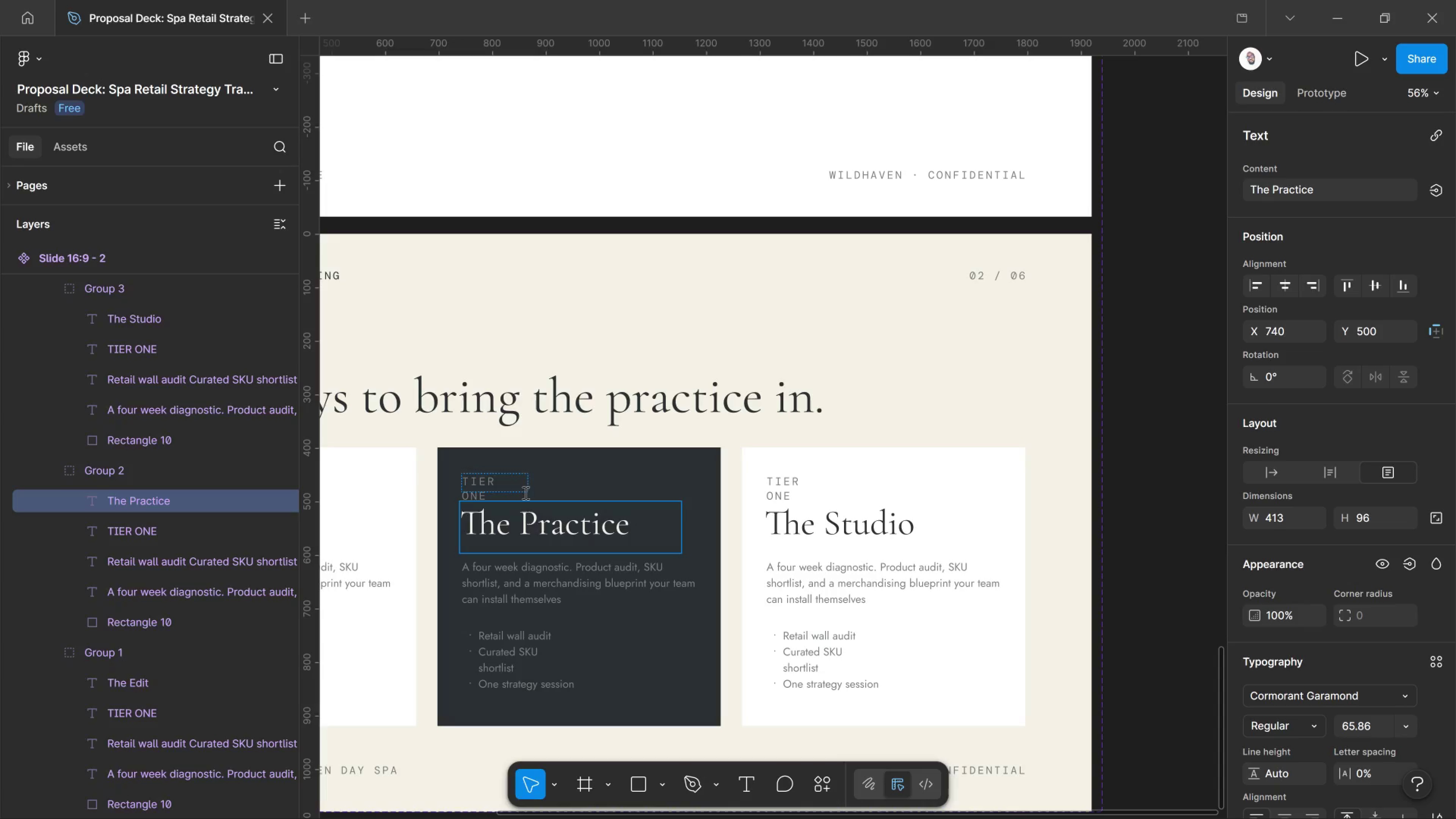 
left_click([575, 479])
 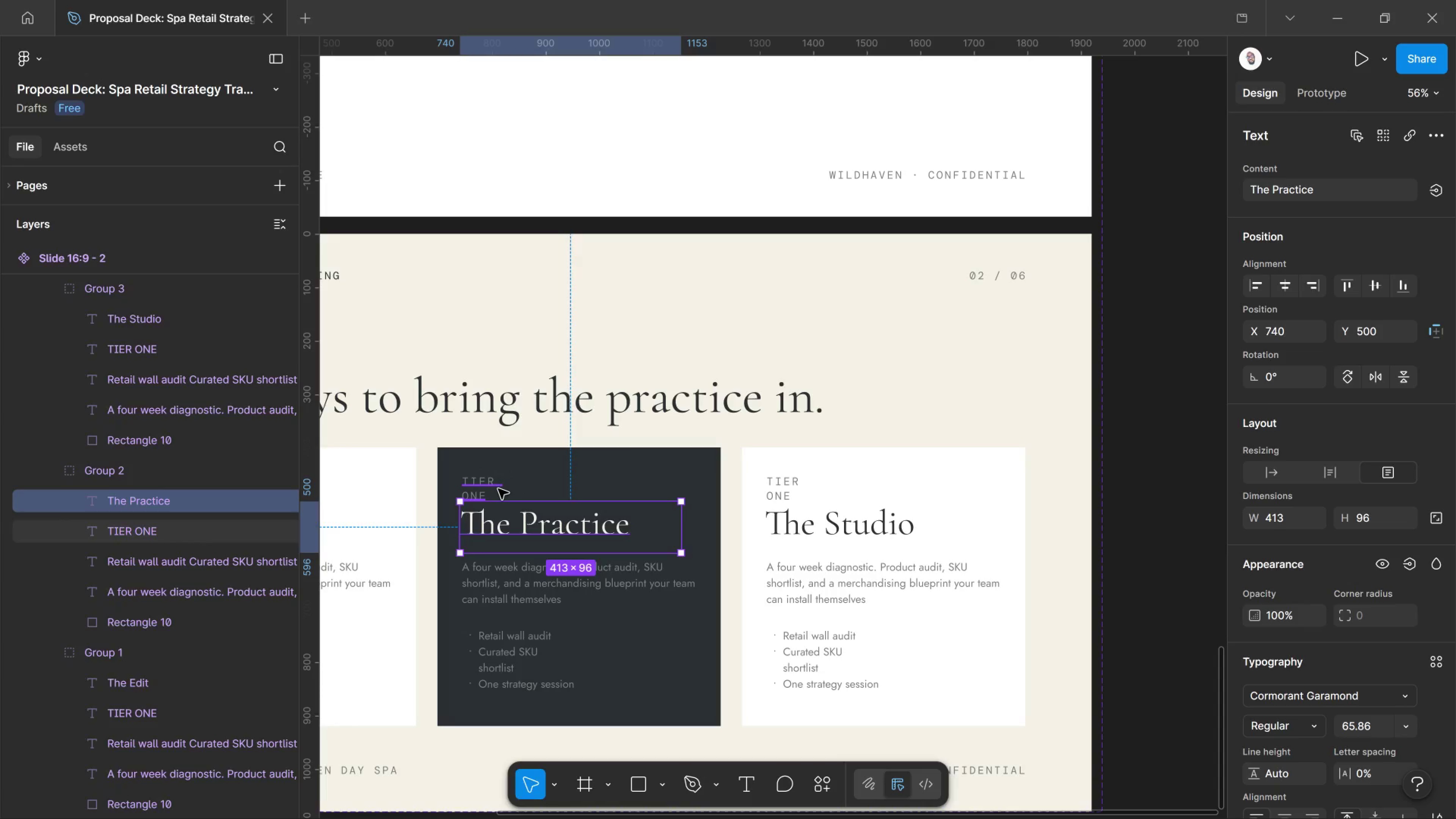 
left_click([498, 489])
 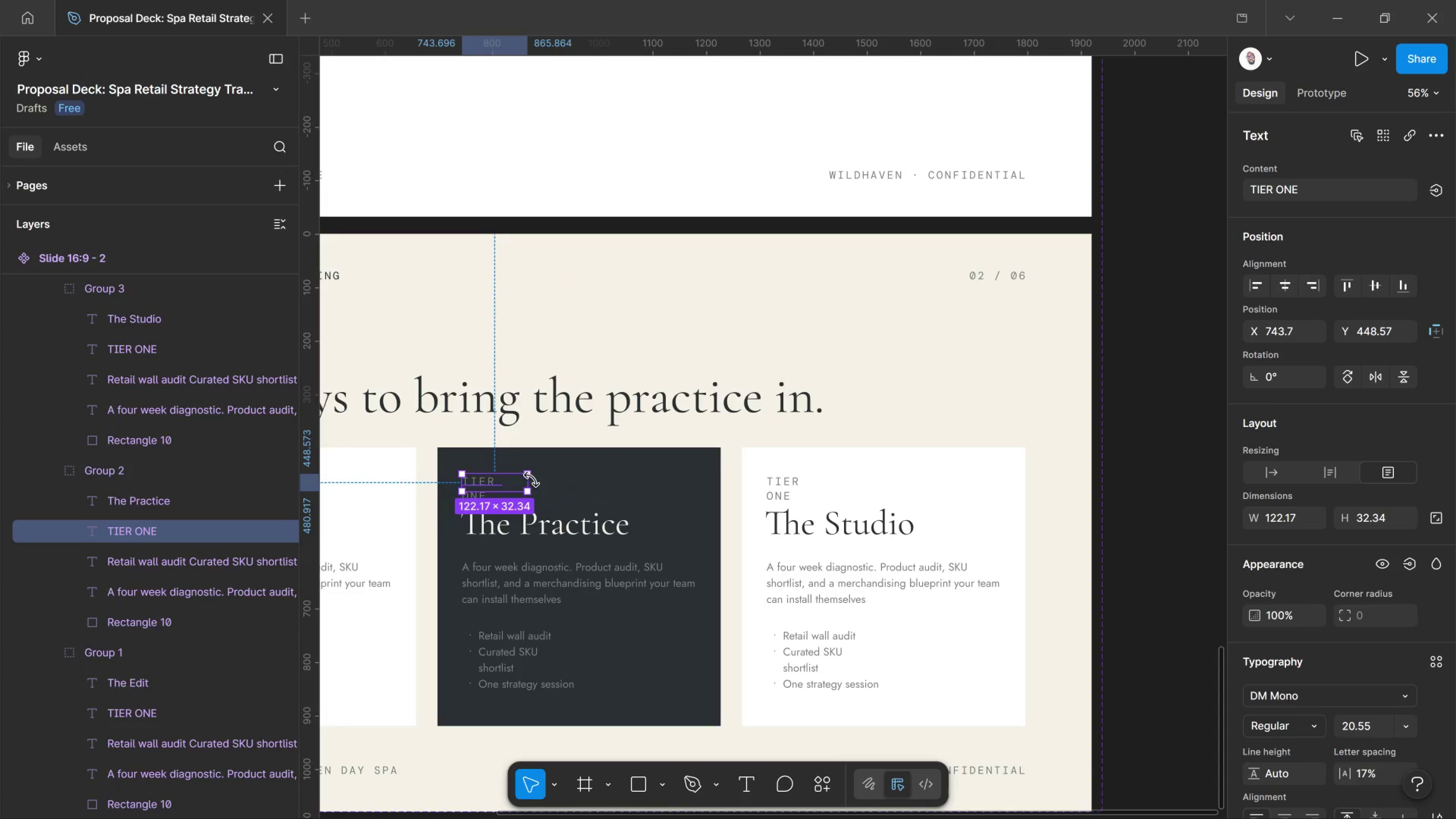 
left_click_drag(start_coordinate=[528, 481], to_coordinate=[563, 477])
 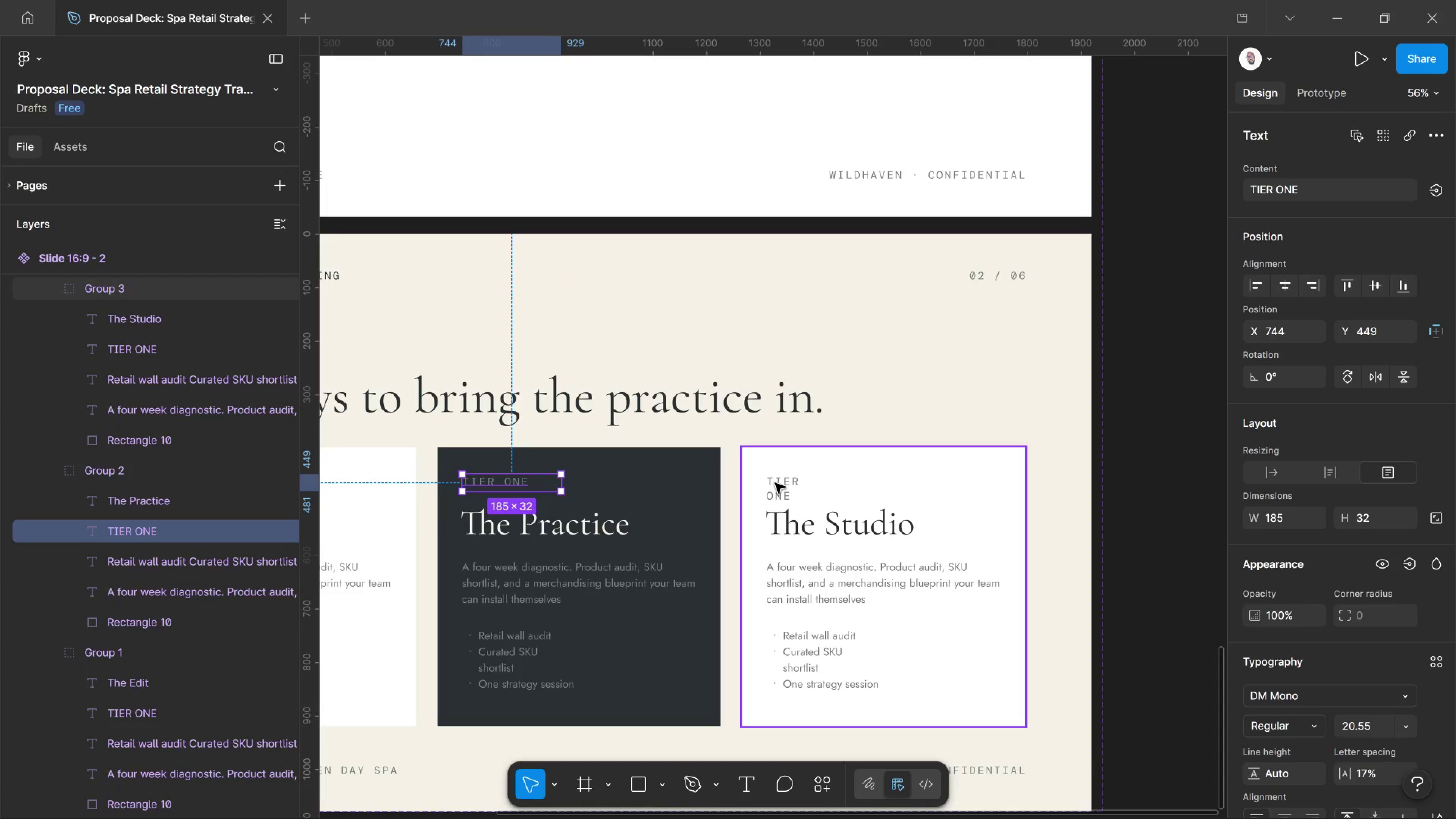 
left_click([775, 483])
 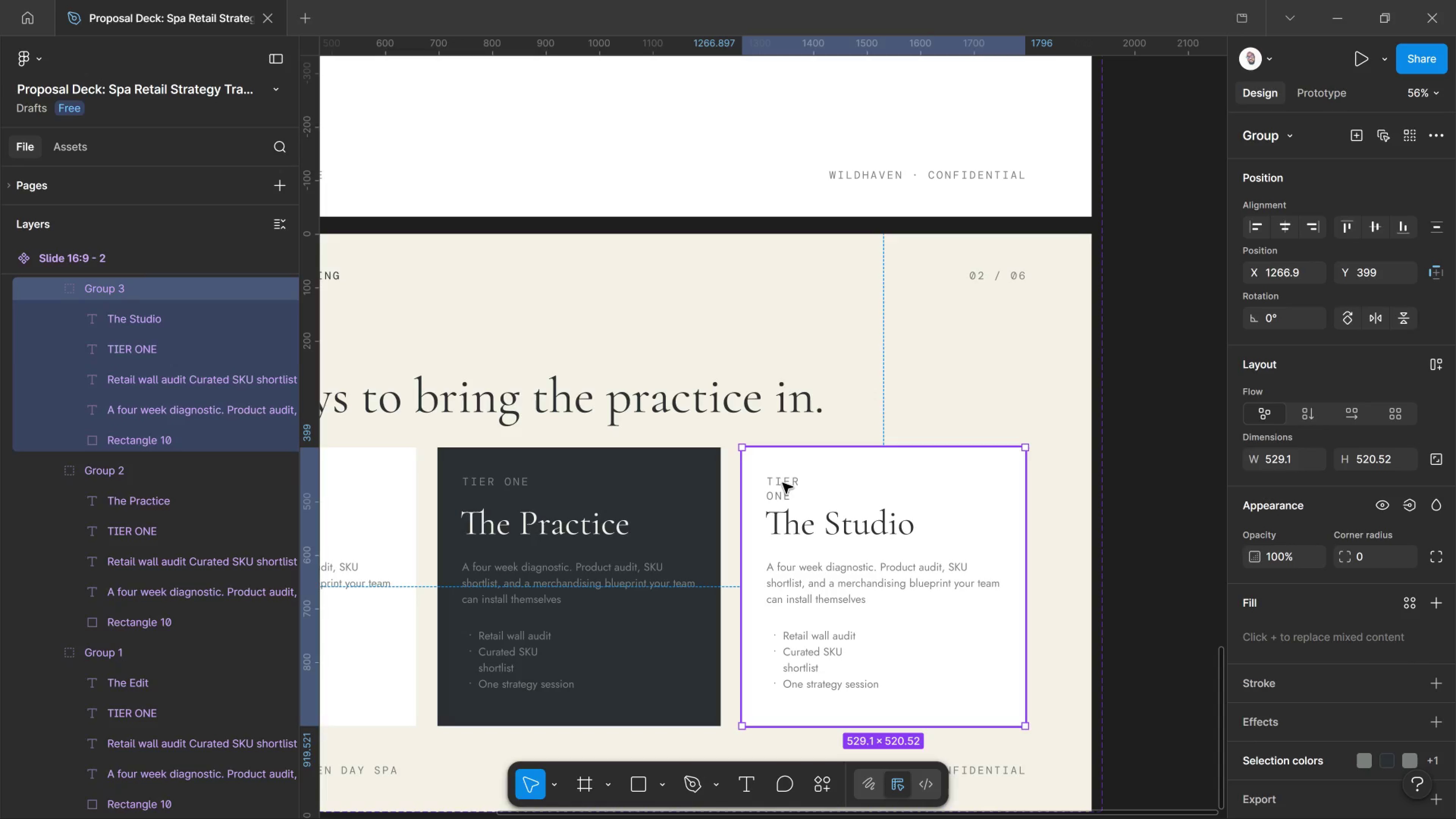 
hold_key(key=ControlLeft, duration=0.81)
left_click([783, 483])
 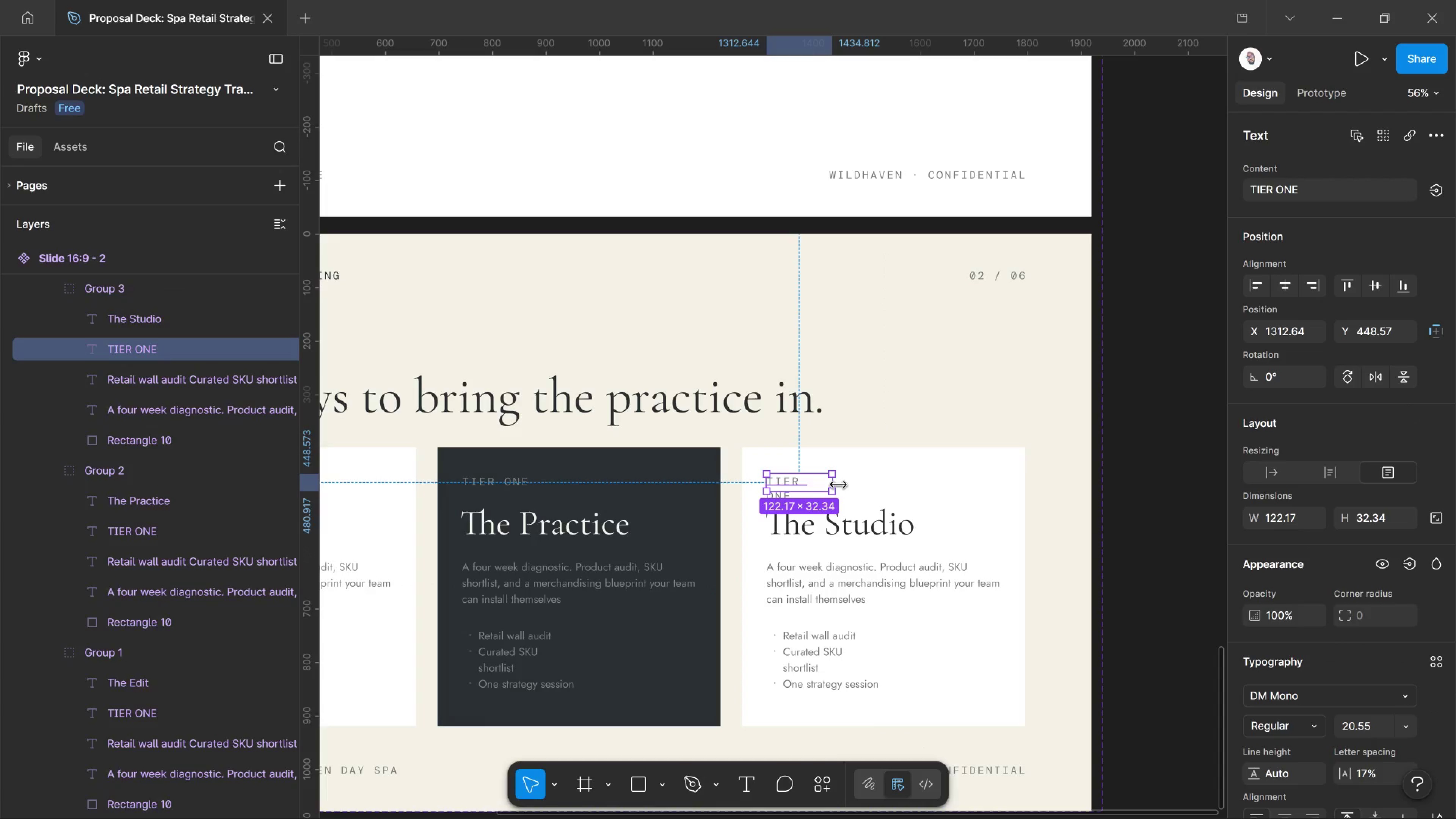 
left_click_drag(start_coordinate=[838, 485], to_coordinate=[879, 488])
 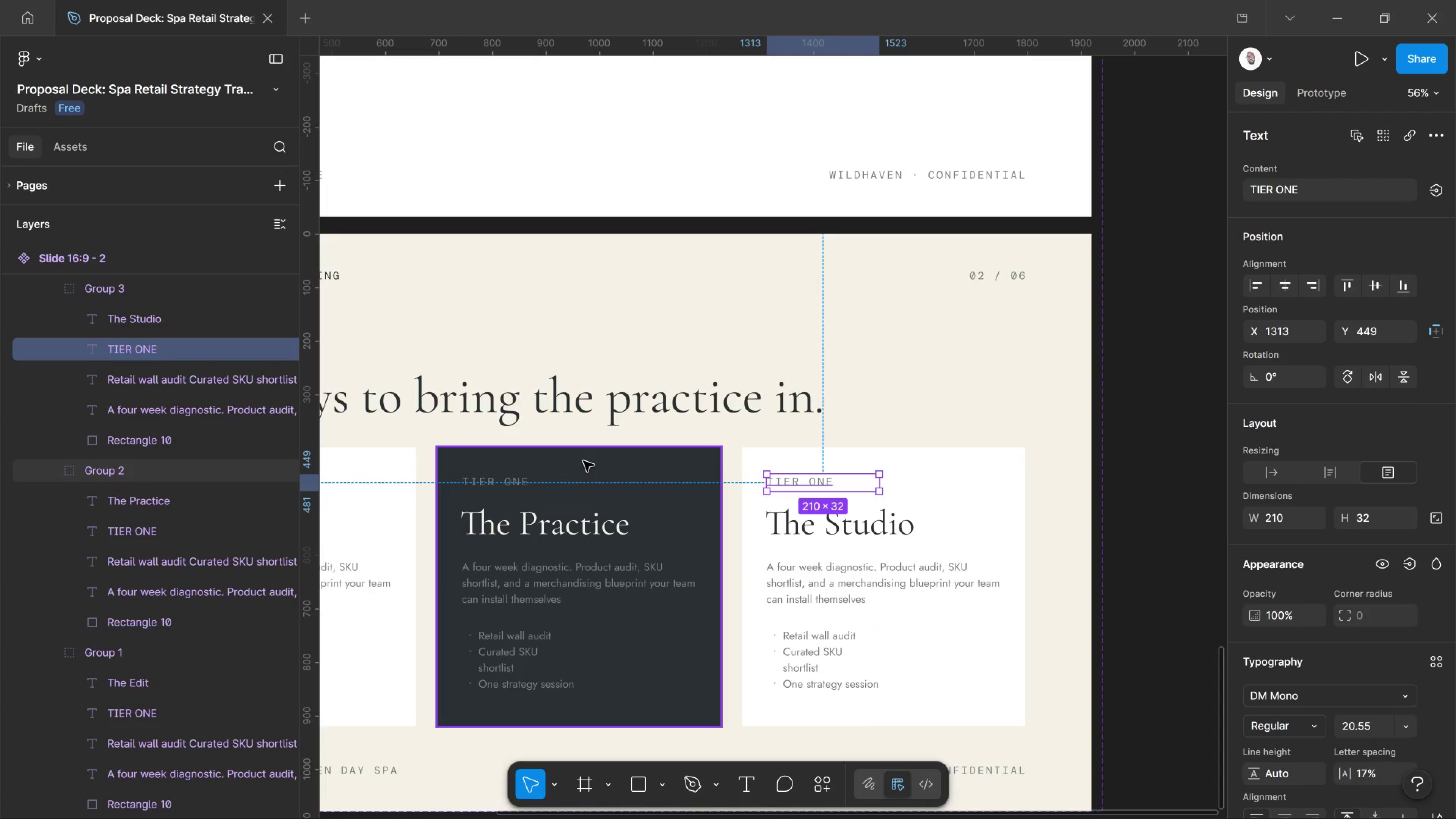 
hold_key(key=Space, duration=1.06)
 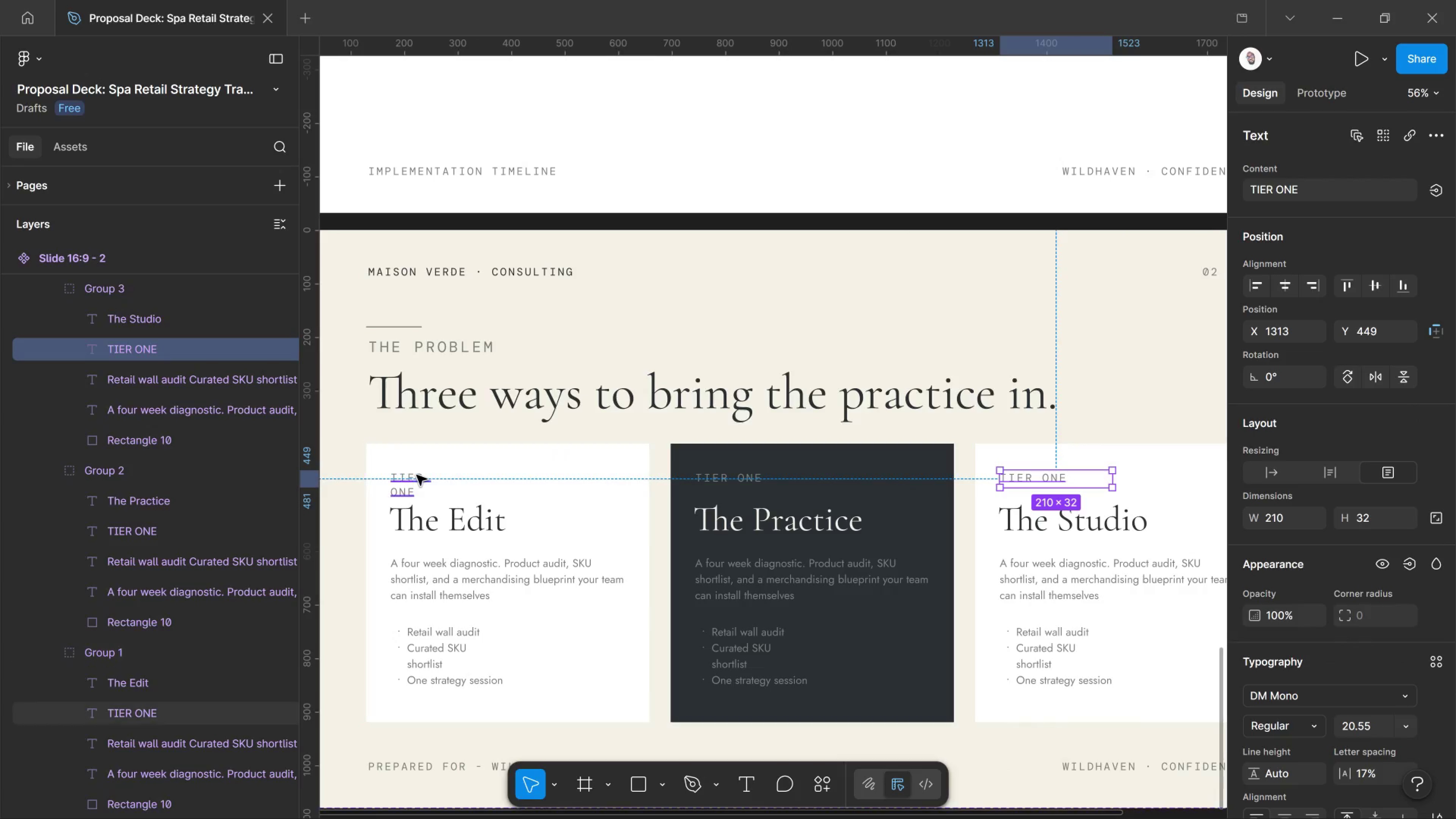 
left_click_drag(start_coordinate=[584, 461], to_coordinate=[817, 457])
 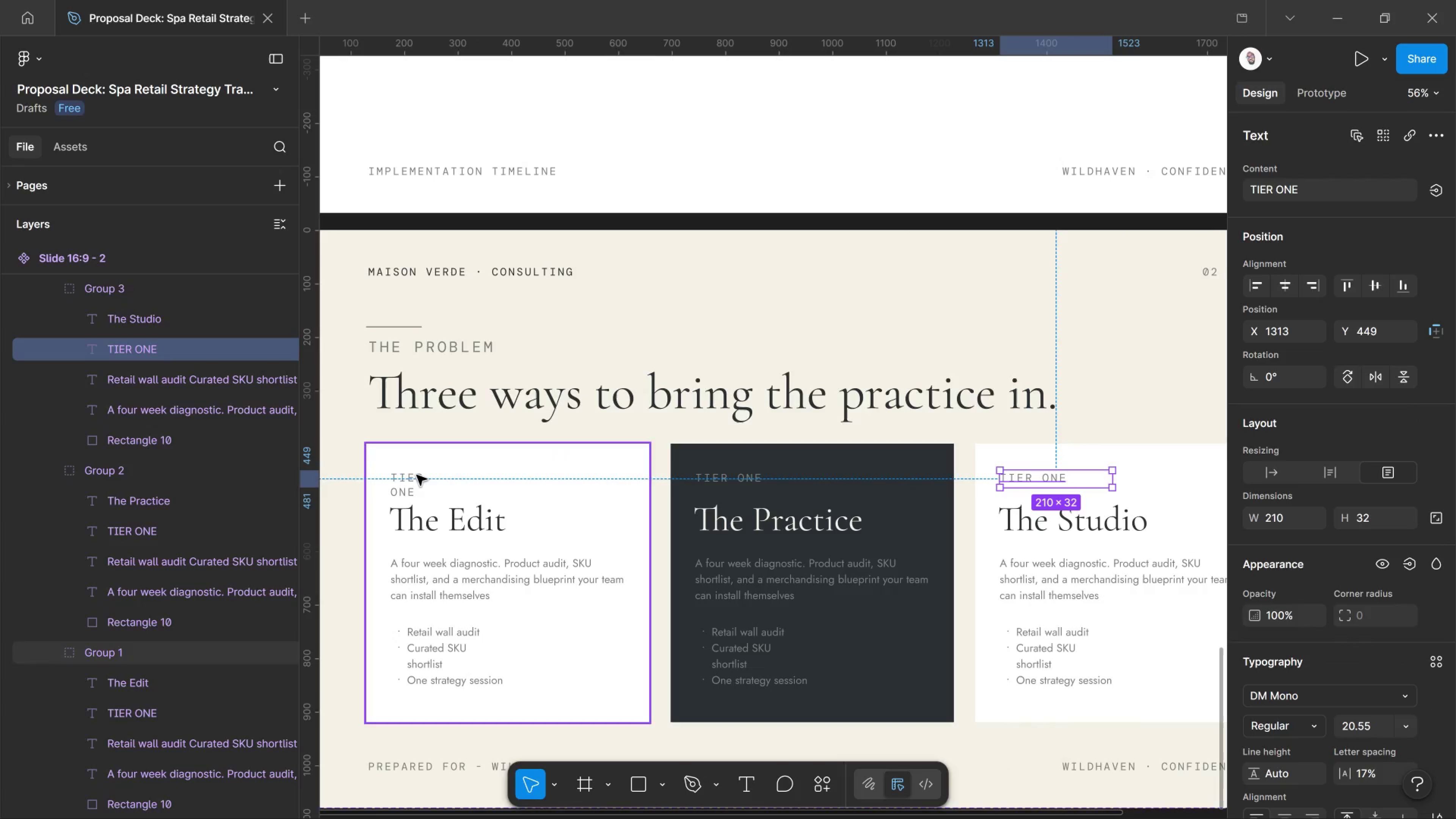 
hold_key(key=ControlLeft, duration=0.95)
left_click([417, 475])
 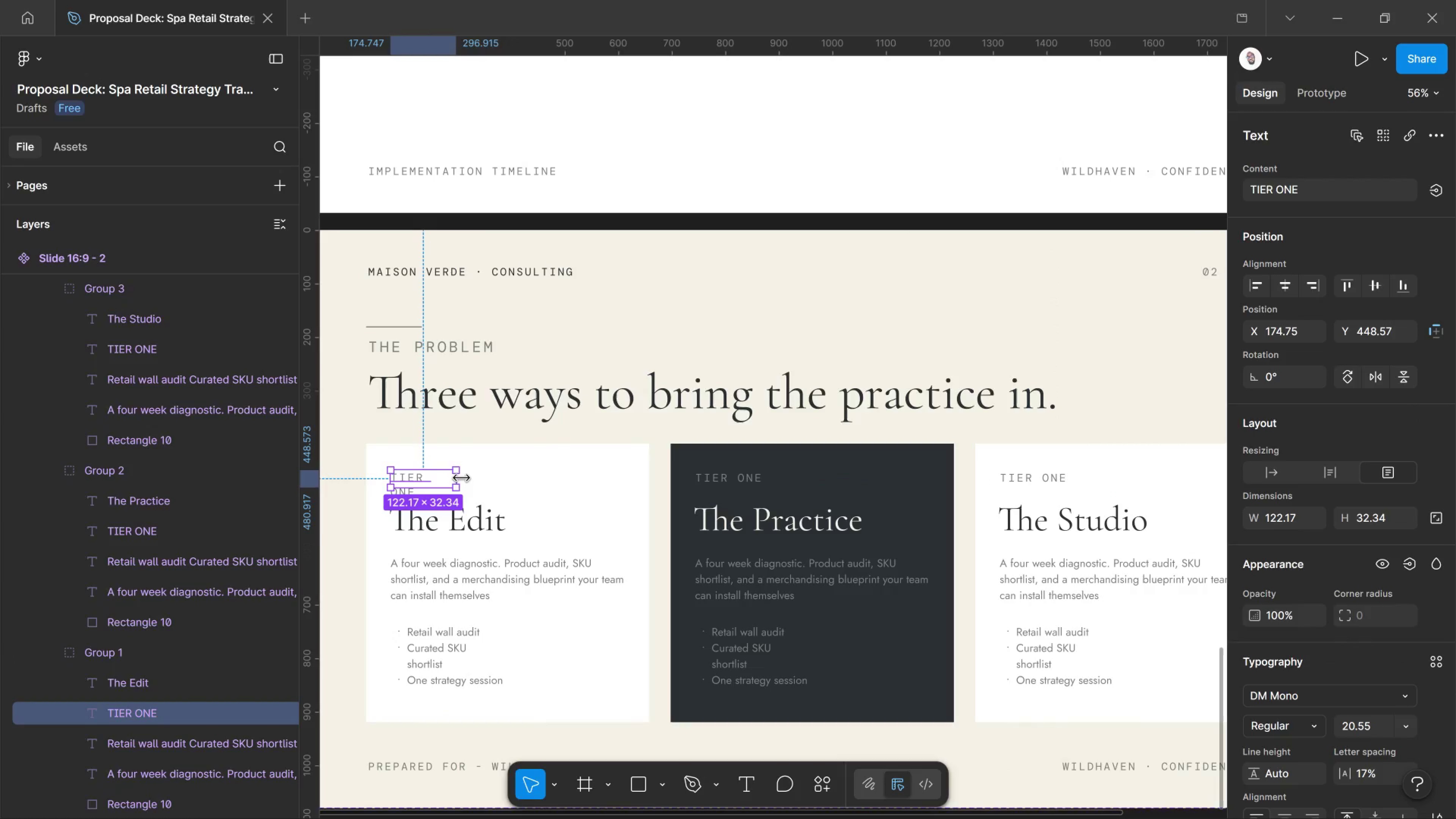 
left_click_drag(start_coordinate=[461, 478], to_coordinate=[496, 480])
 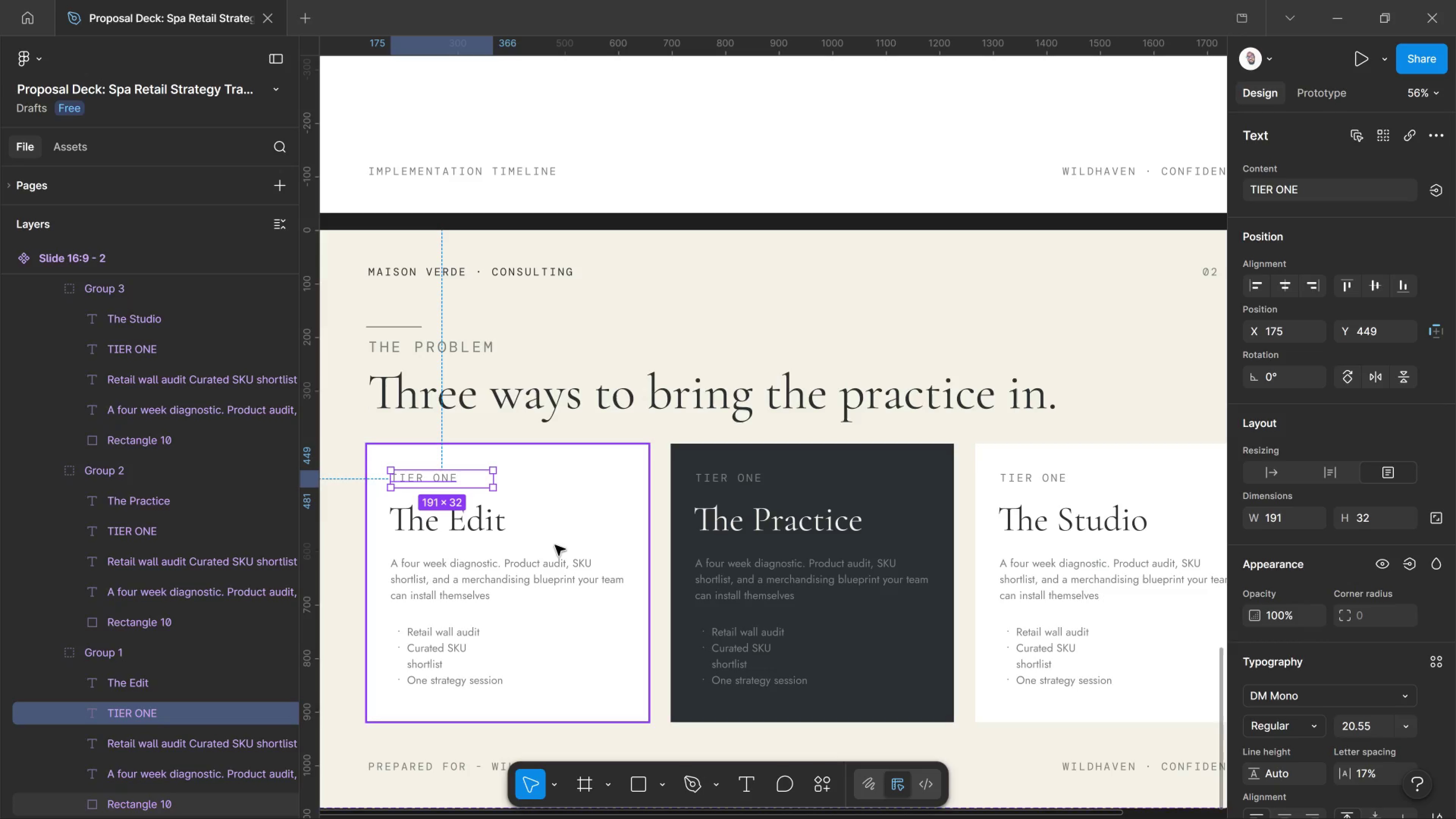 
wait(76.34)
 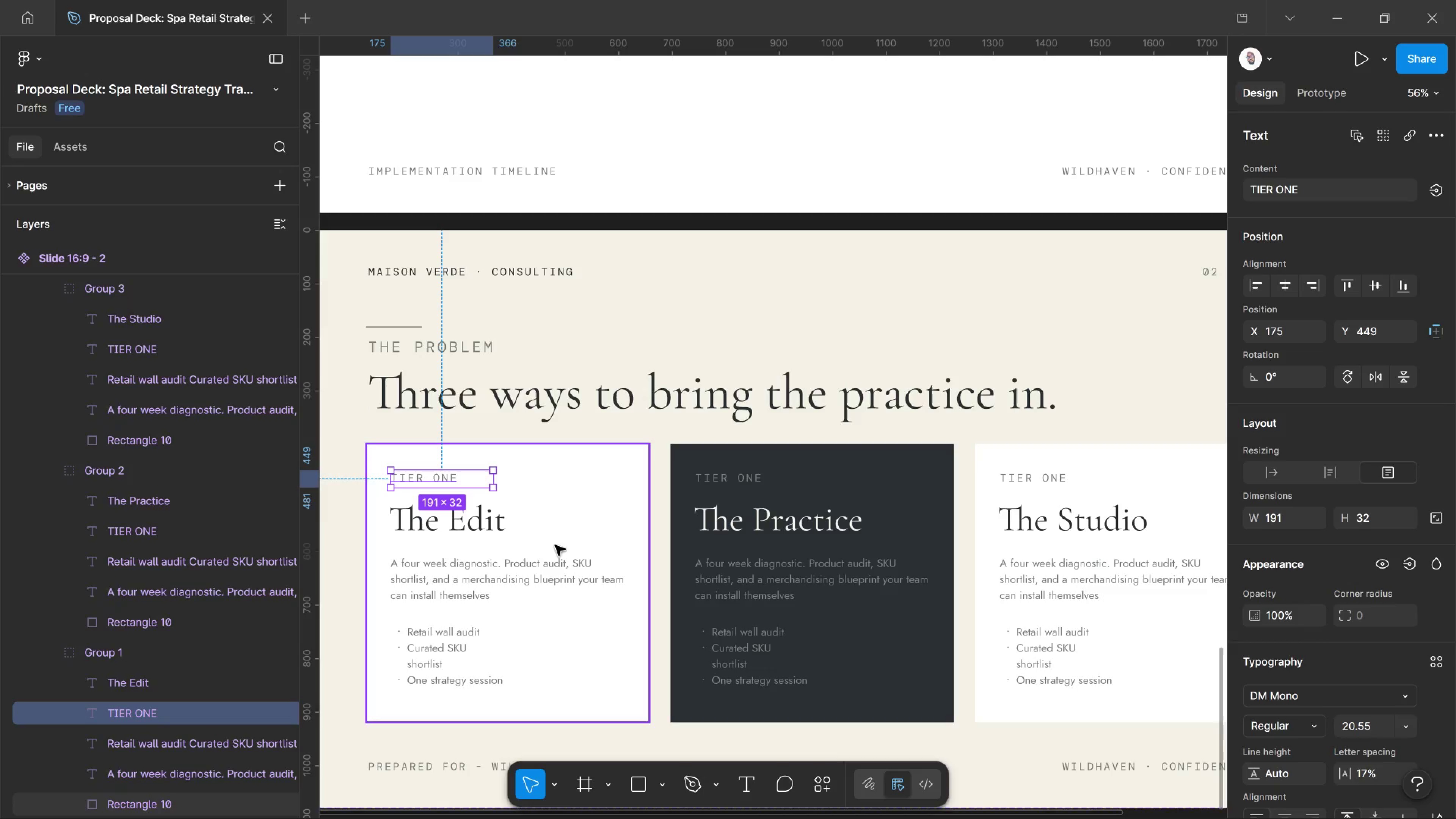 
double_click([745, 476])
 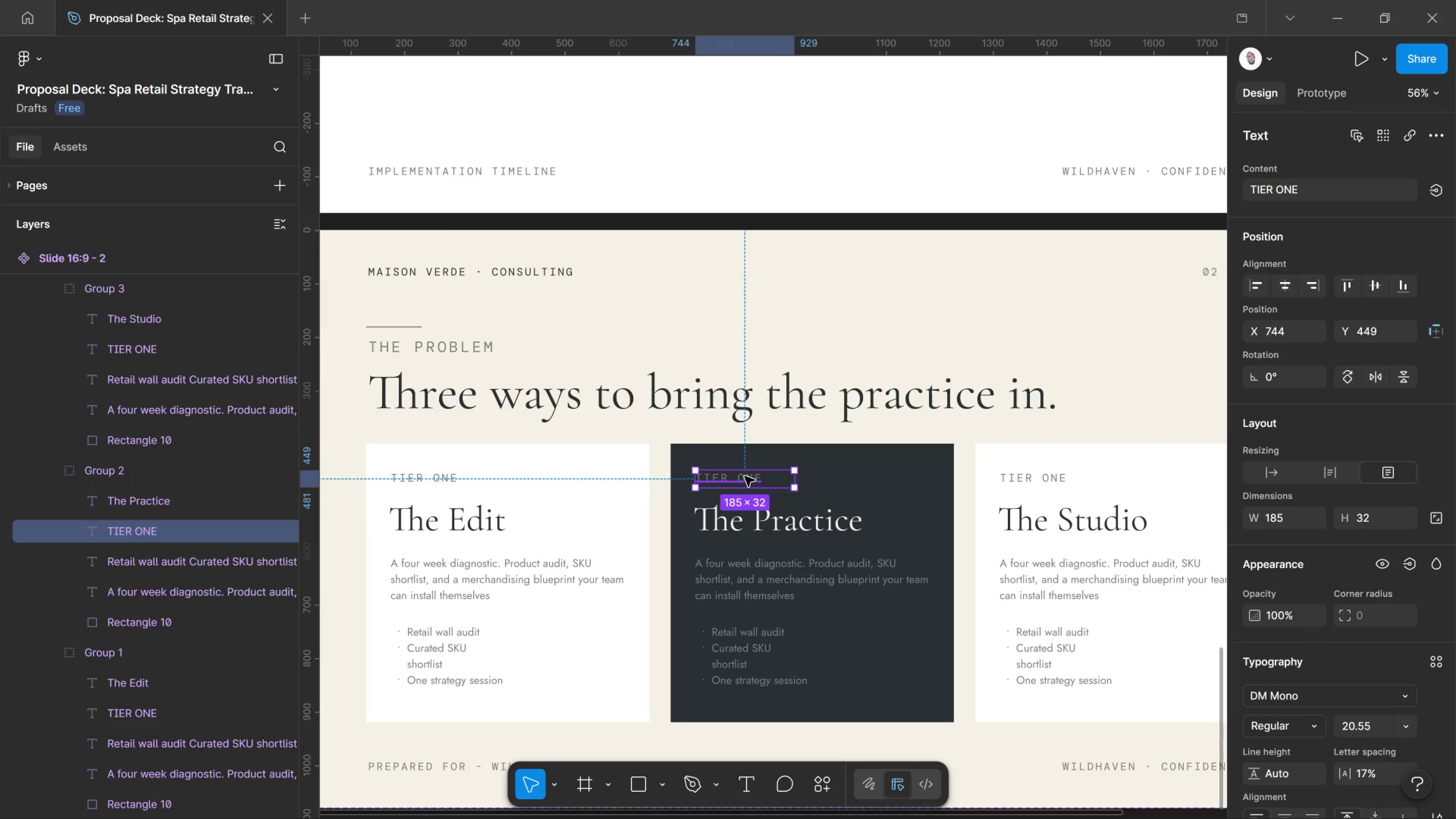 
double_click([745, 476])
 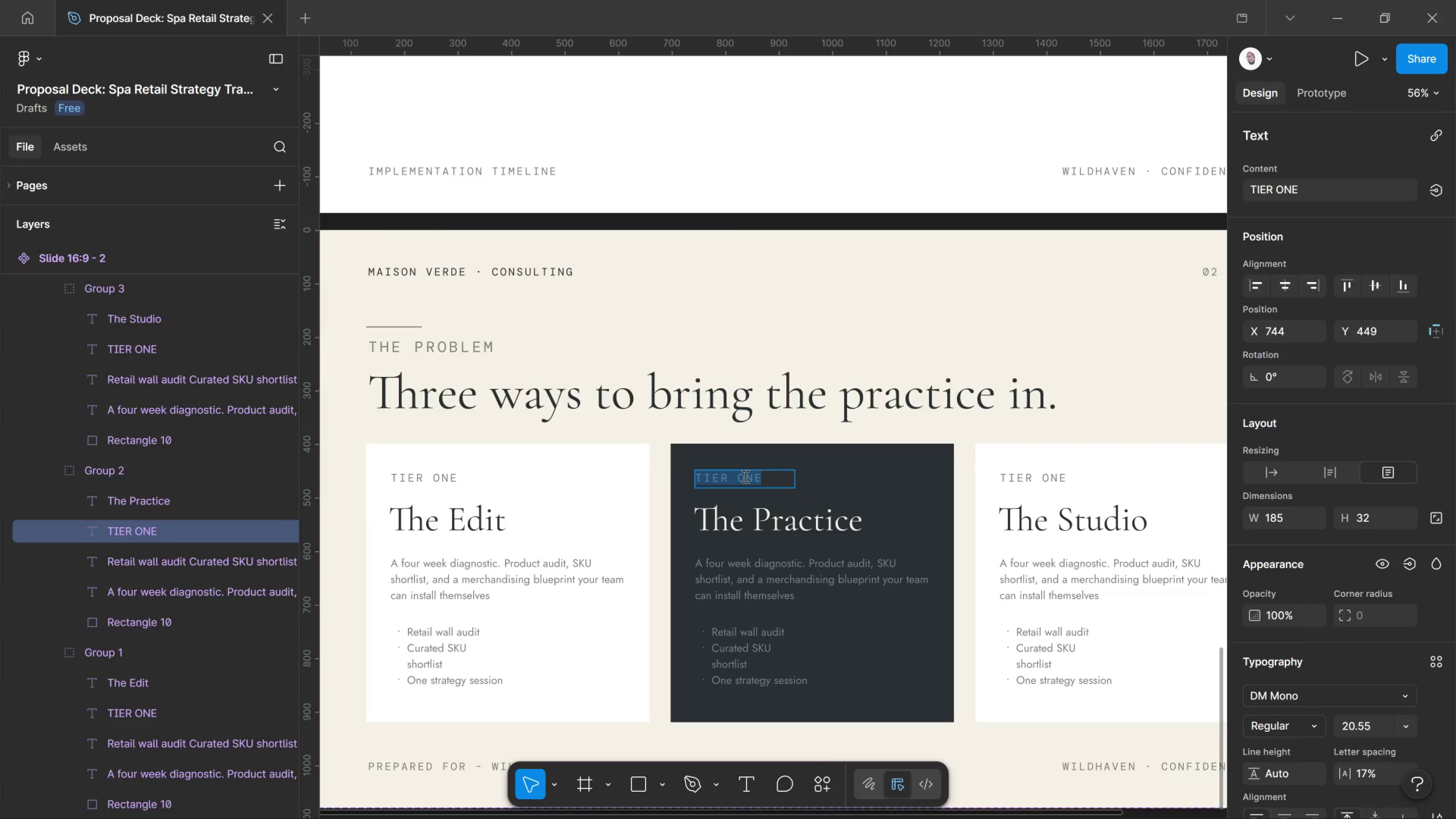 
left_click([745, 476])
 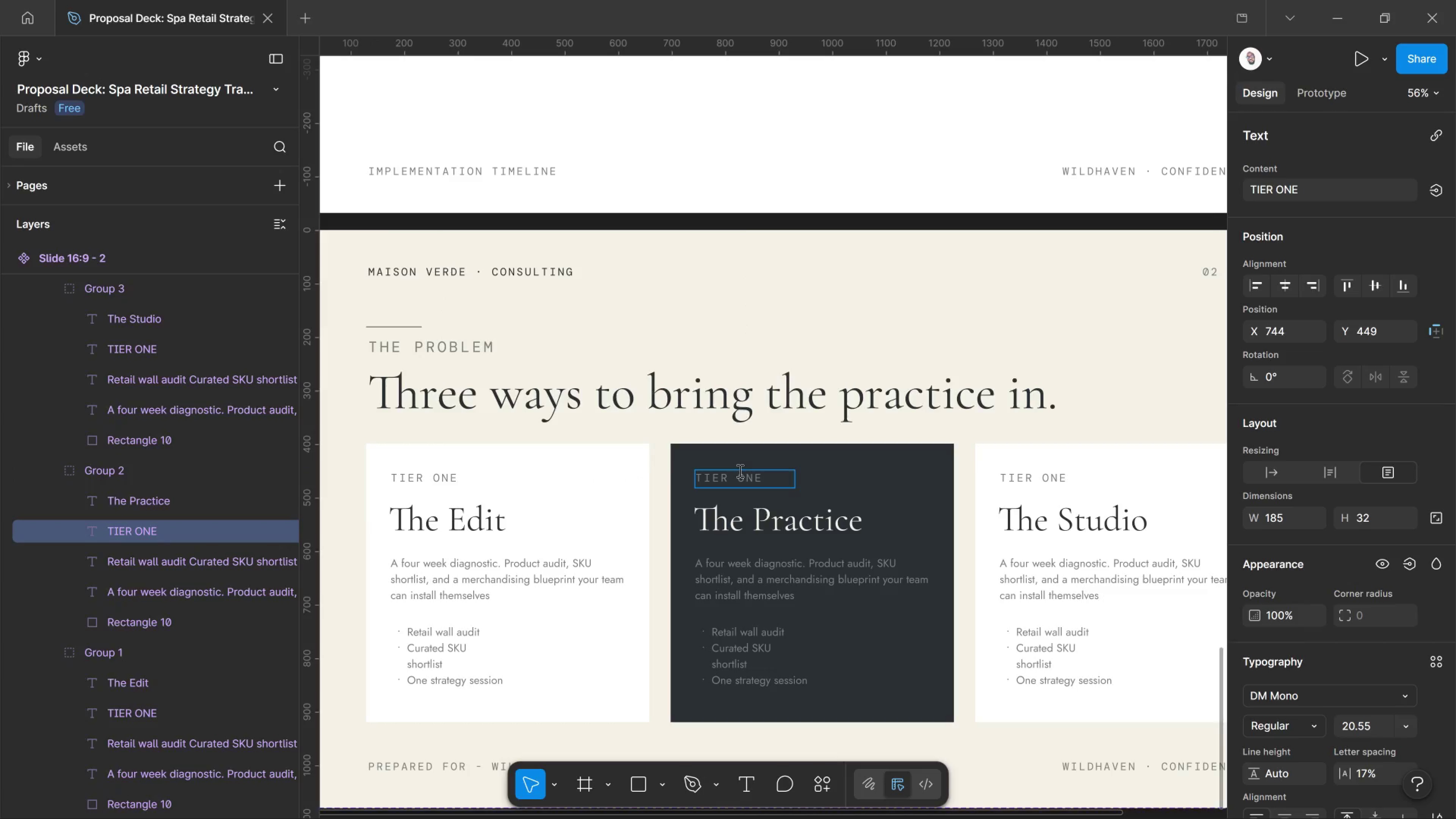 
left_click_drag(start_coordinate=[739, 471], to_coordinate=[778, 481])
 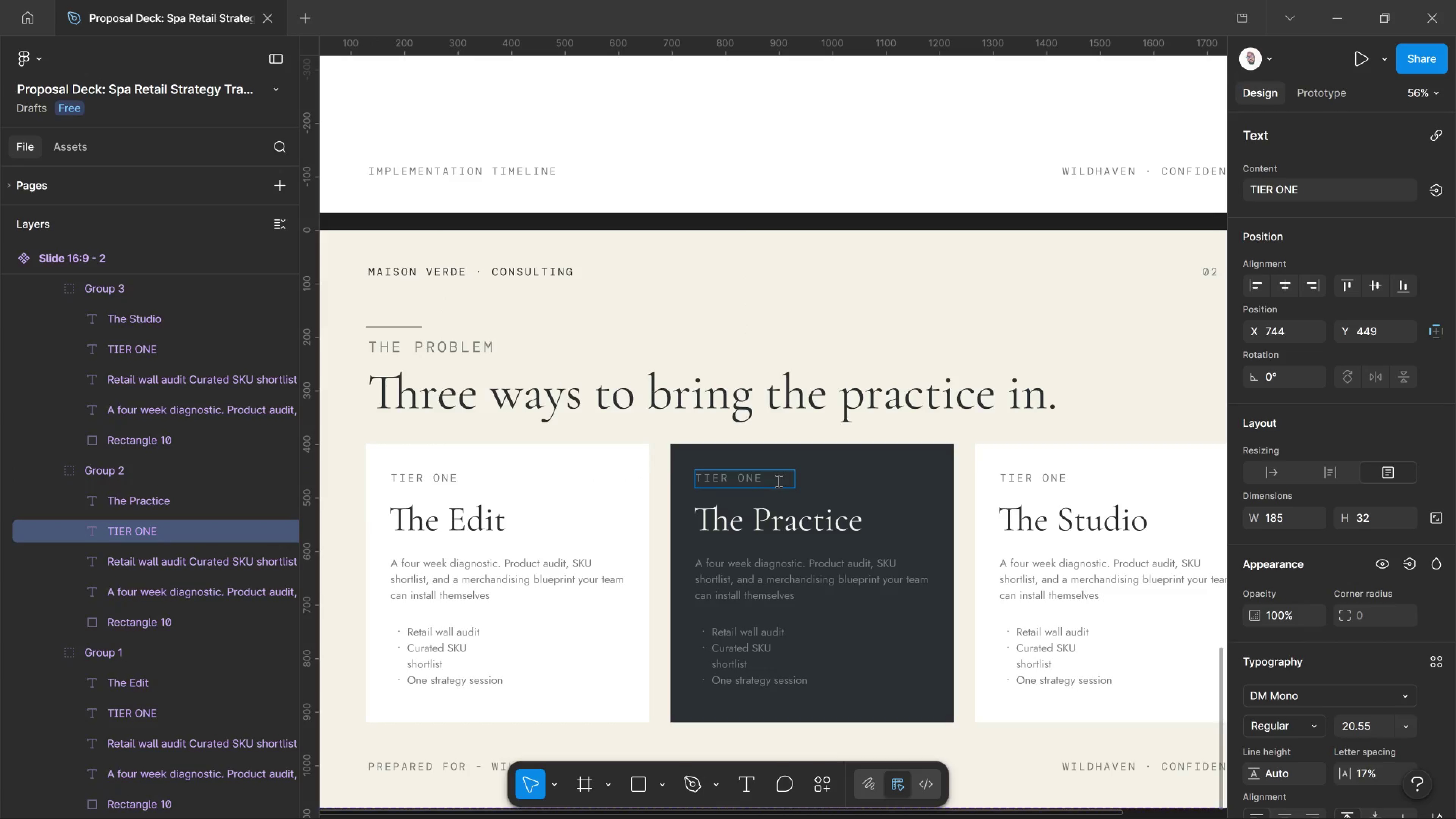 
left_click([778, 481])
 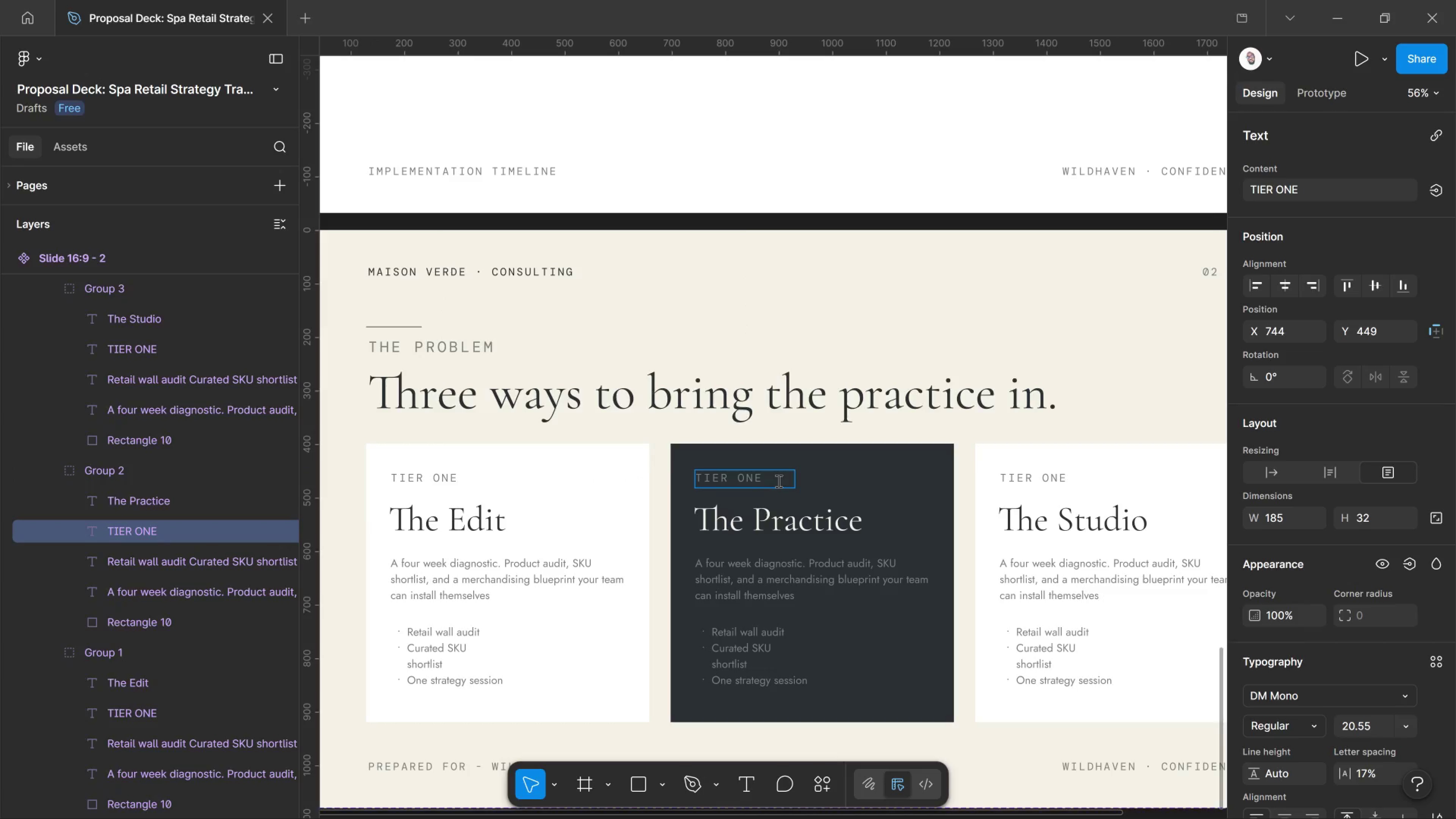 
key(Backspace)
key(Backspace)
key(Backspace)
type(TWI)
 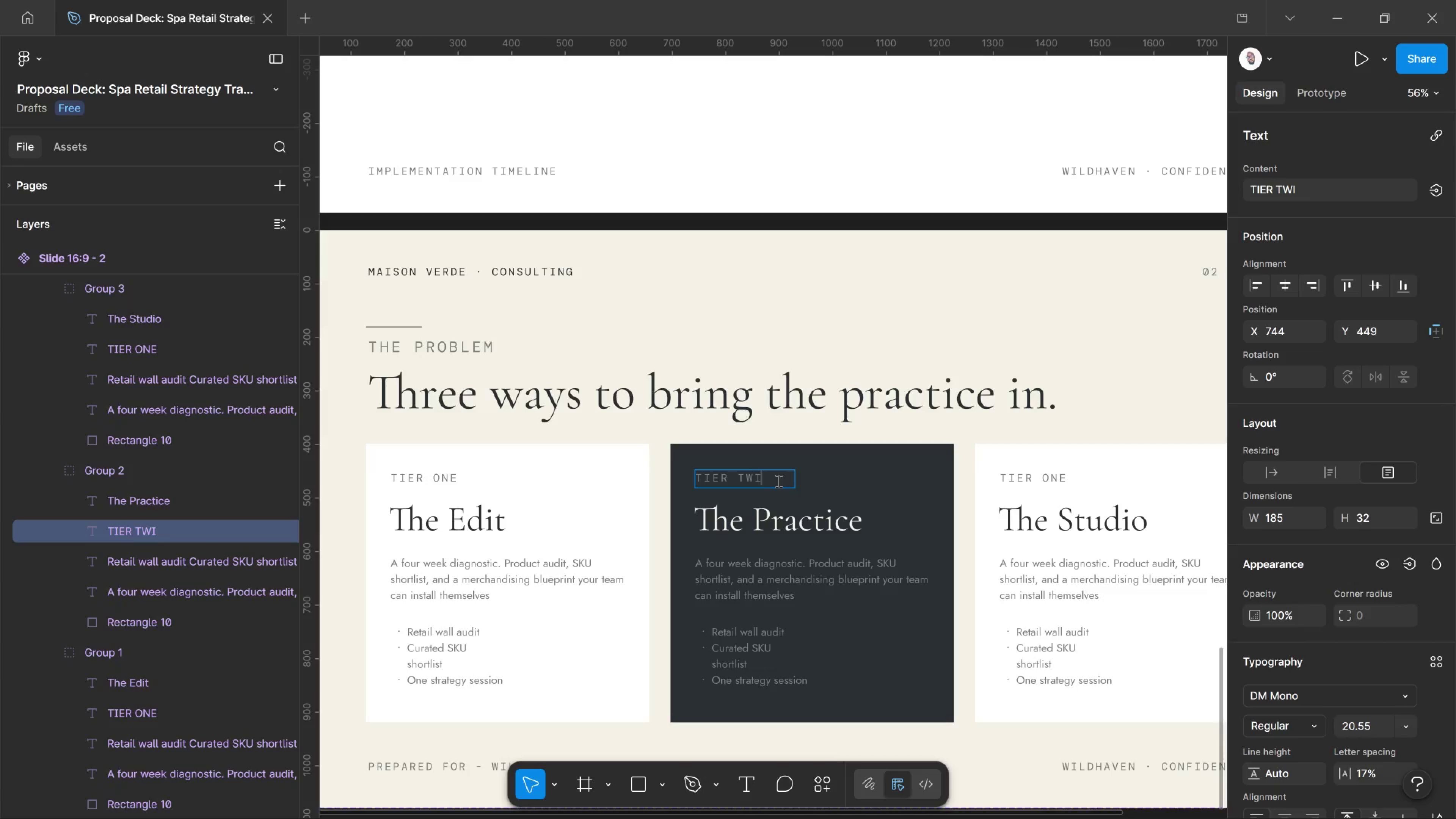 
wait(9.47)
 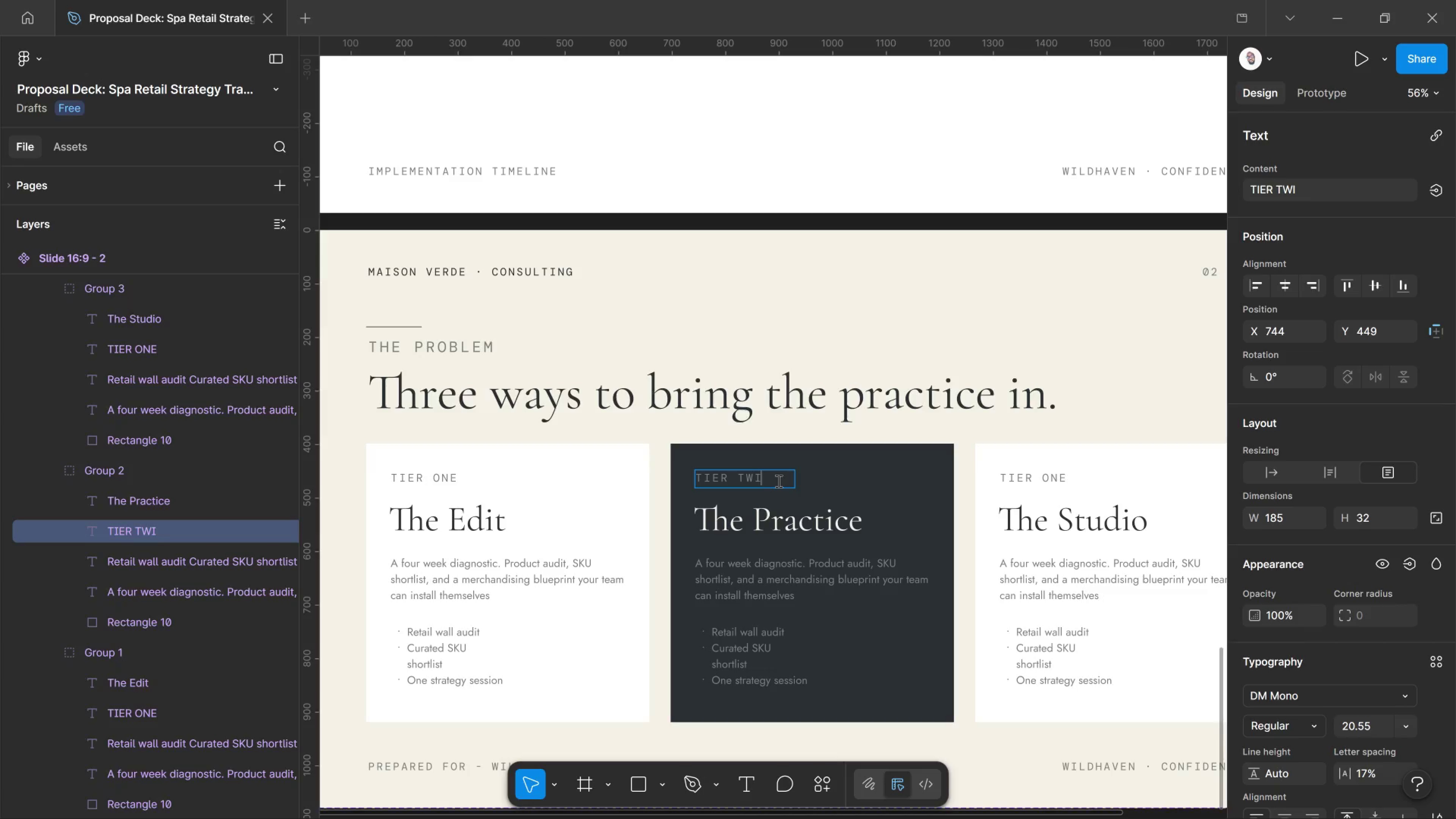 
key(Backspace)
 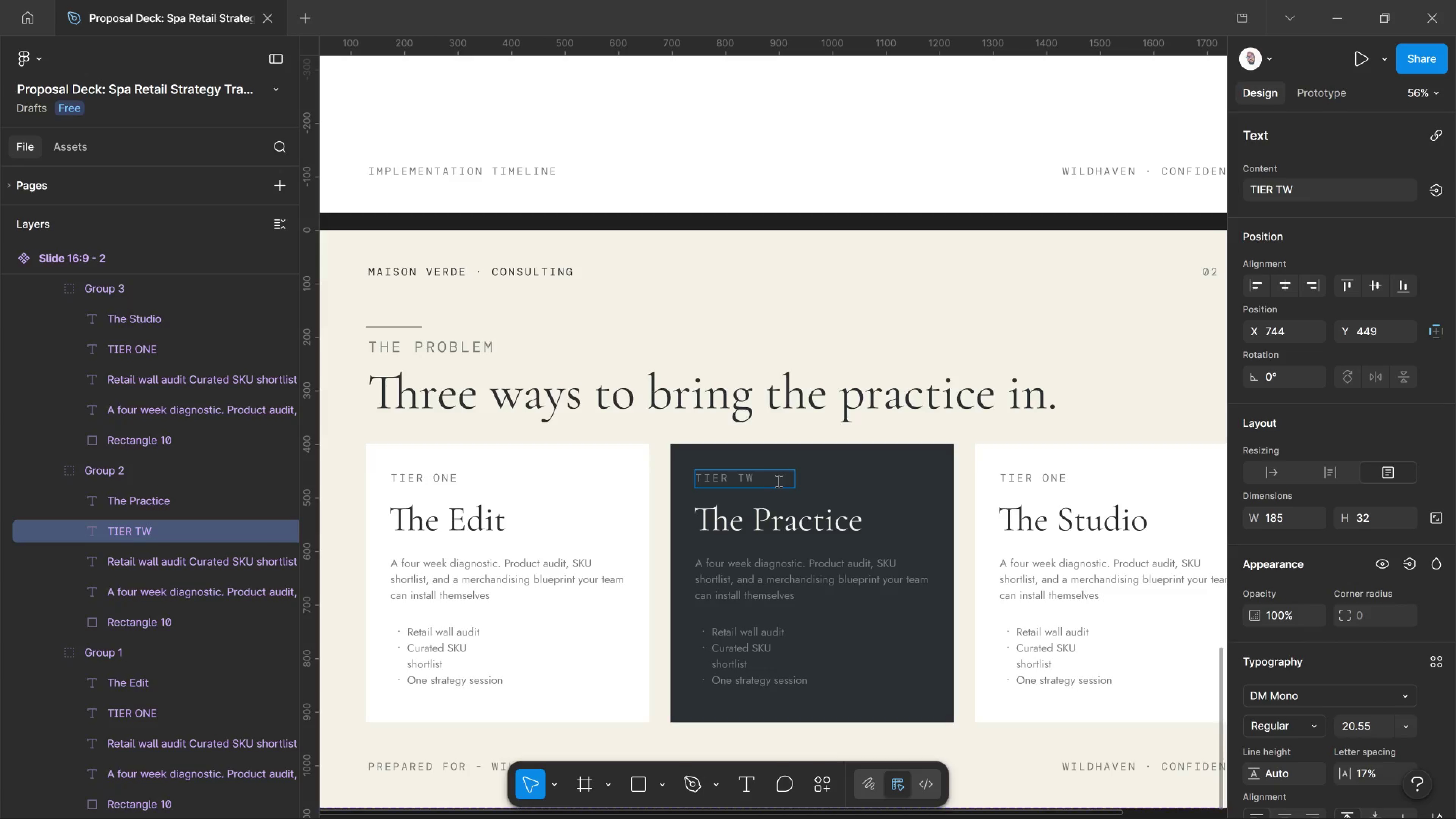 
key(0)
 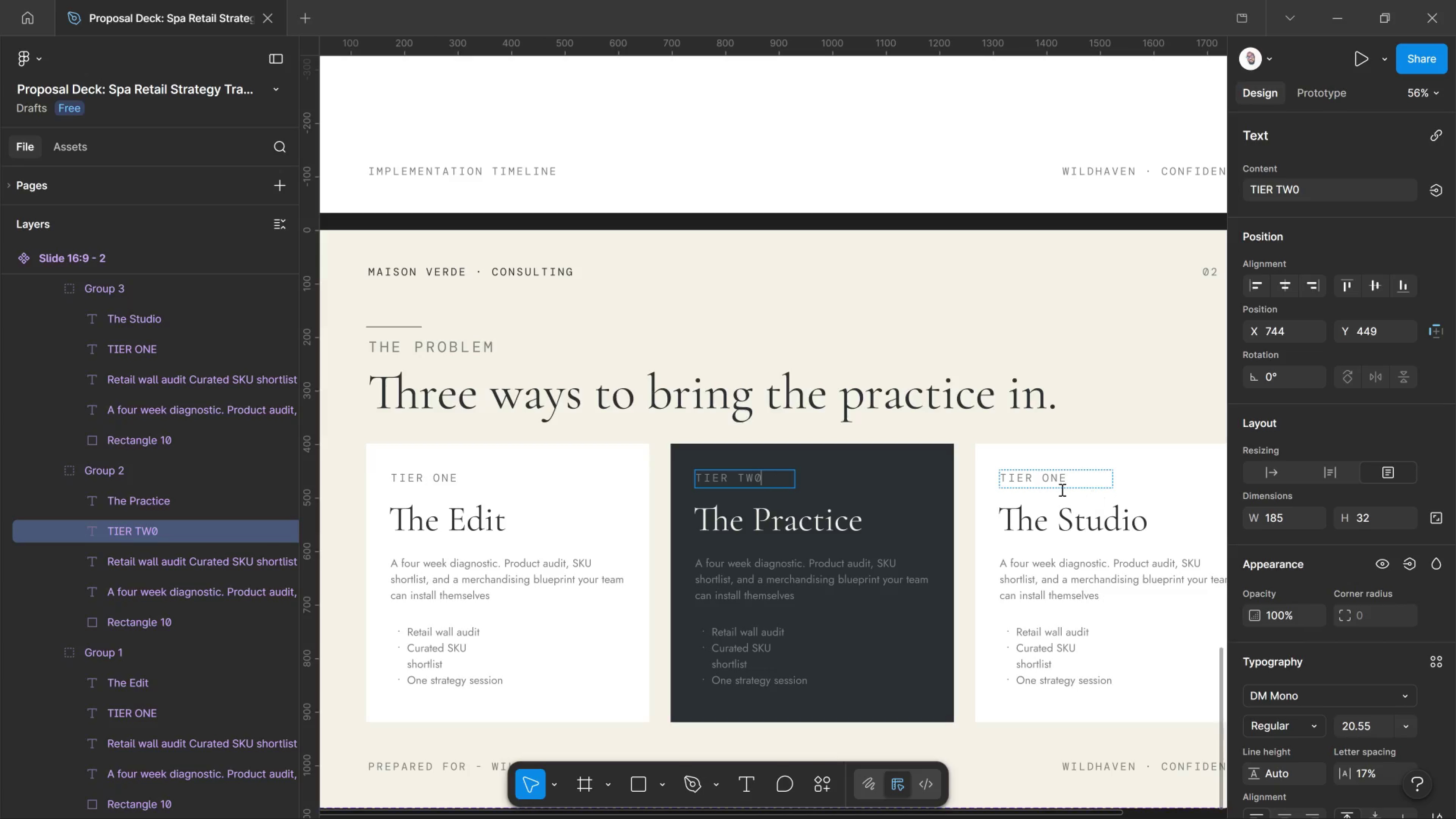 
left_click([1056, 486])
 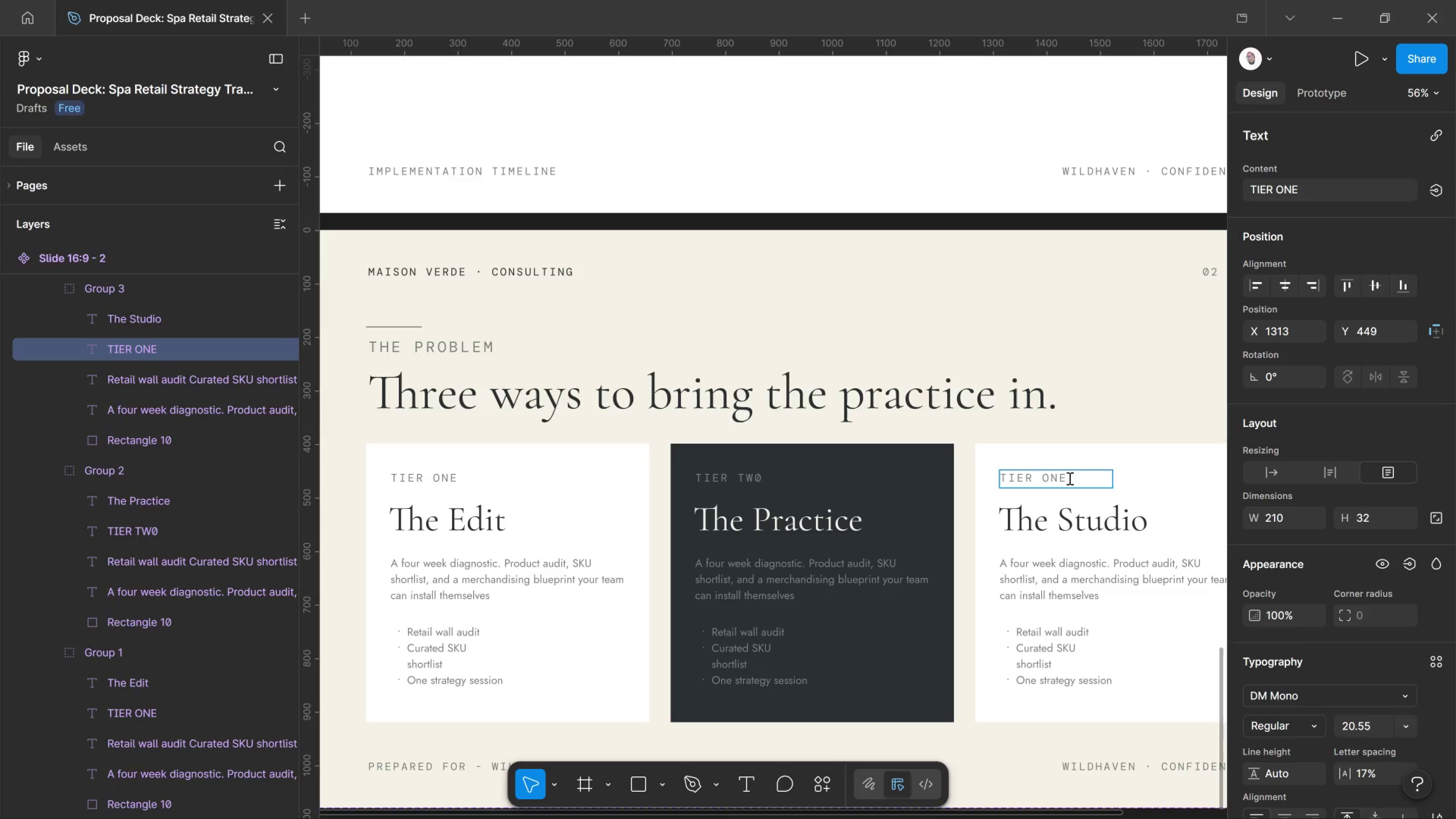 
left_click_drag(start_coordinate=[1069, 478], to_coordinate=[1046, 478])
 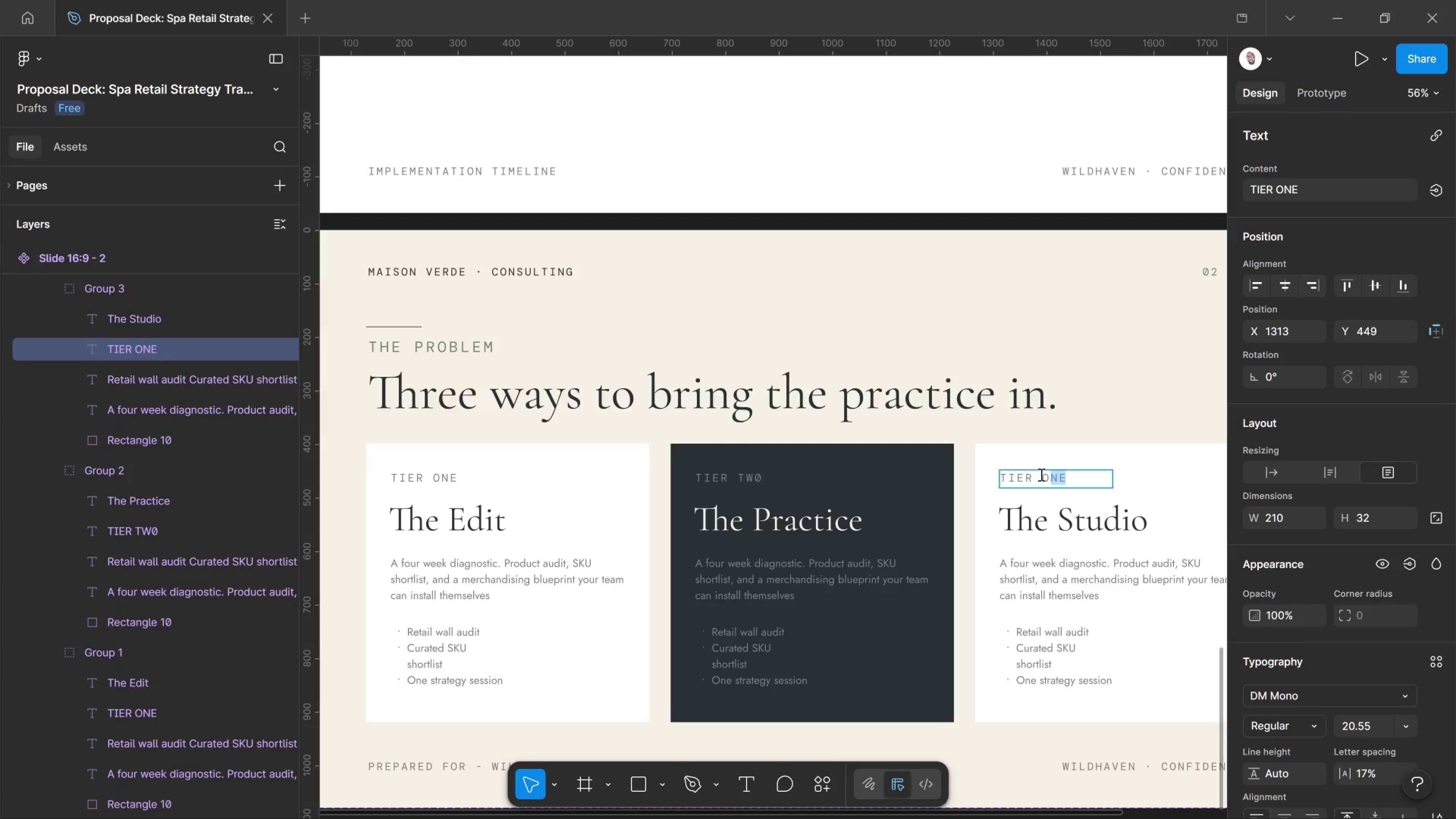 
key(Backspace)
key(Backspace)
type(THREE)
 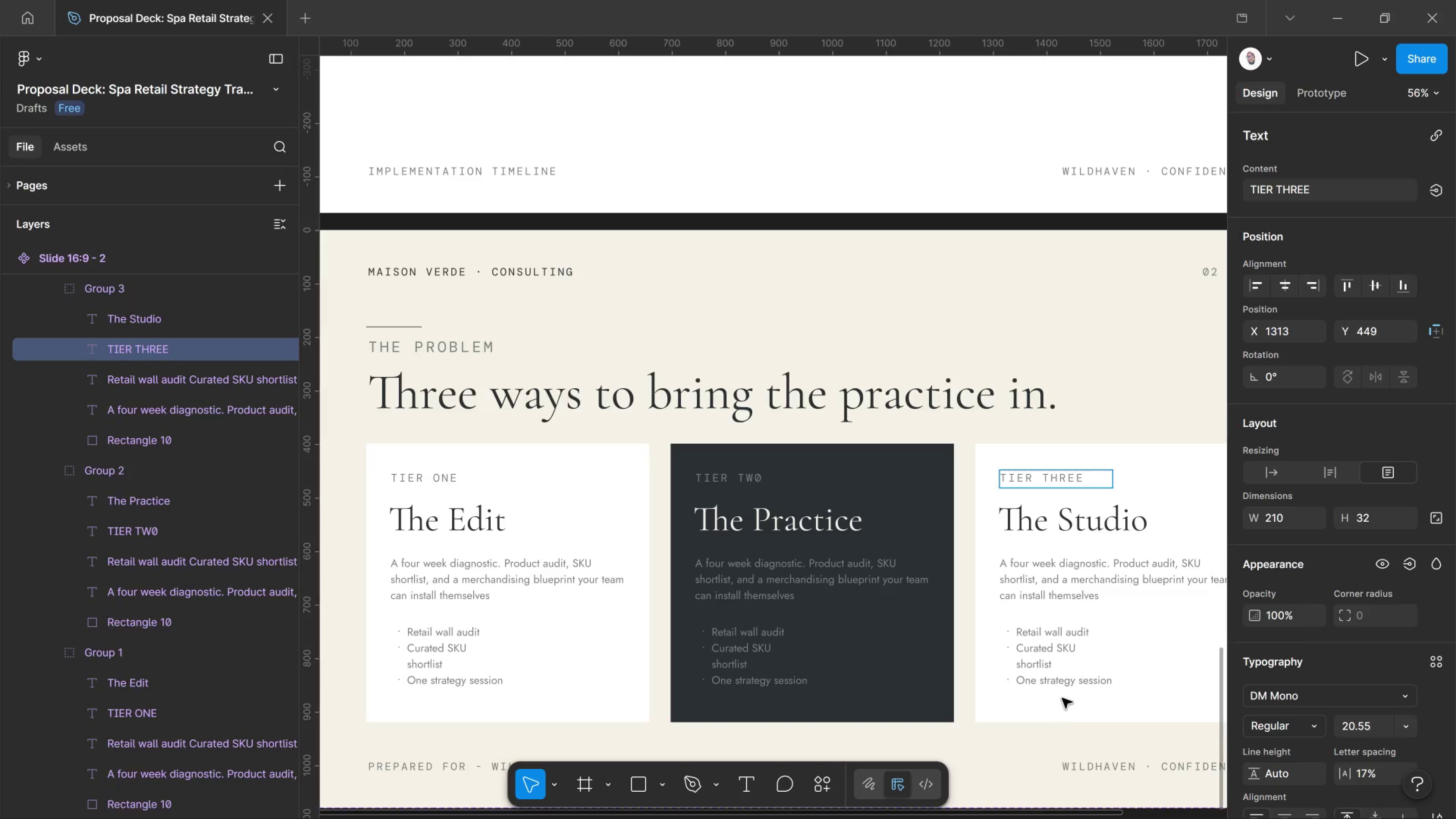 
left_click([1064, 688])